 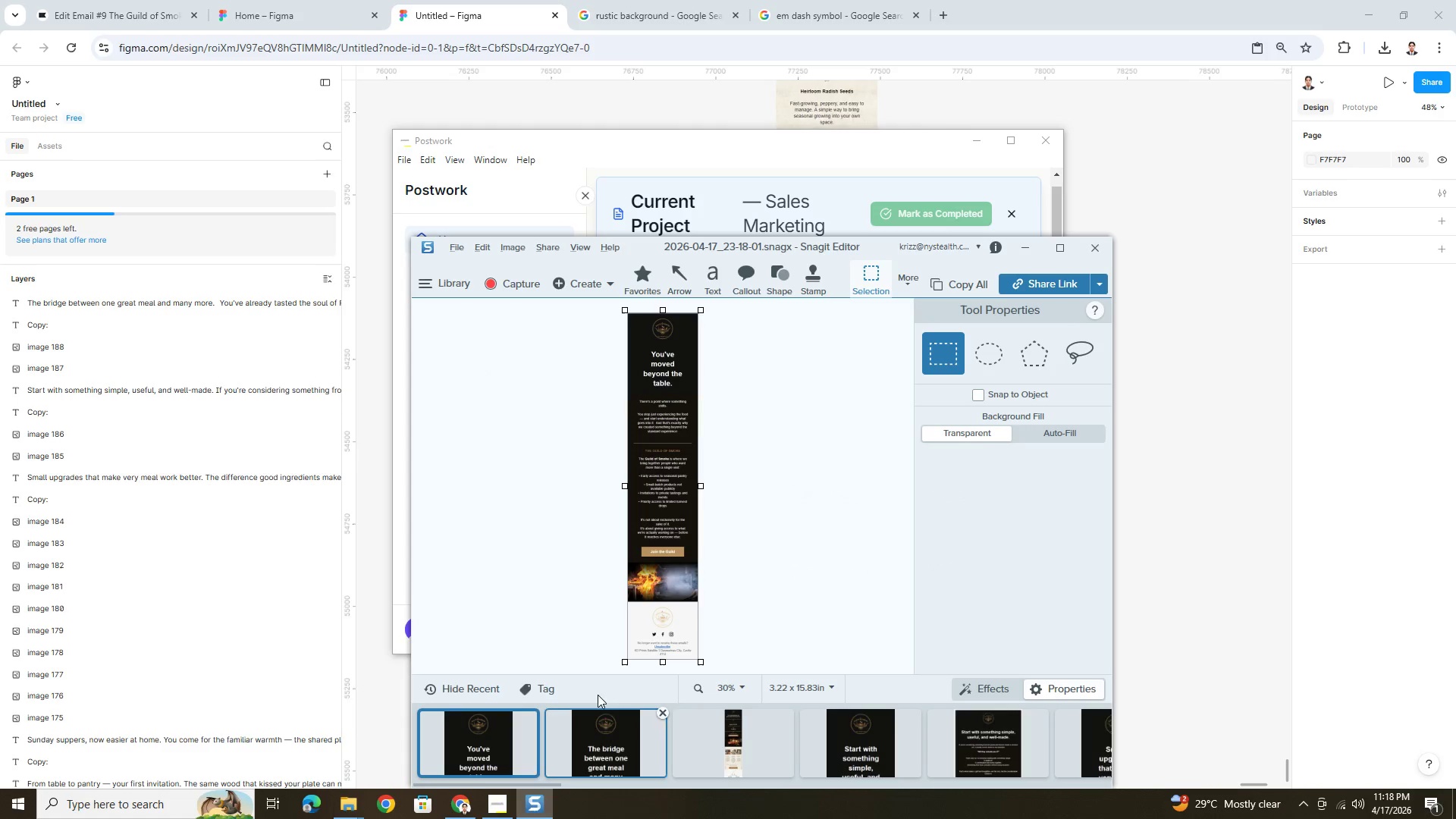 
key(Control+C)
 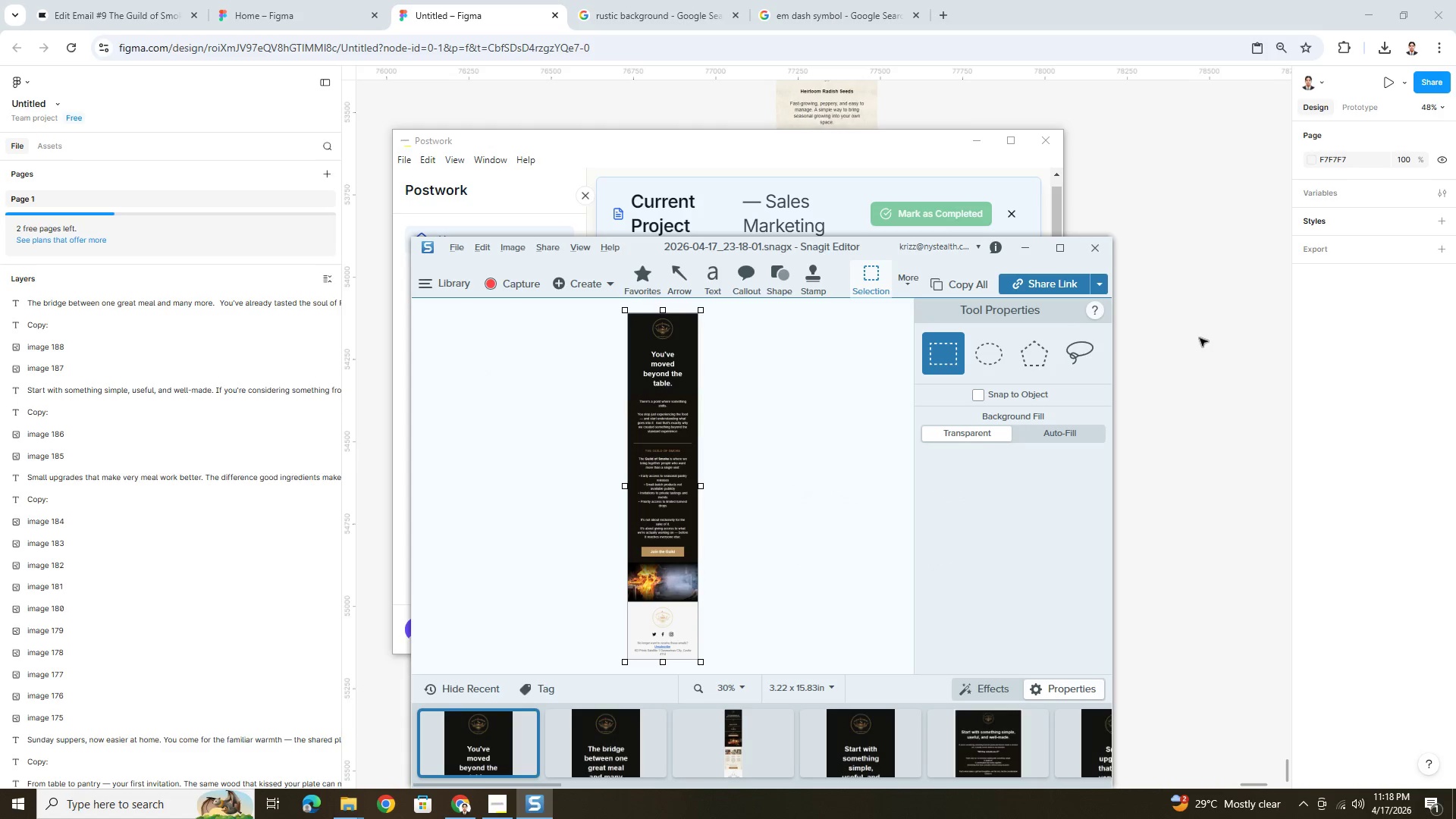 
left_click([1201, 339])
 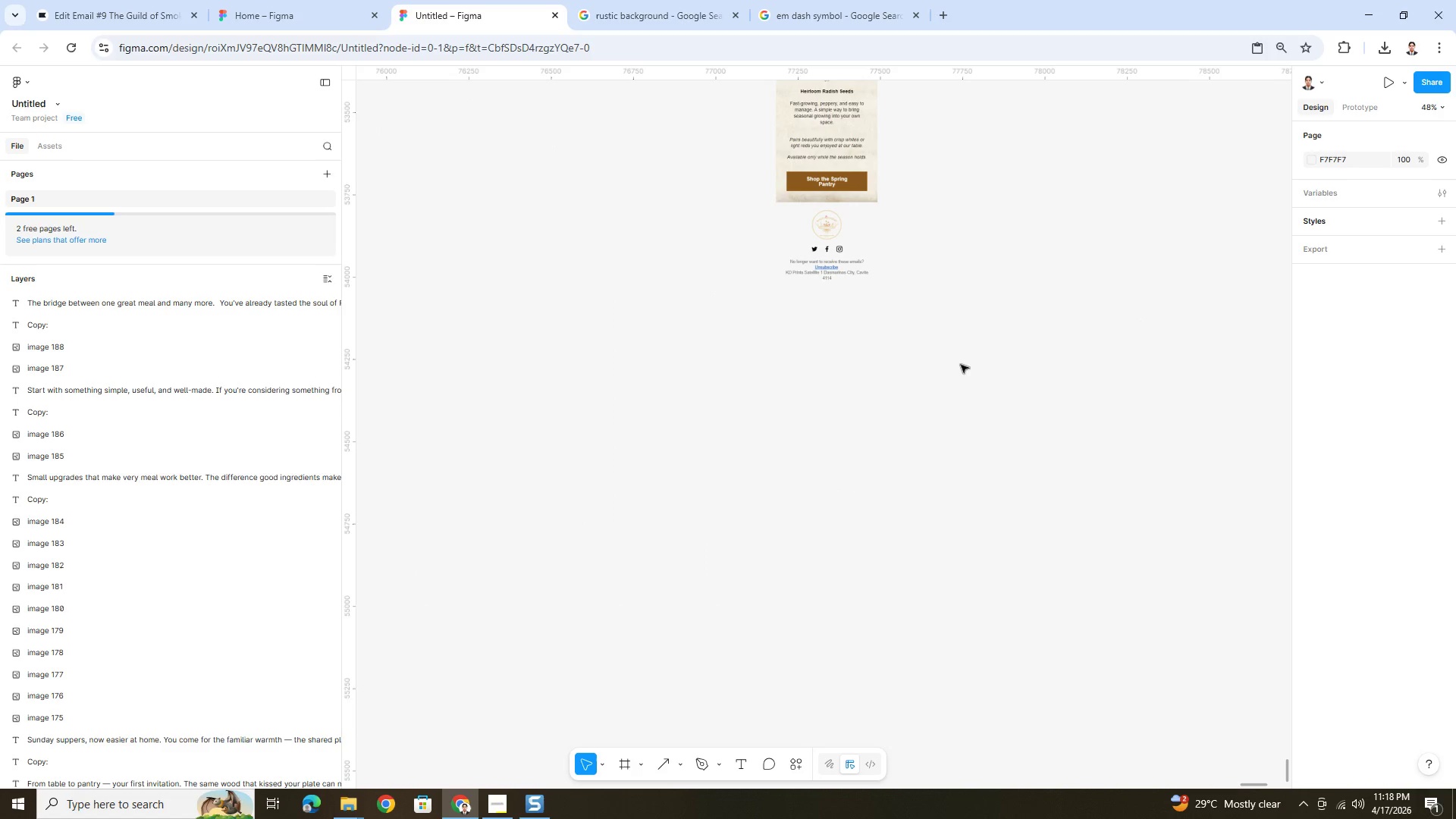 
key(Control+V)
 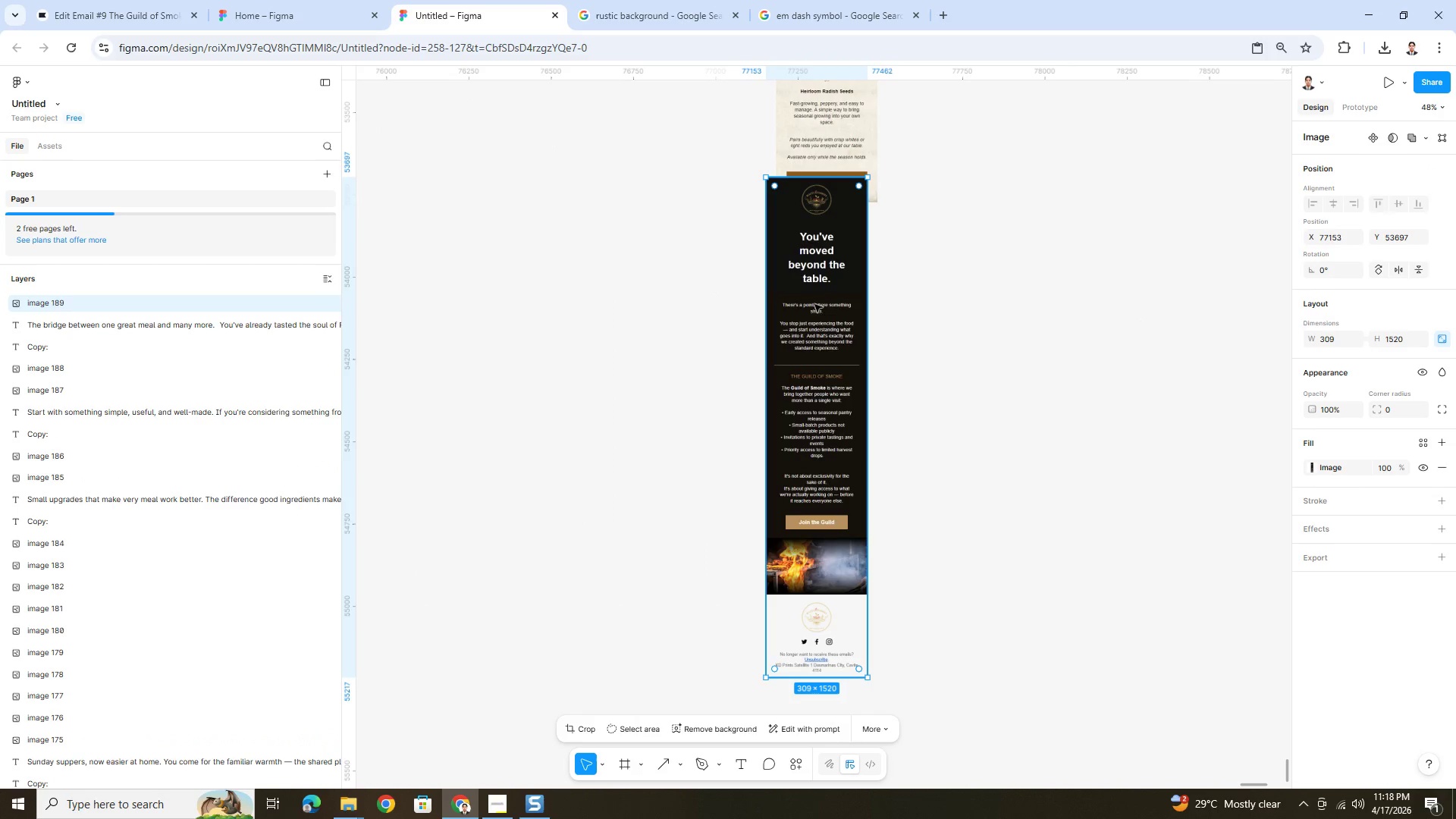 
left_click_drag(start_coordinate=[817, 303], to_coordinate=[827, 467])
 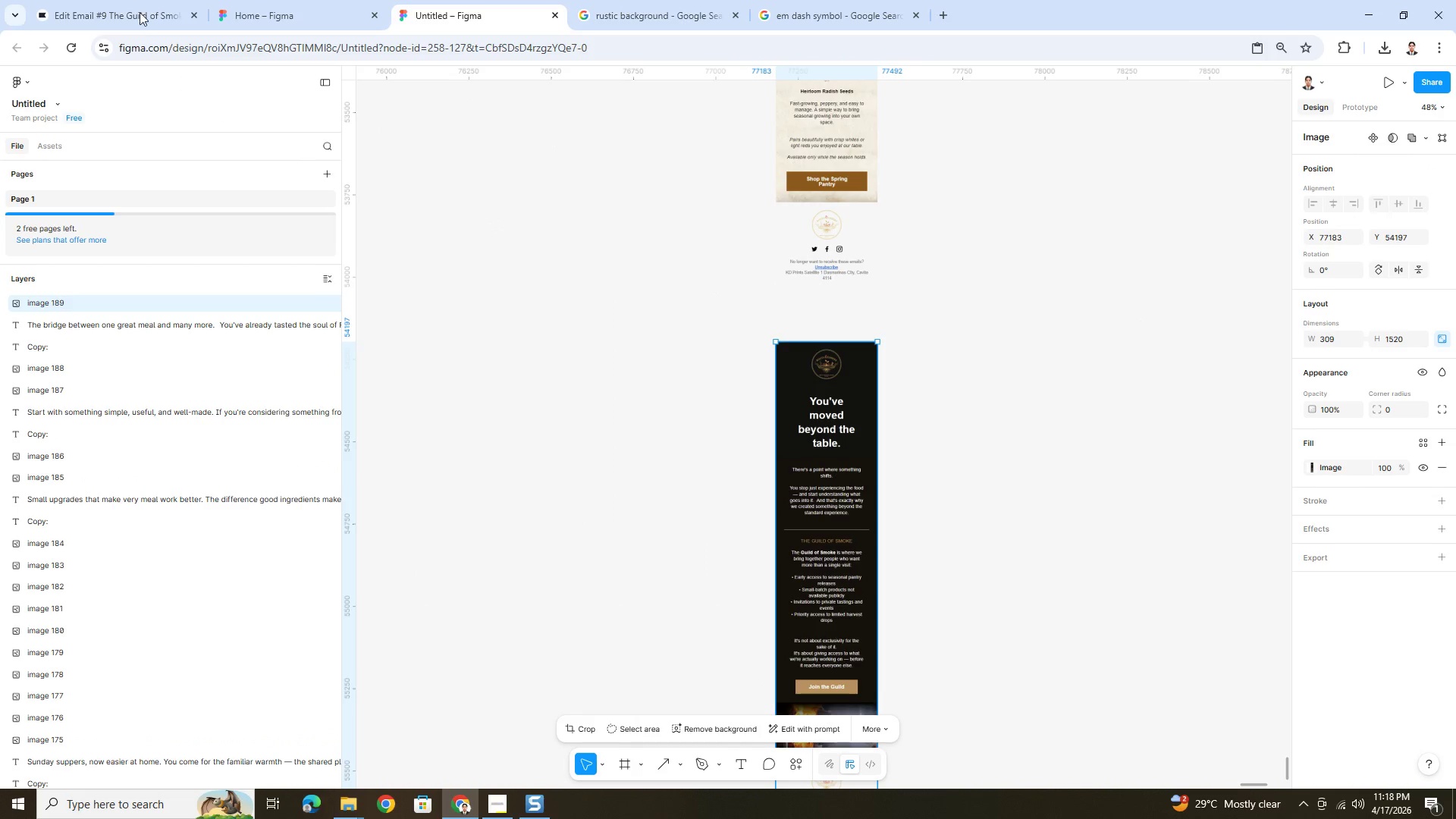 
left_click([115, 0])
 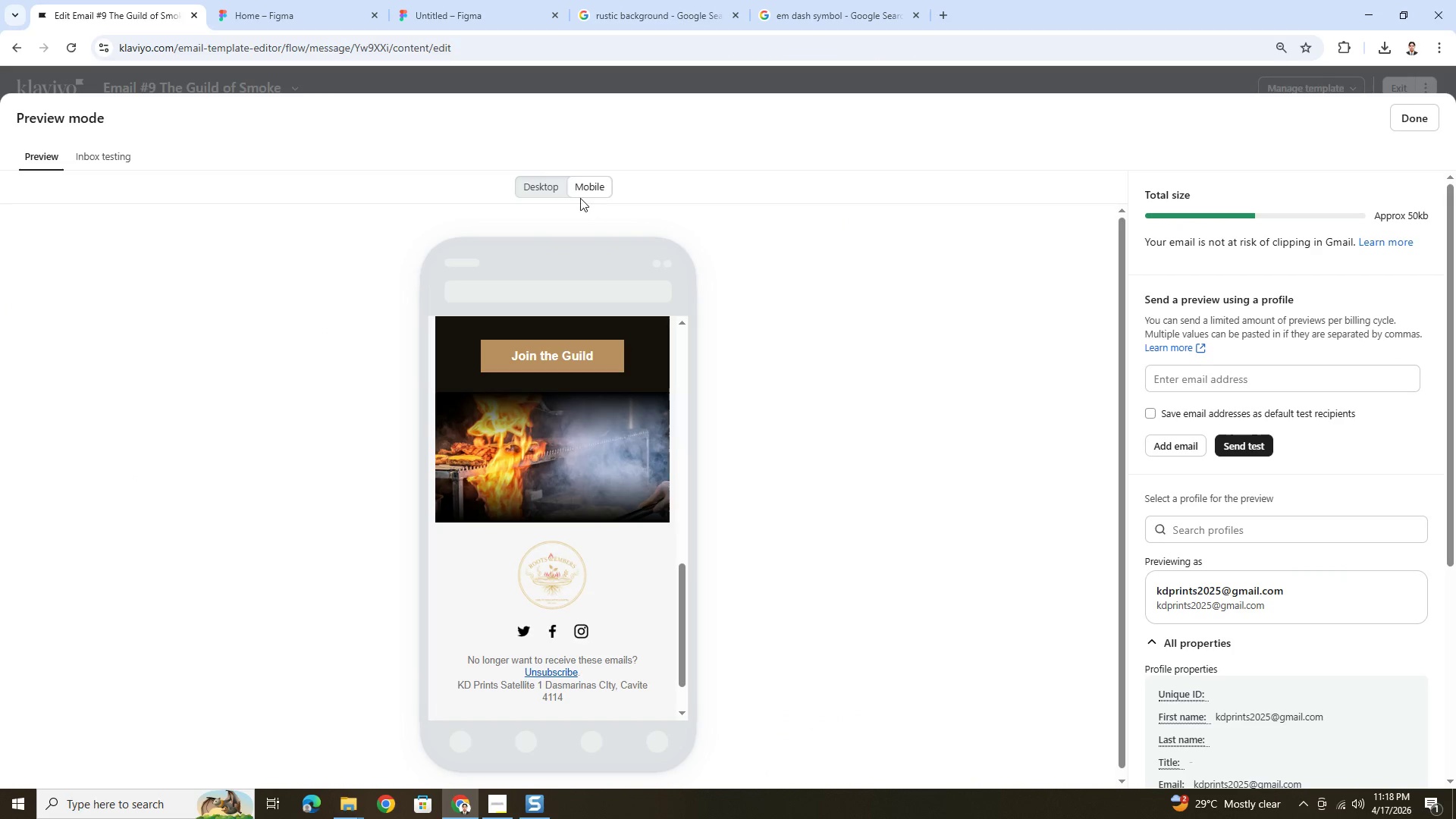 
left_click([553, 187])
 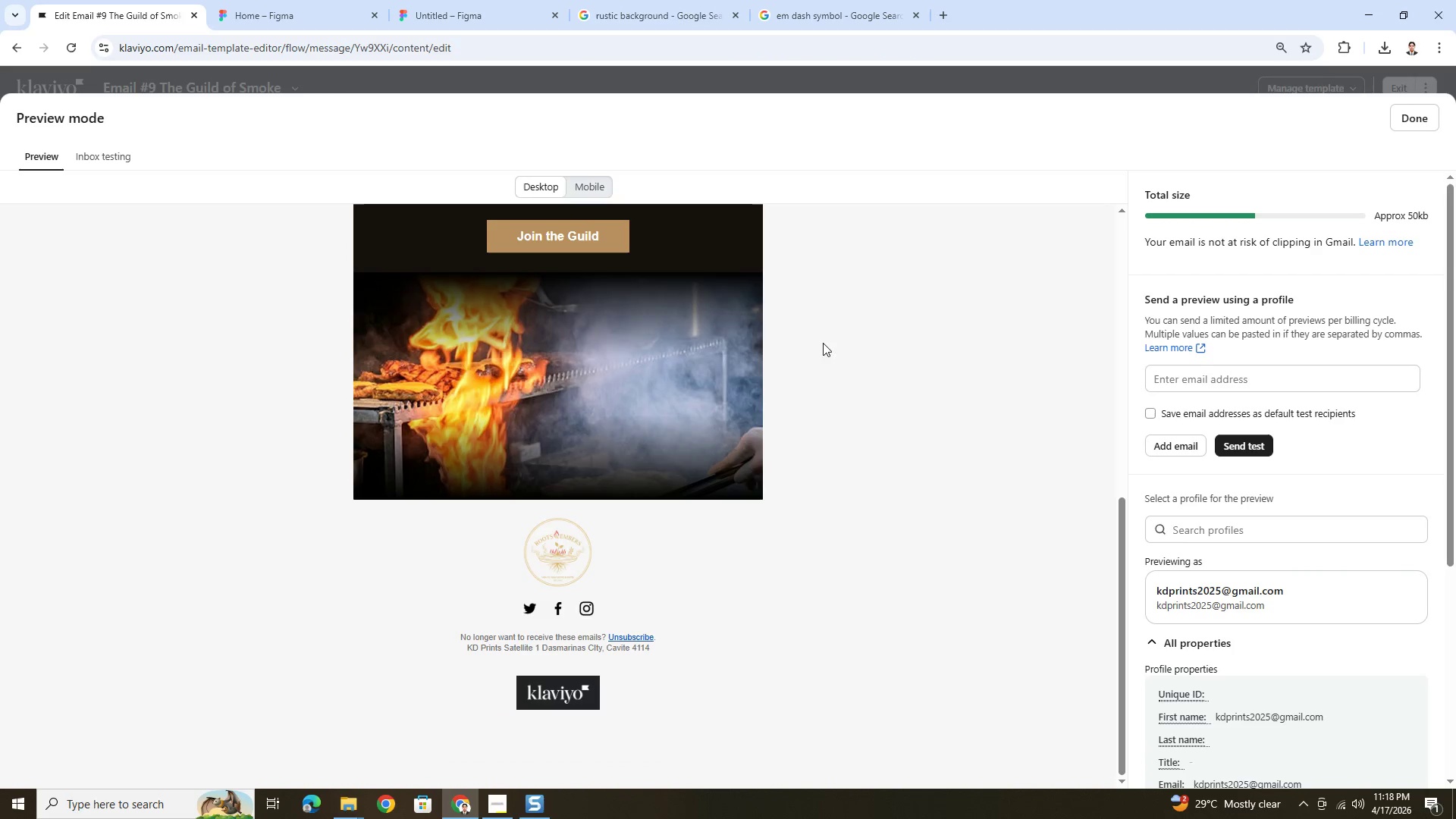 
scroll: coordinate [894, 485], scroll_direction: up, amount: 11.0
 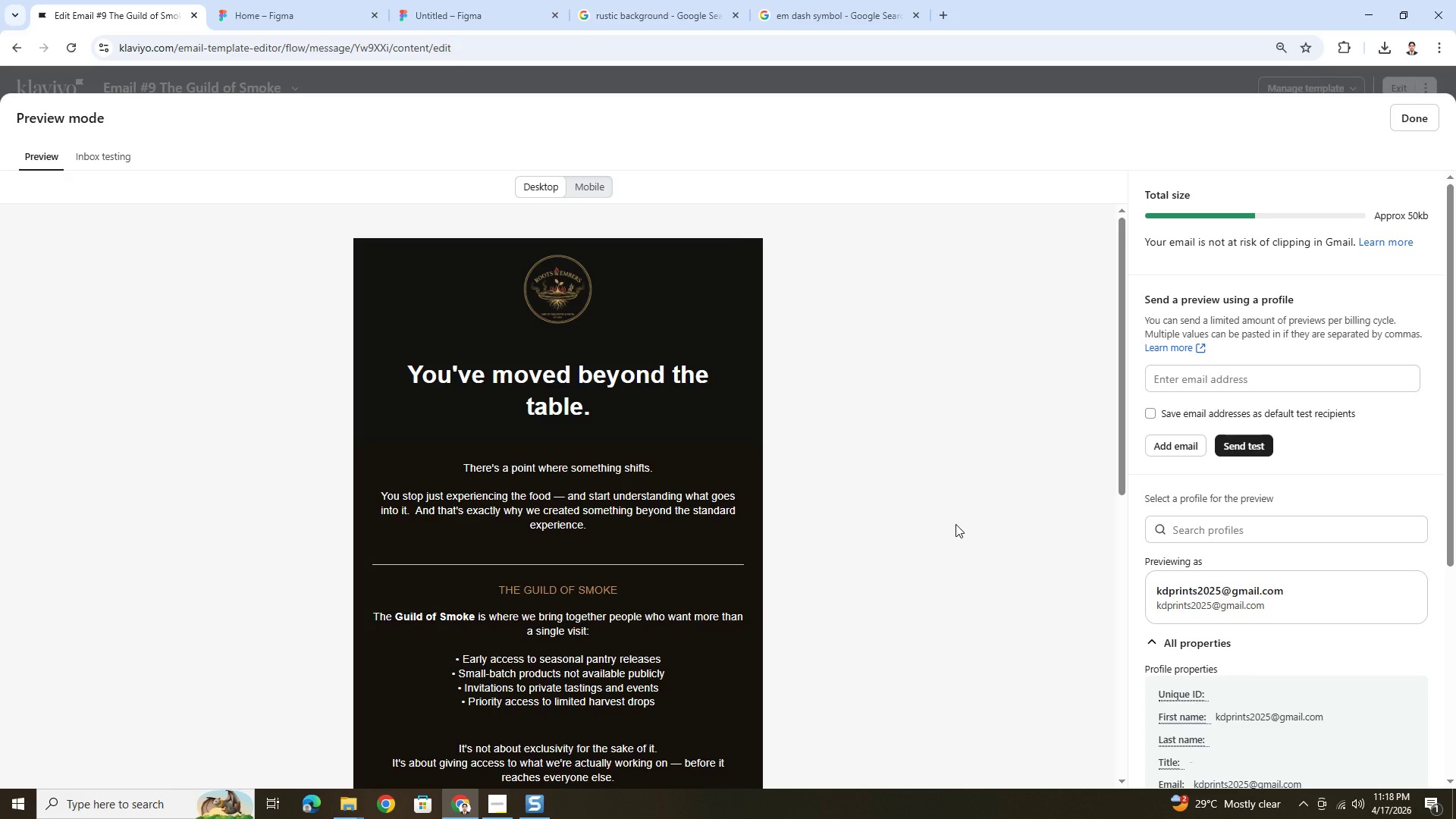 
key(PrintScreen)
 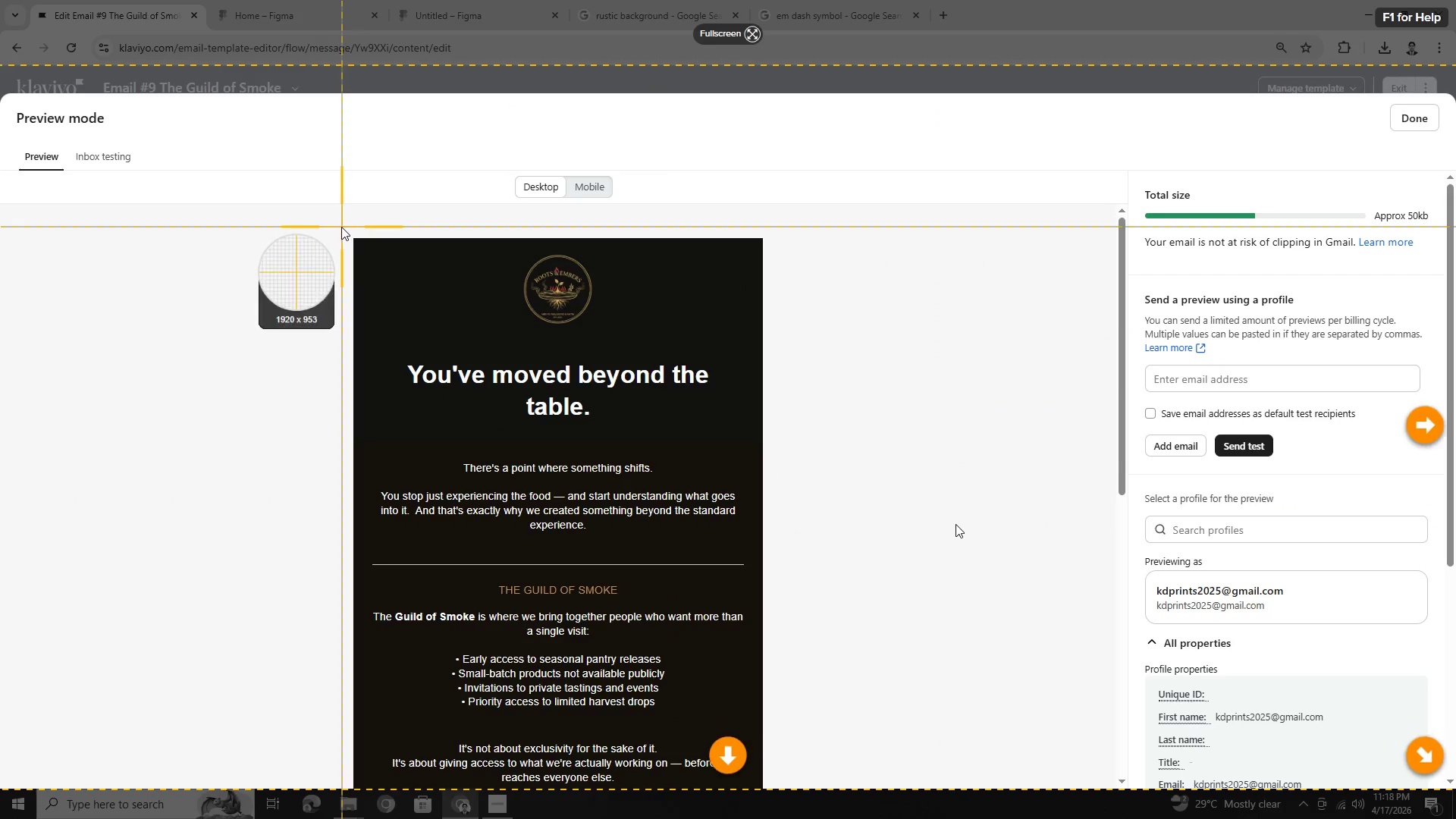 
left_click_drag(start_coordinate=[340, 227], to_coordinate=[770, 750])
 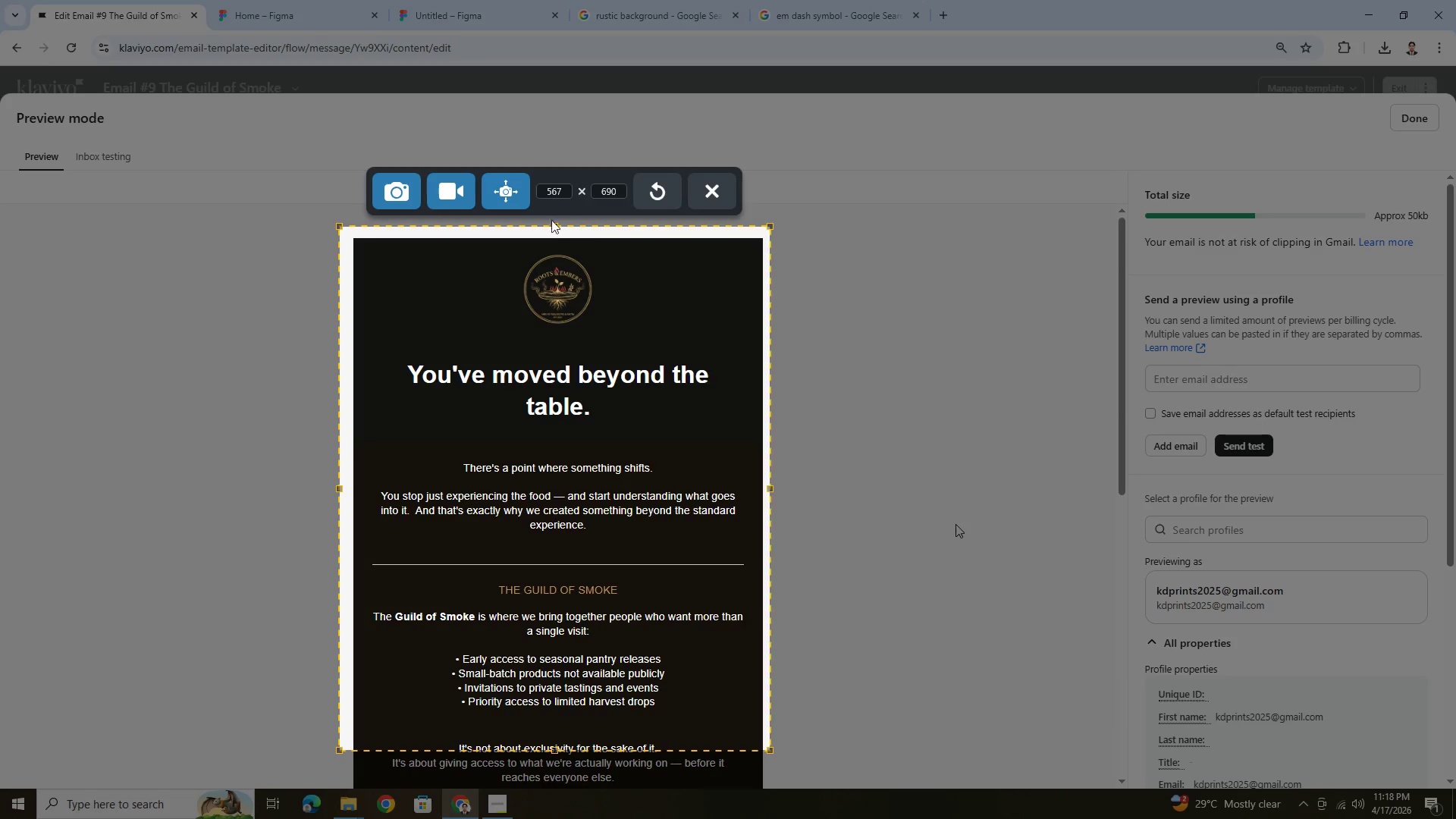 
left_click([504, 190])
 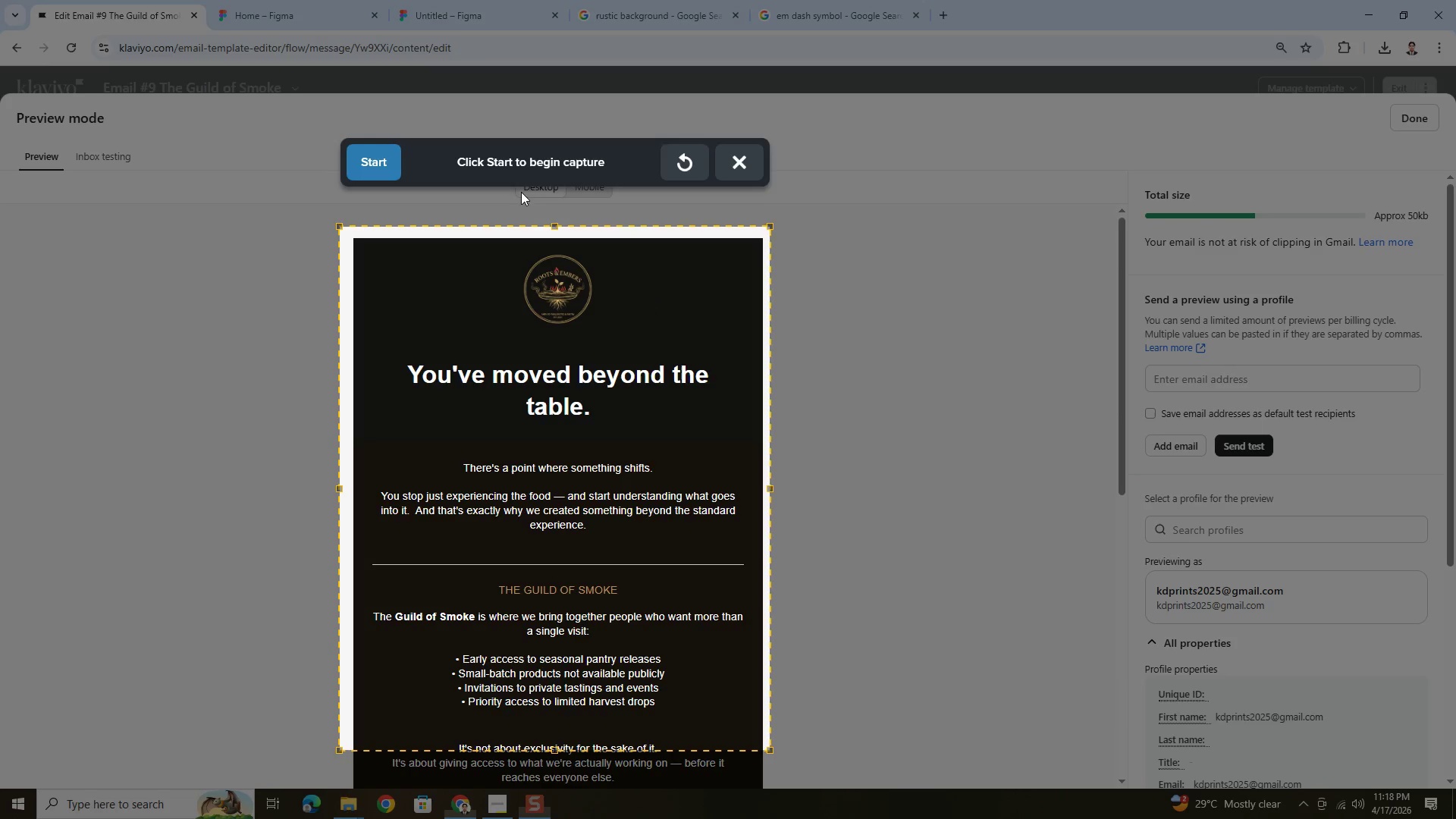 
left_click([384, 163])
 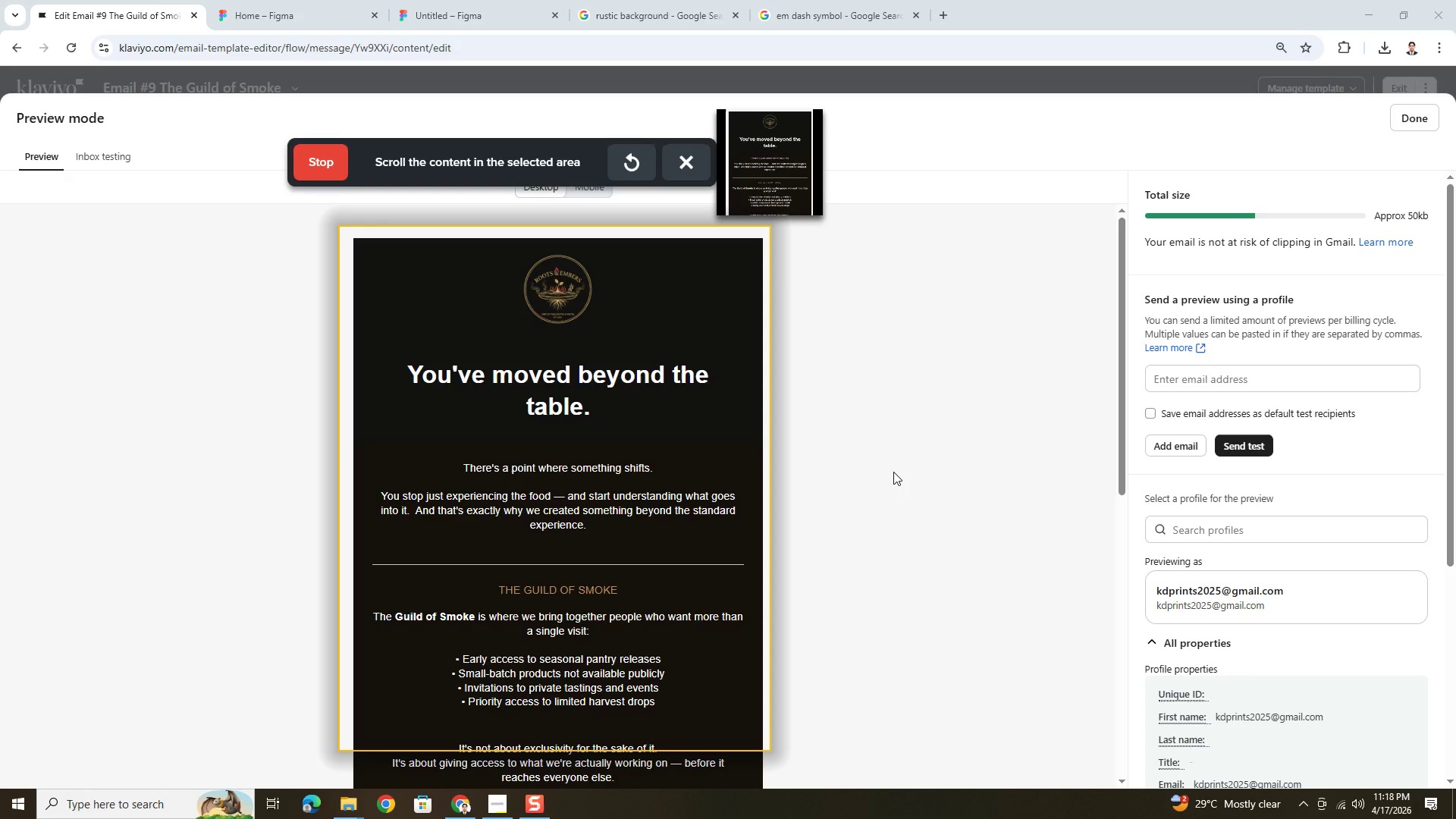 
scroll: coordinate [893, 472], scroll_direction: down, amount: 1.0
 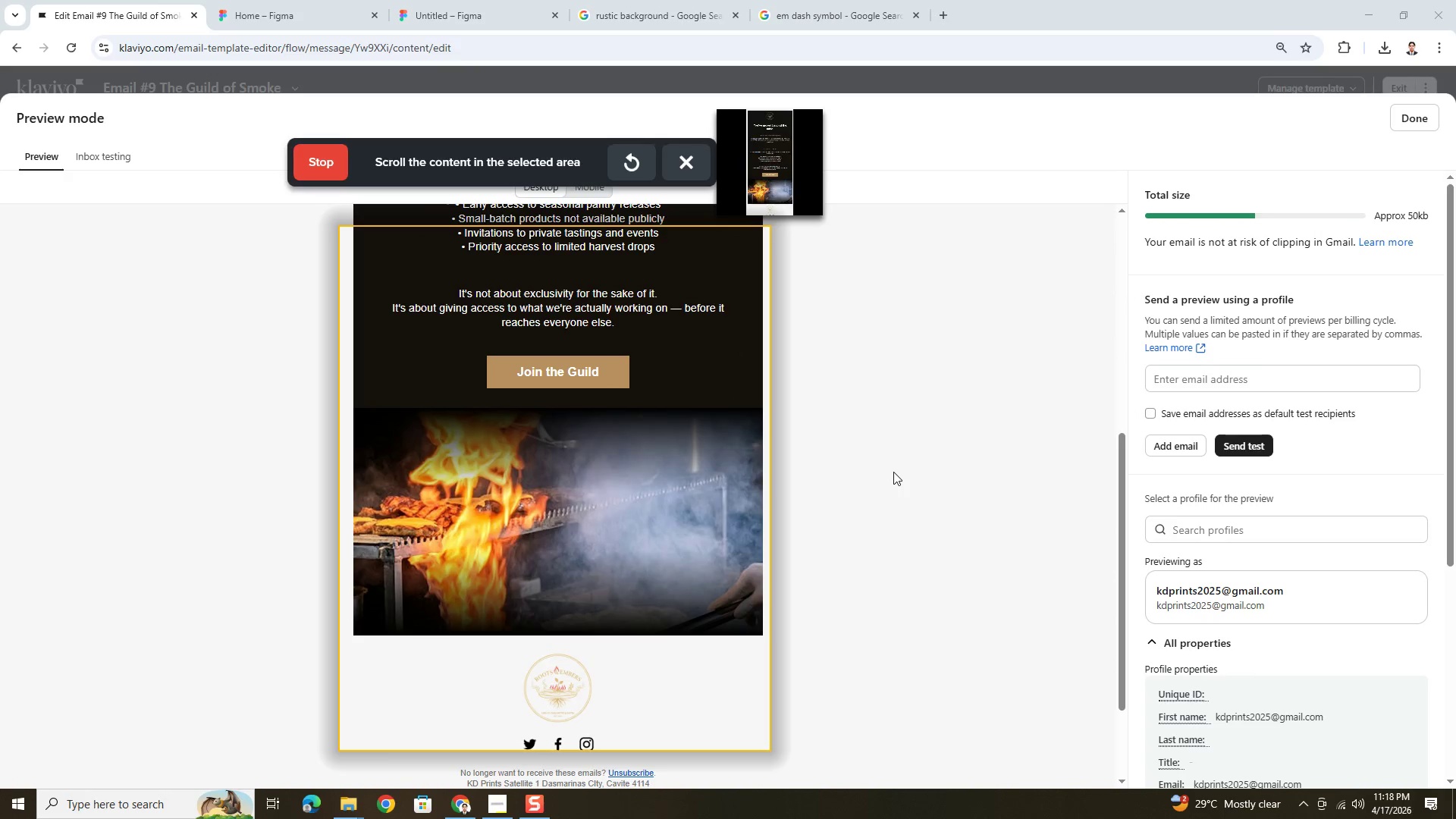 
left_click_drag(start_coordinate=[663, 644], to_coordinate=[666, 638])
 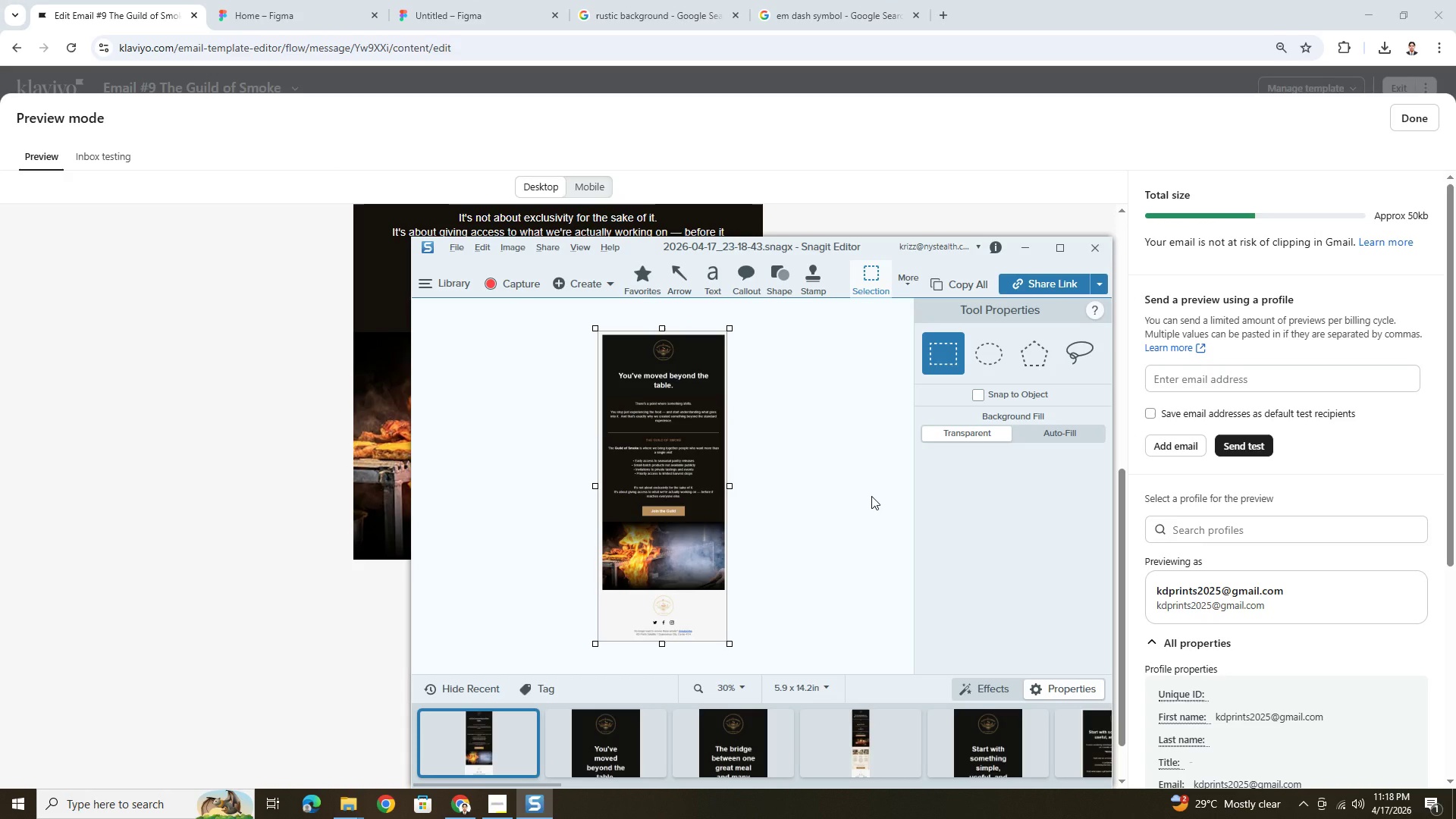 
key(Control+C)
 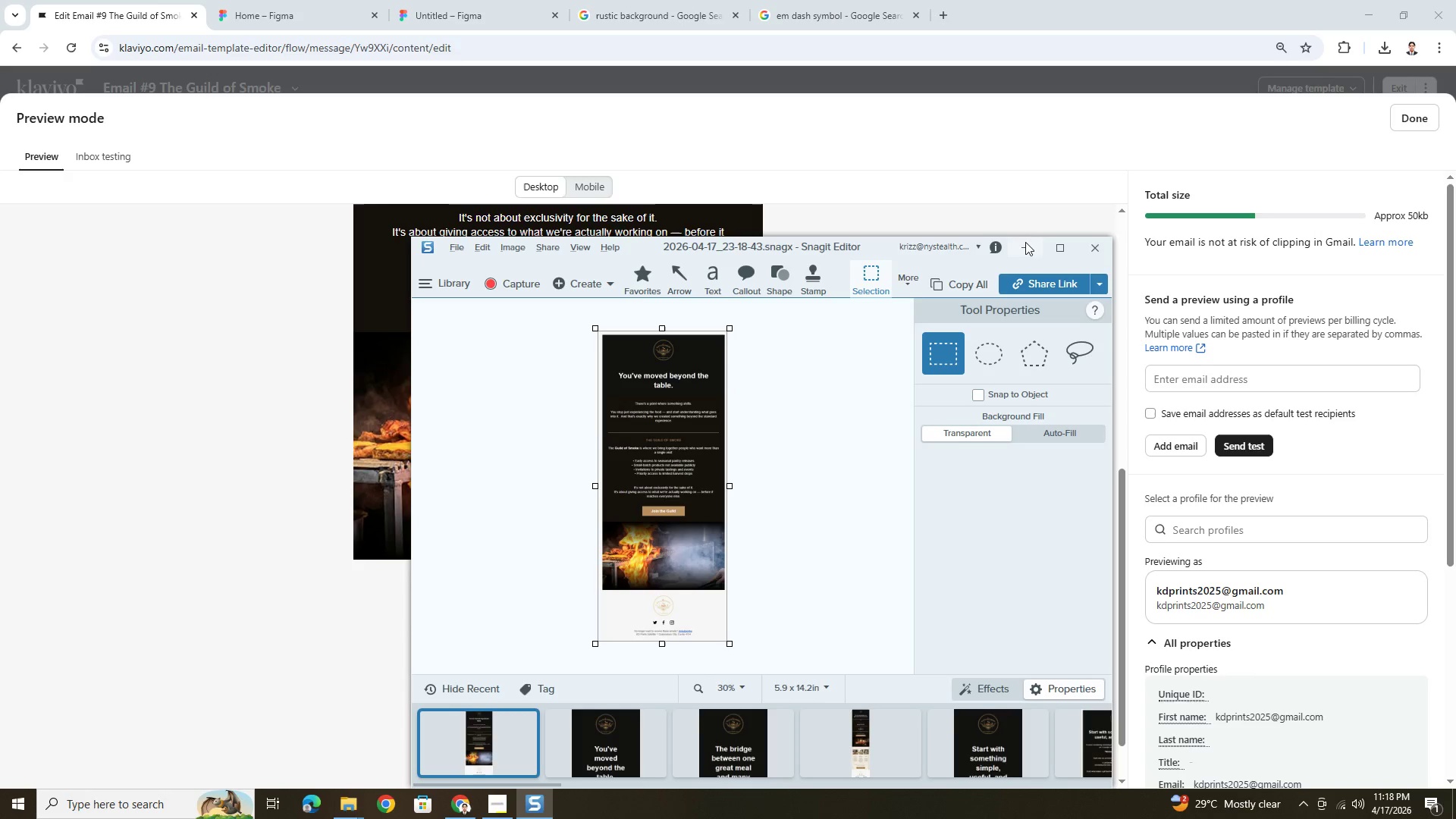 
left_click([1033, 245])
 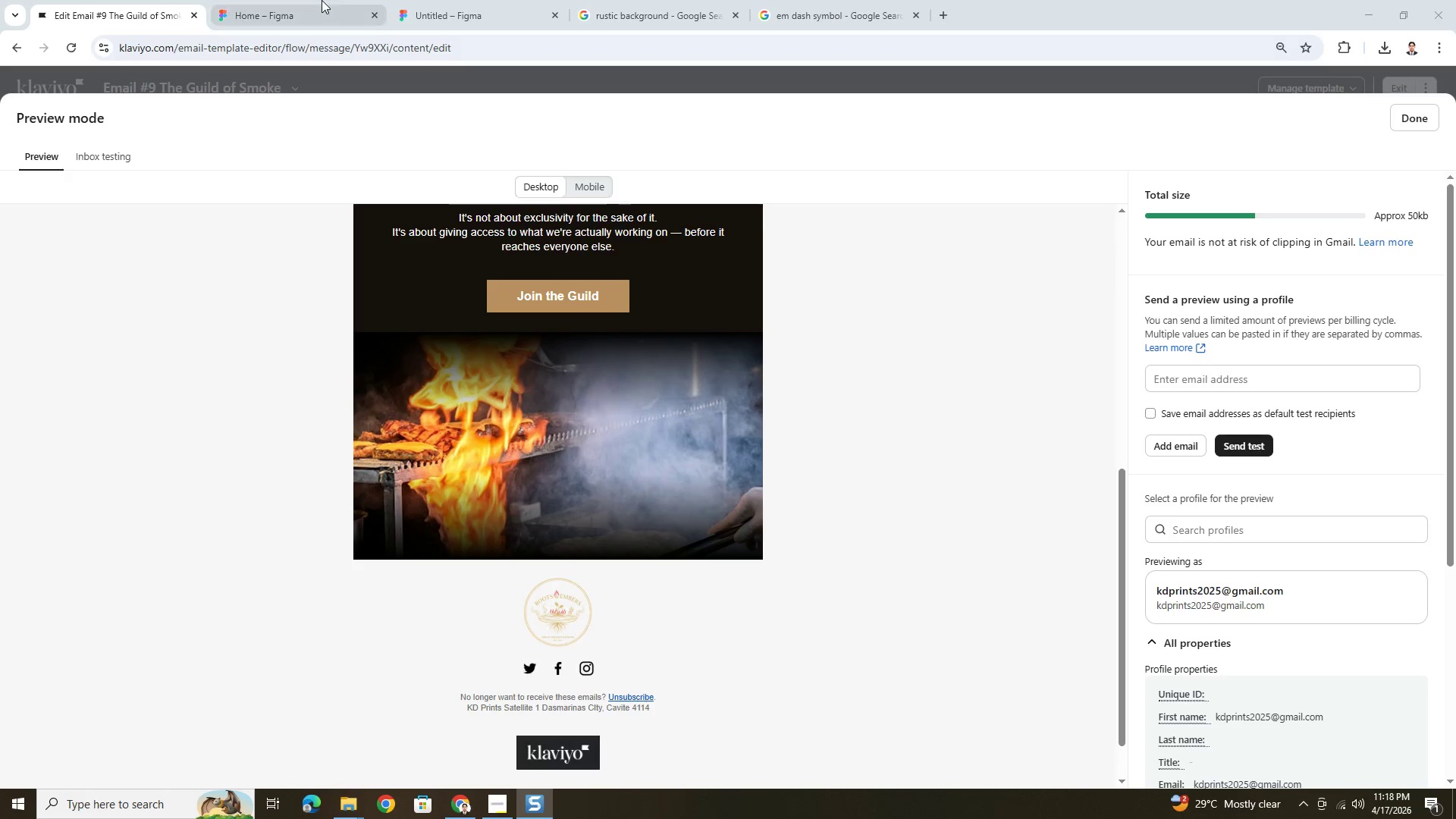 
left_click([318, 0])
 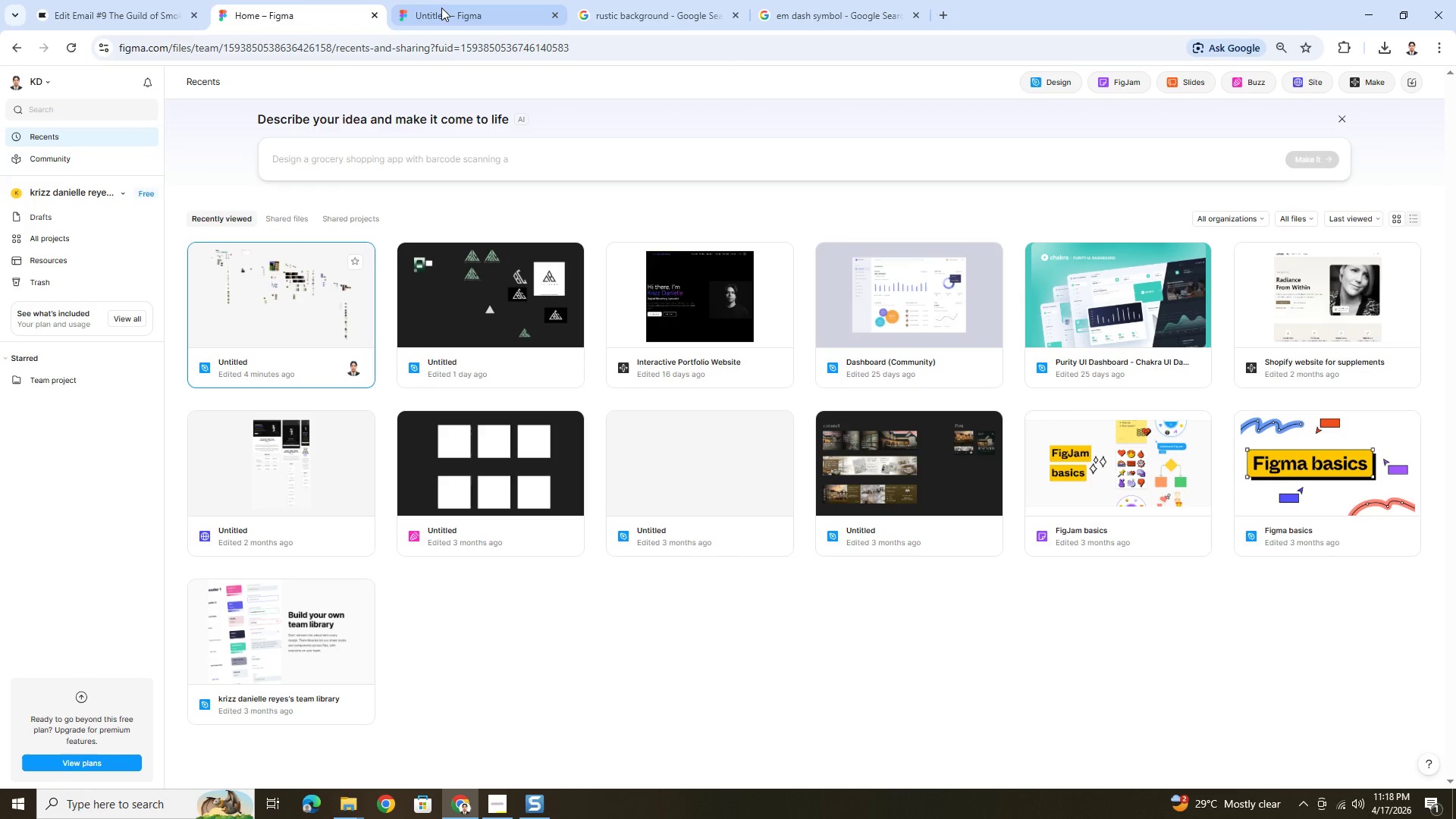 
left_click([446, 8])
 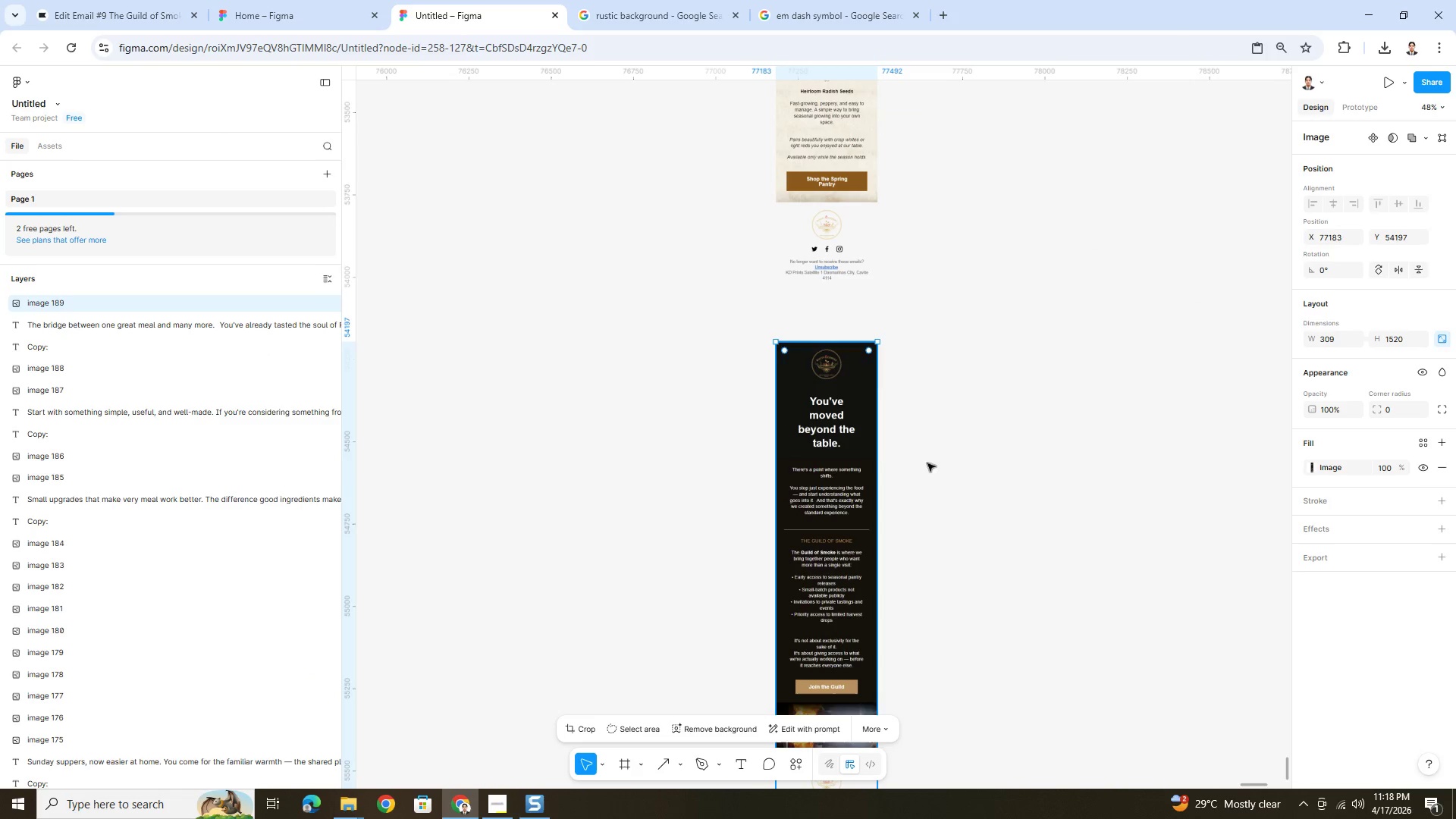 
key(Control+V)
 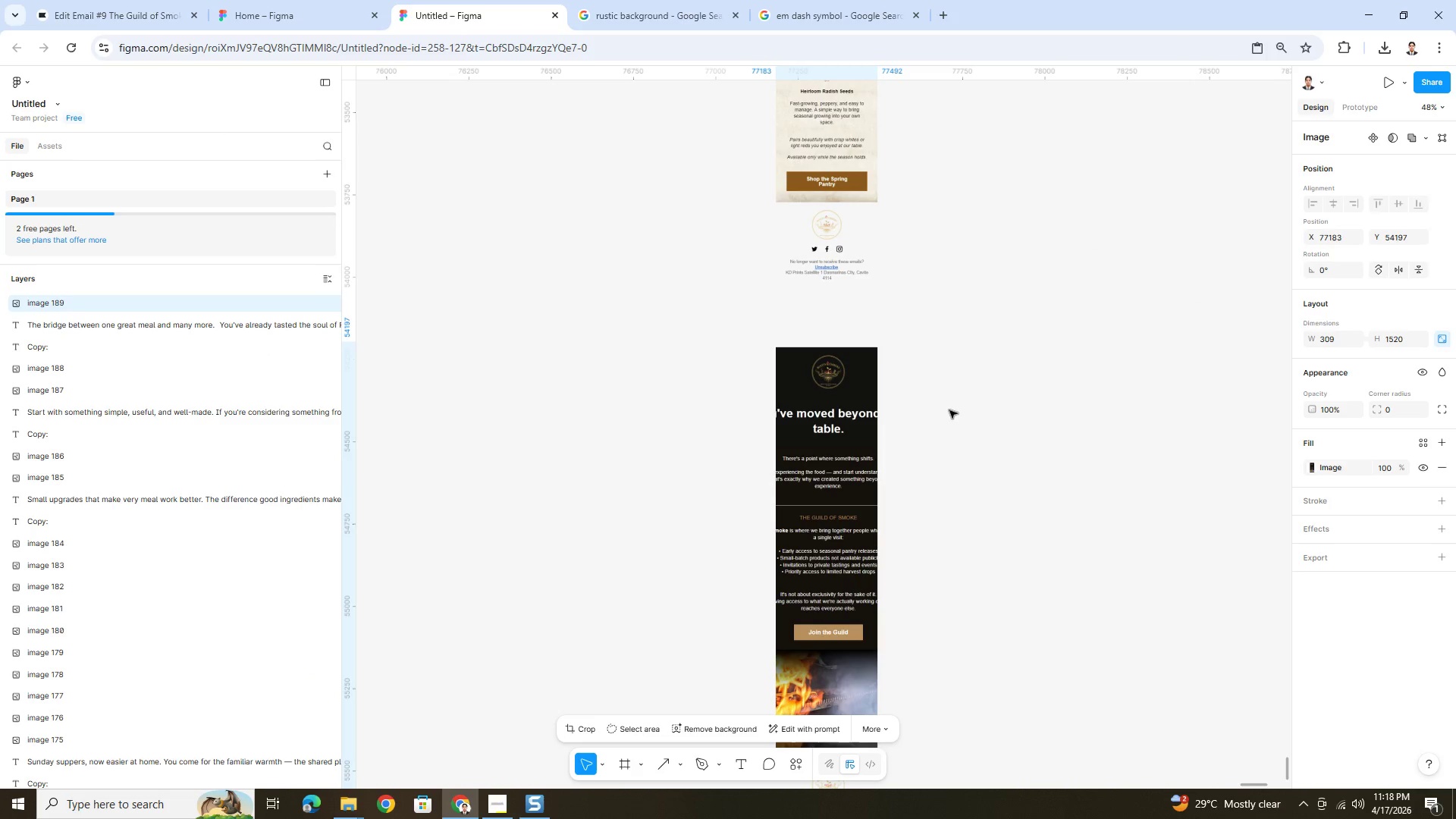 
key(Control+Z)
 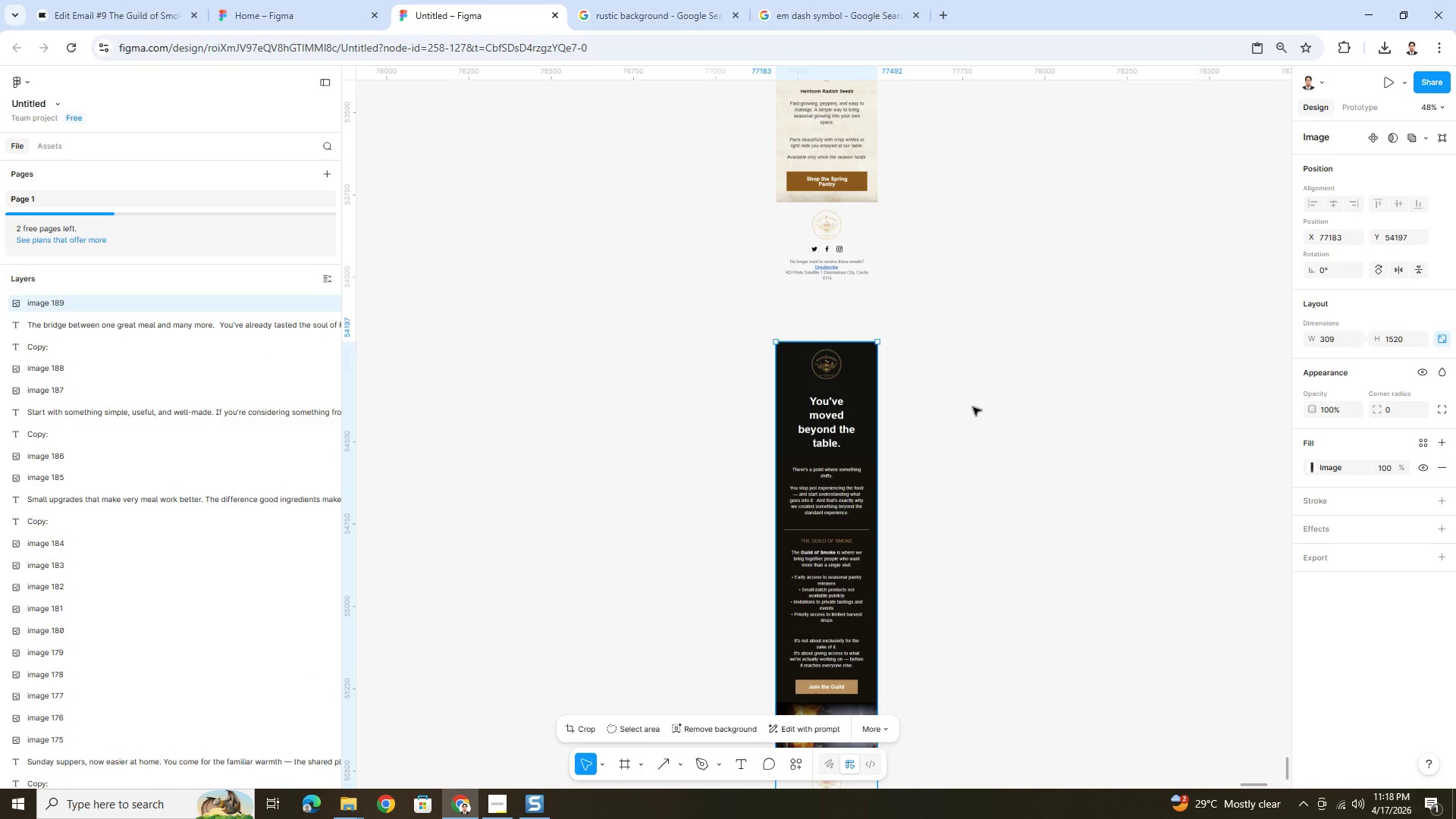 
left_click([973, 407])
 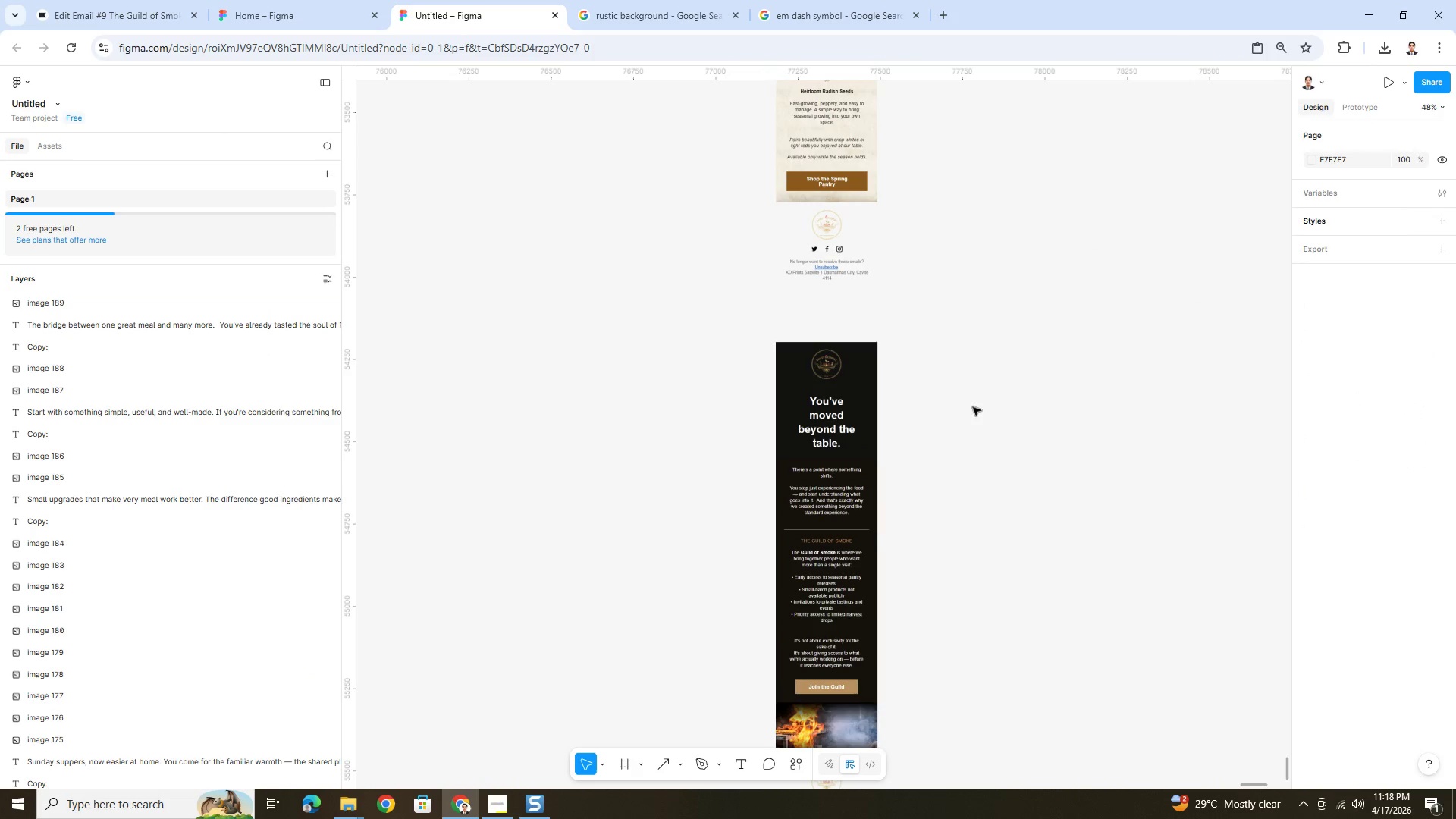 
key(Control+V)
 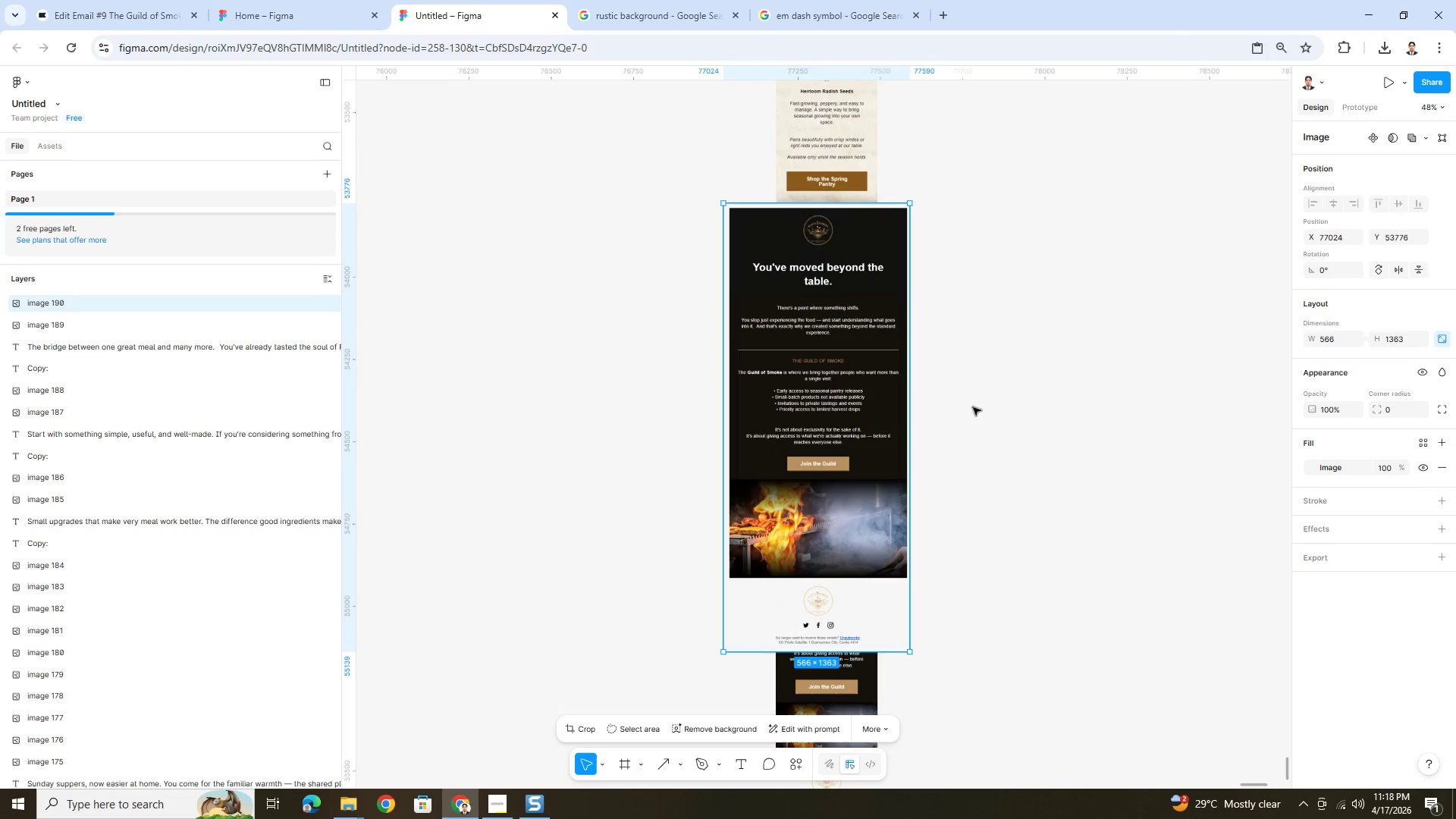 
hold_key(key=ControlLeft, duration=0.33)
scroll: coordinate [973, 407], scroll_direction: down, amount: 3.0
 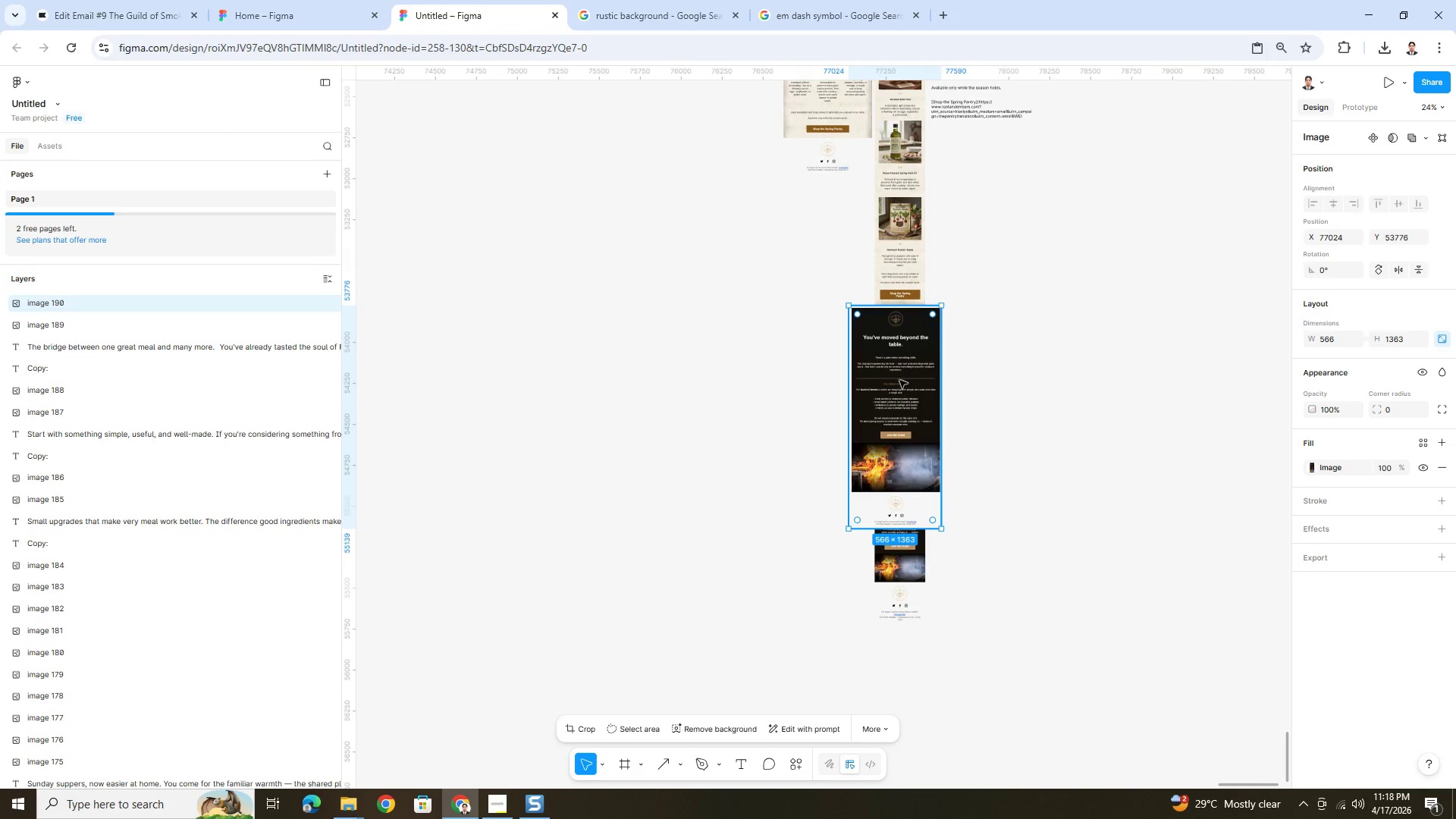 
left_click_drag(start_coordinate=[899, 380], to_coordinate=[829, 447])
 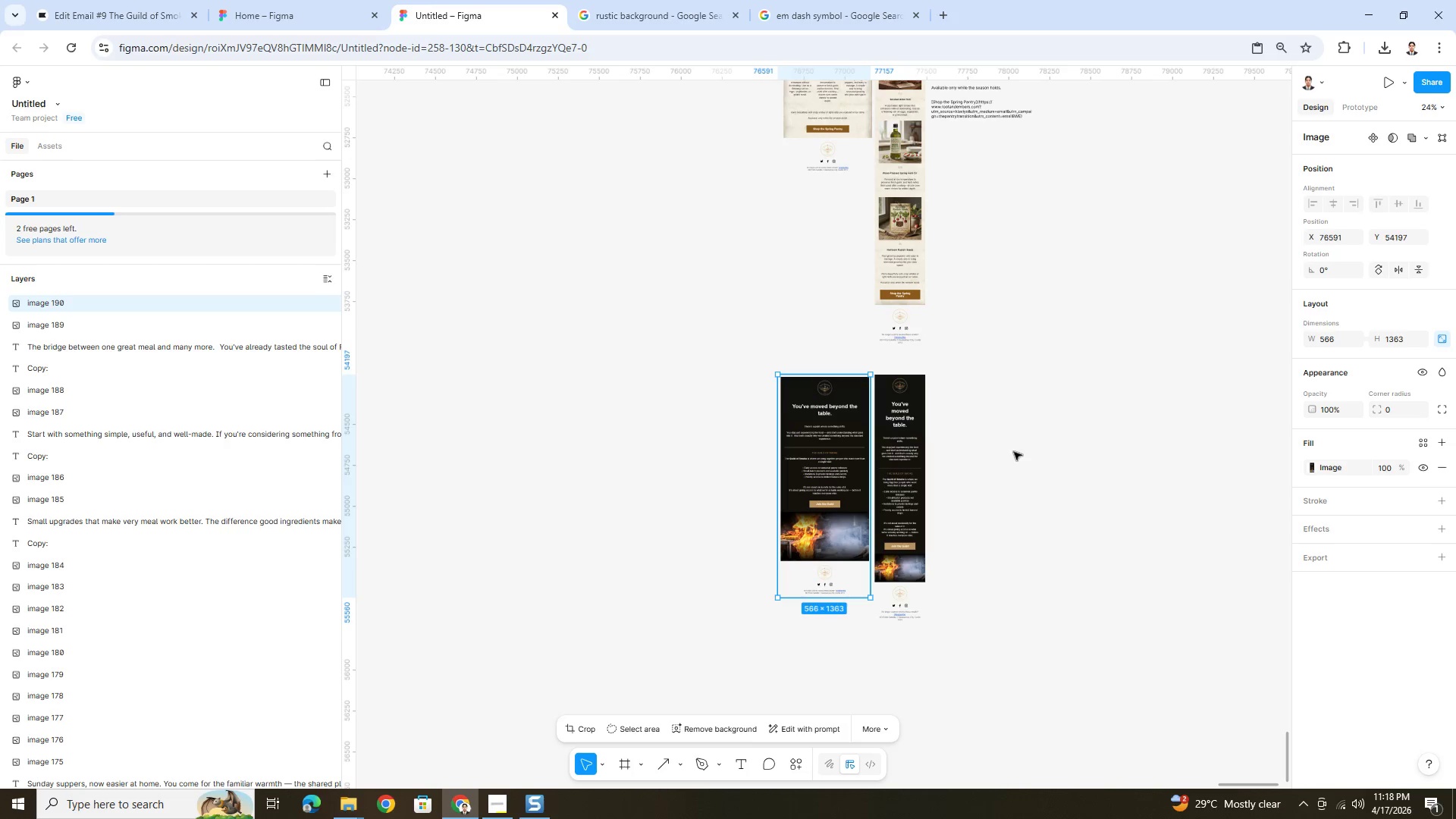 
scroll: coordinate [1228, 261], scroll_direction: up, amount: 5.0
 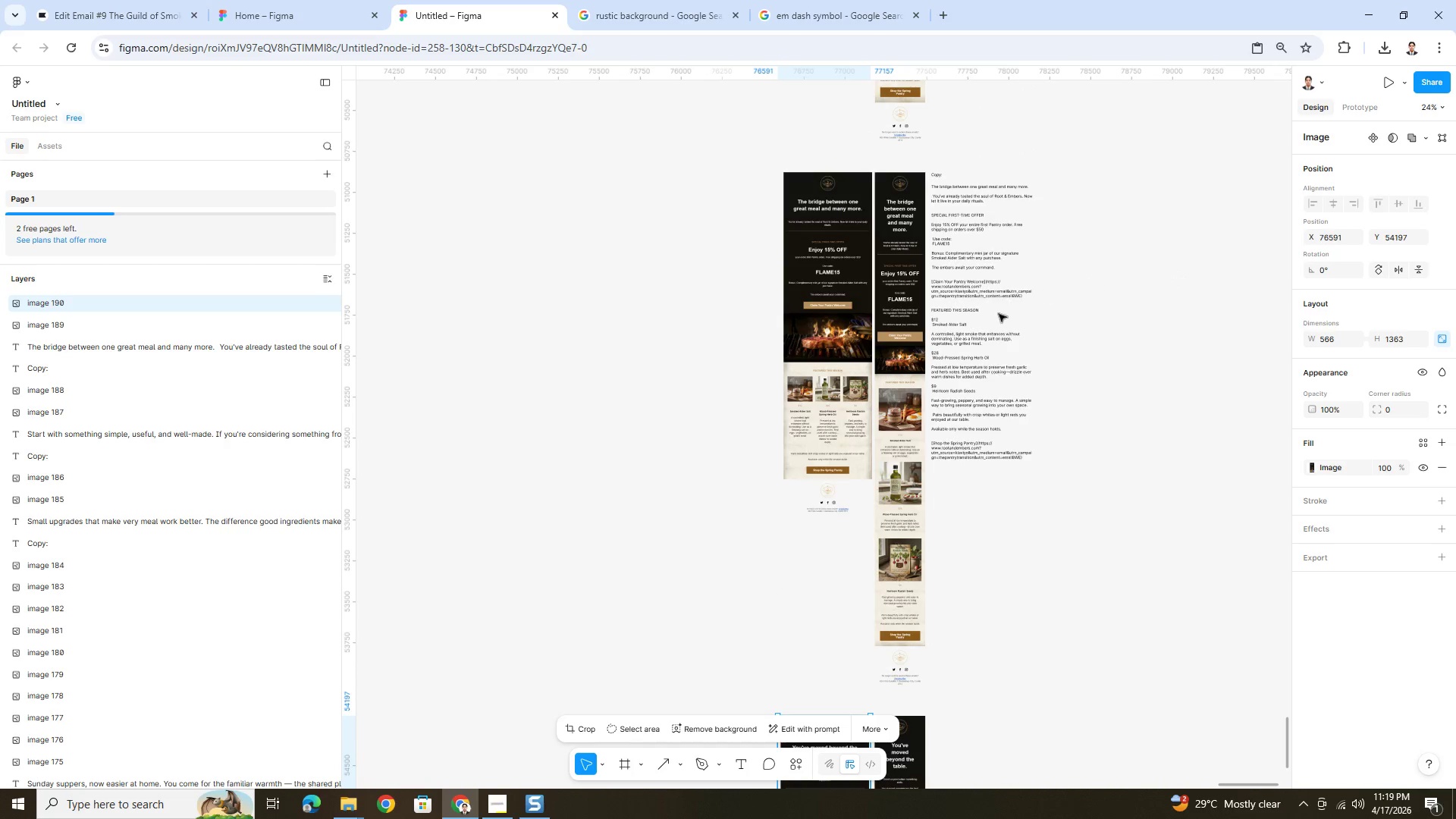 
left_click([994, 322])
 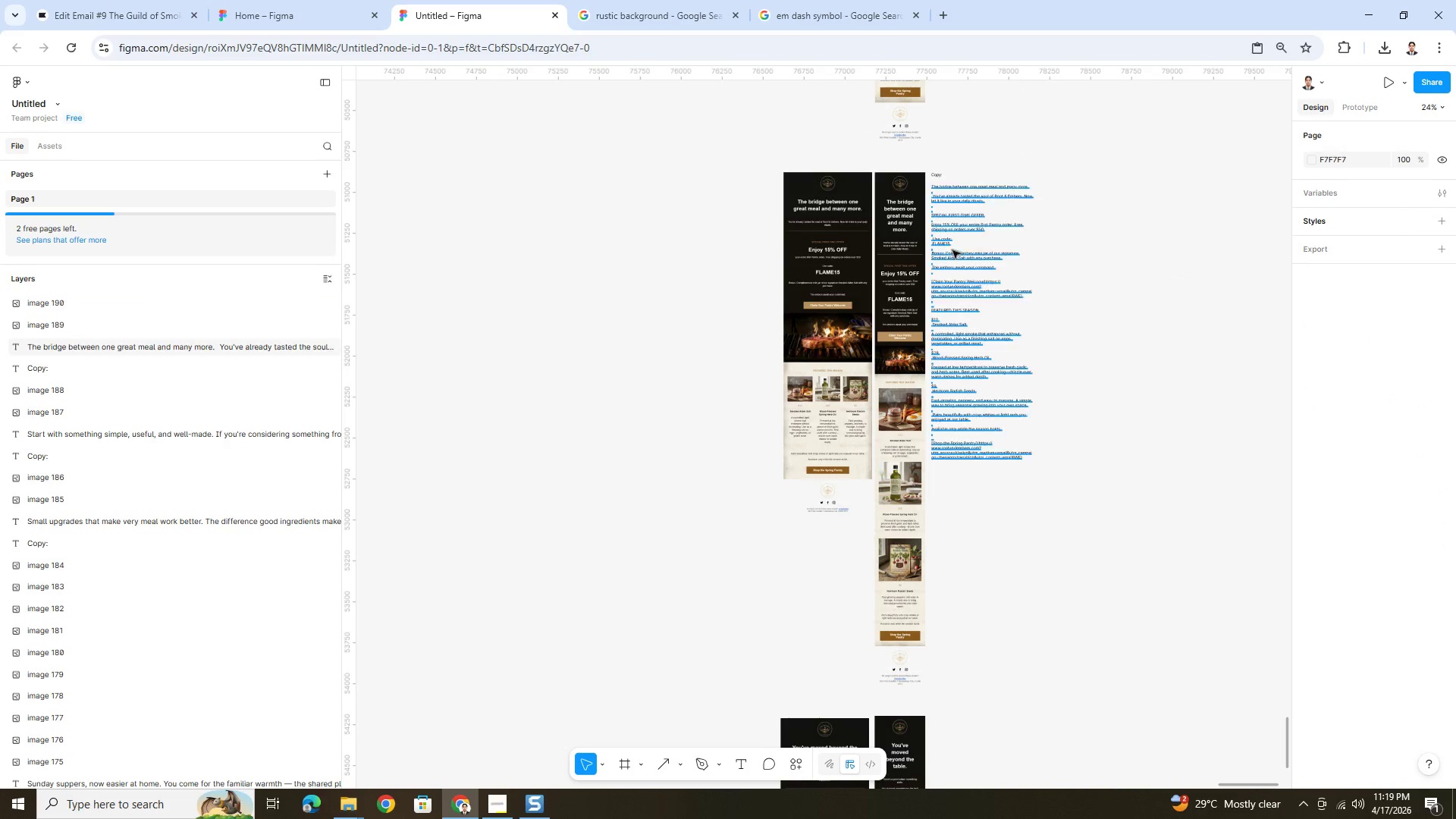 
left_click([952, 244])
 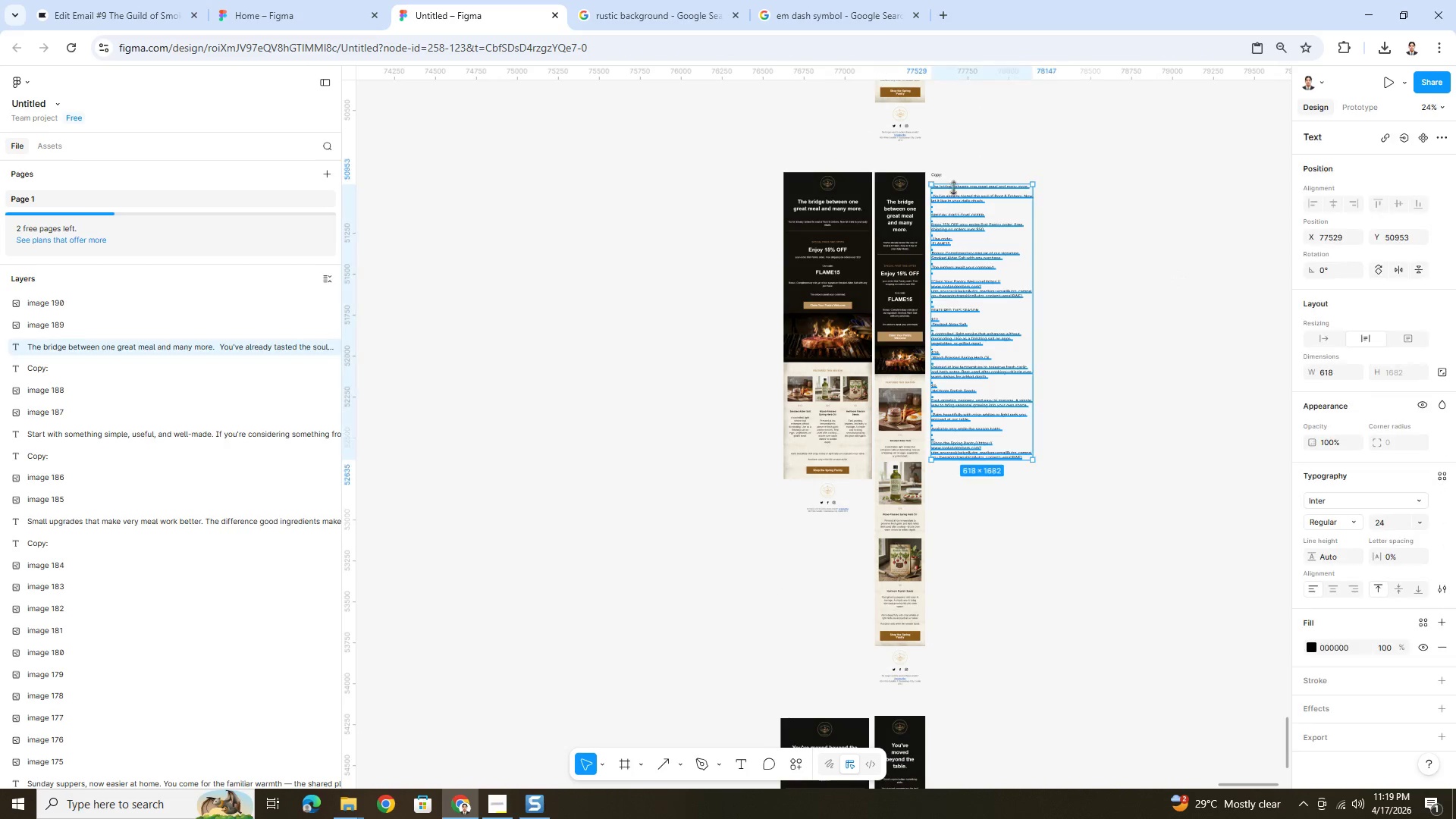 
hold_key(key=ShiftLeft, duration=0.67)
left_click([941, 172])
 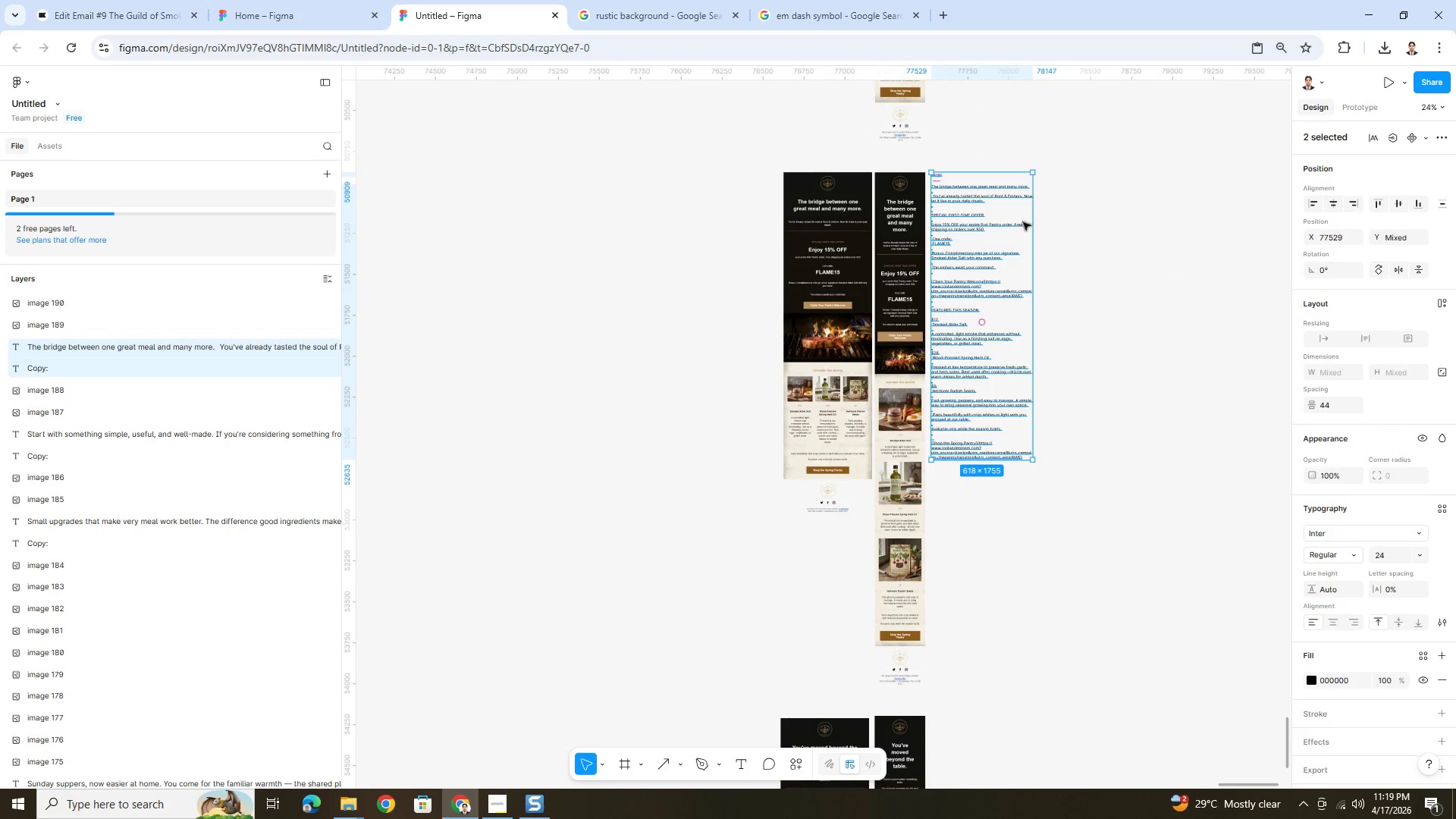 
key(Control+C)
 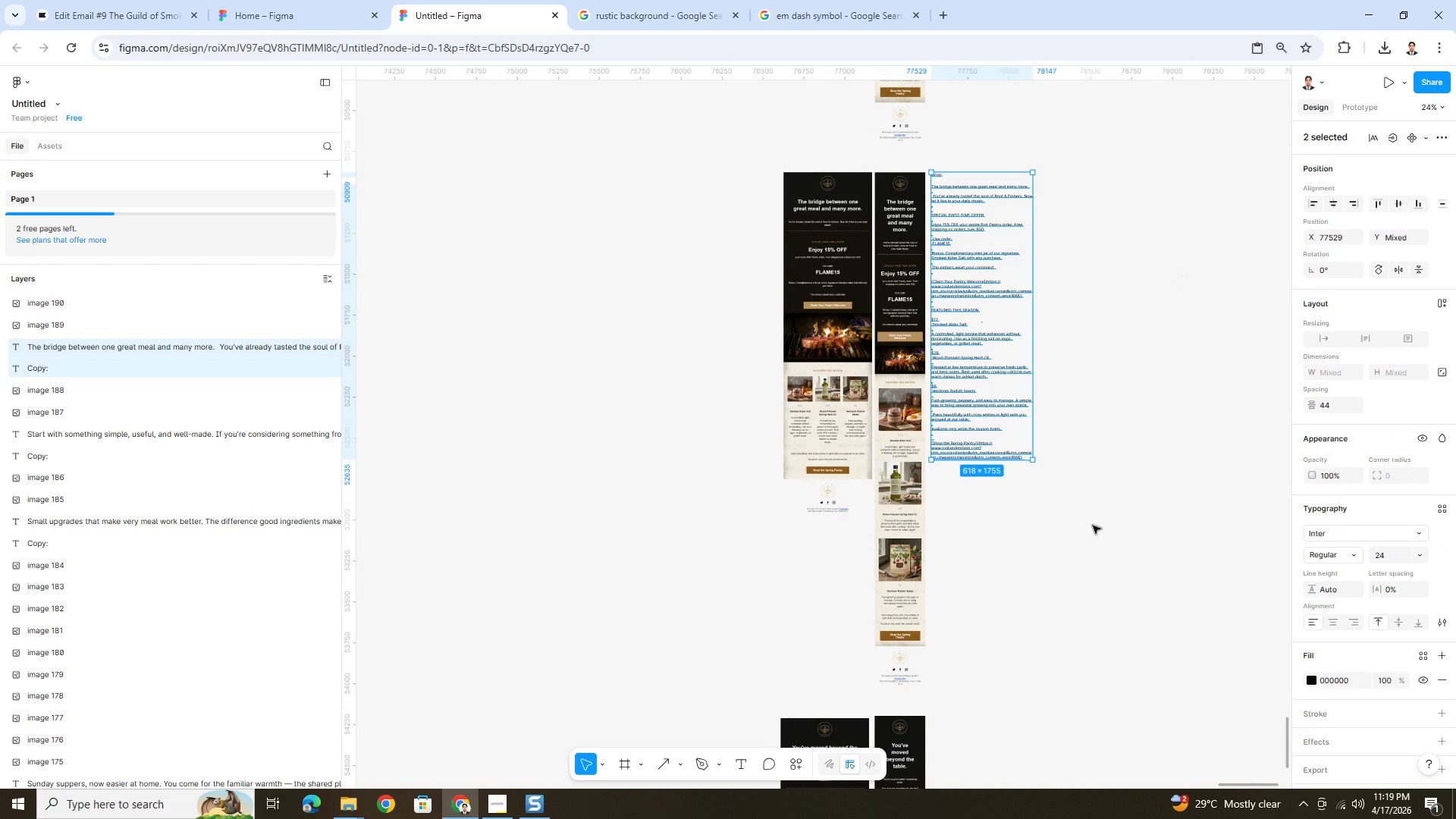 
key(Control+V)
 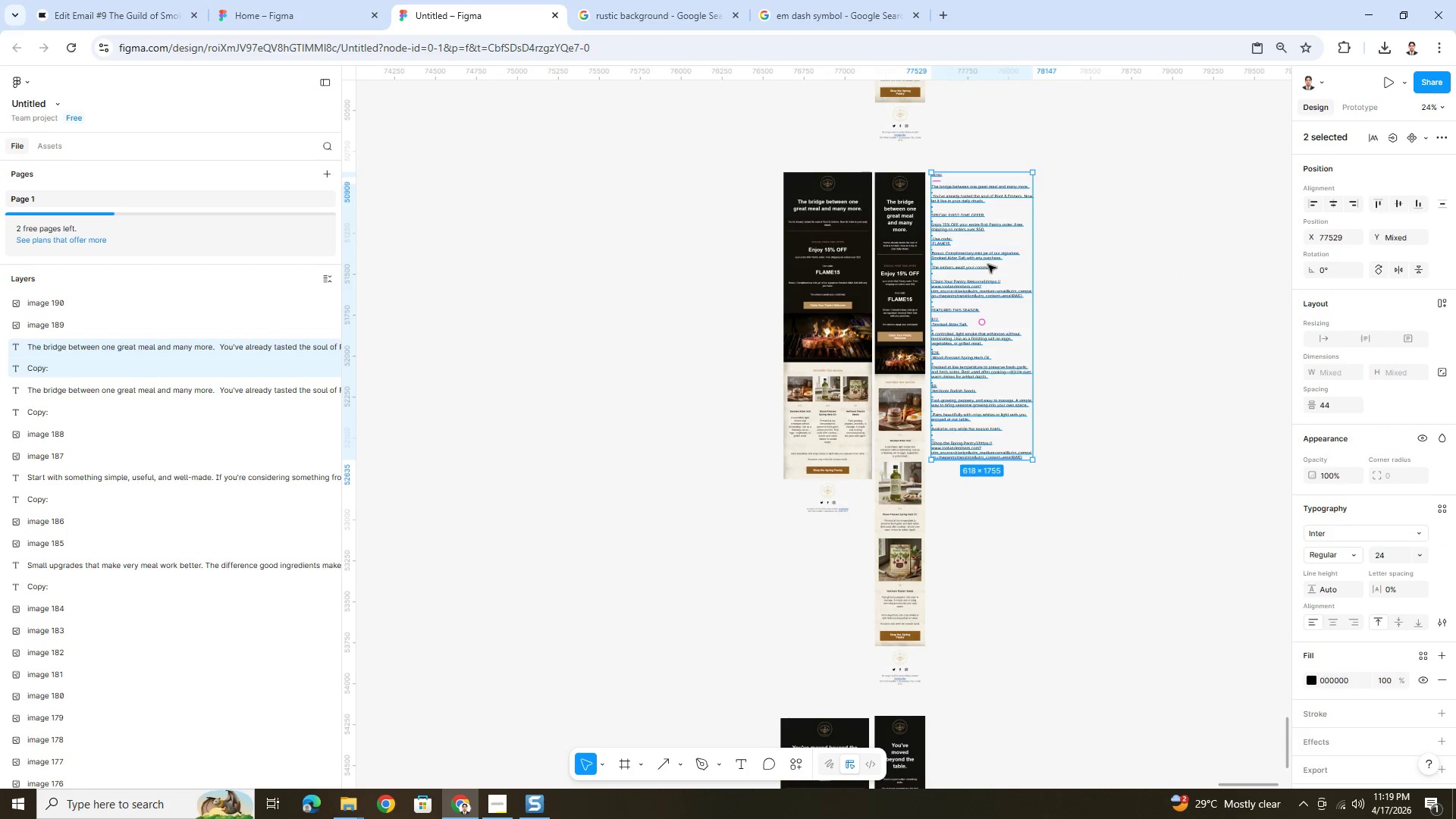 
left_click_drag(start_coordinate=[988, 265], to_coordinate=[1004, 656])
 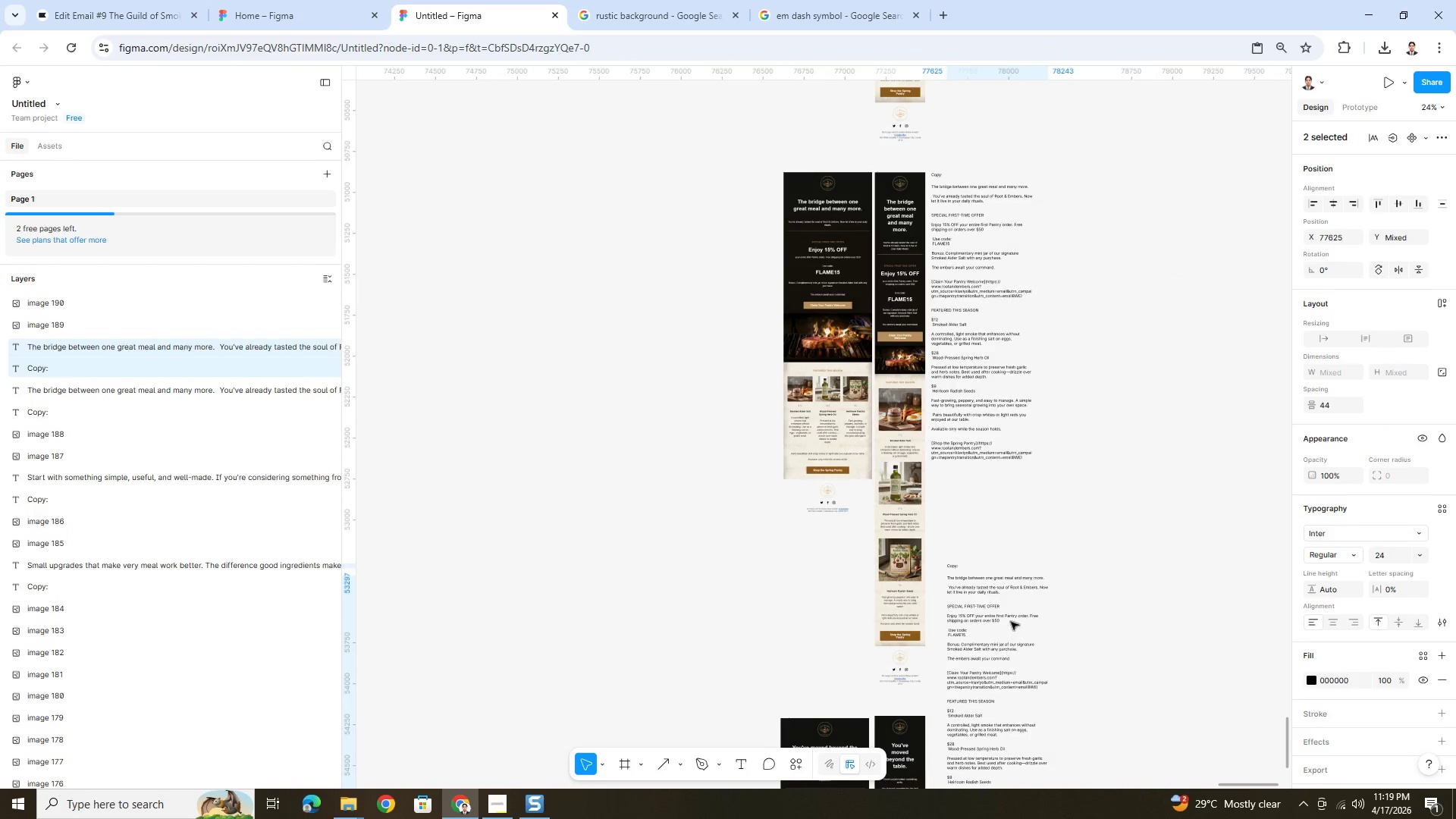 
scroll: coordinate [1011, 622], scroll_direction: down, amount: 5.0
 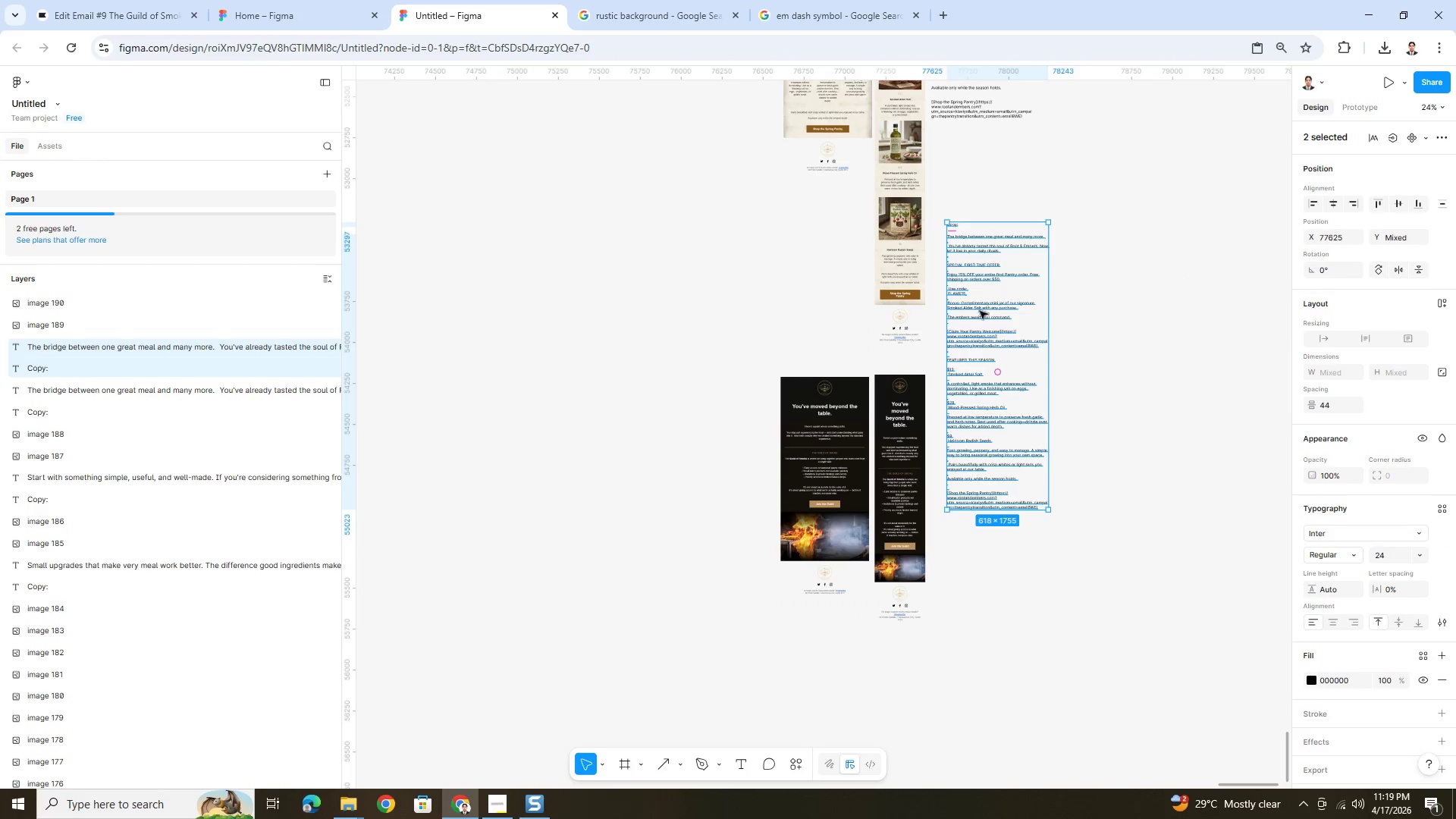 
left_click_drag(start_coordinate=[980, 311], to_coordinate=[971, 463])
 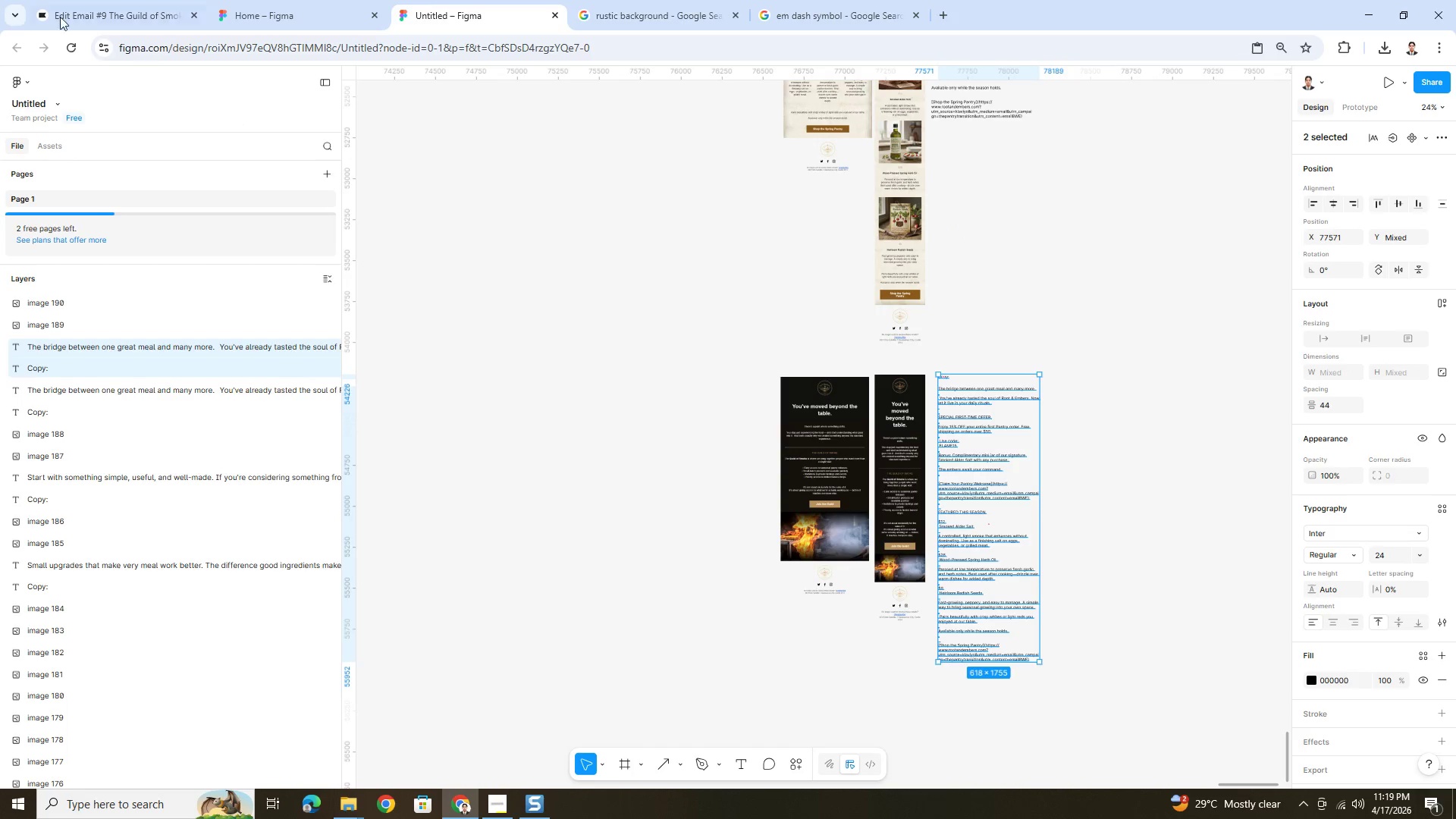 
left_click([78, 0])
 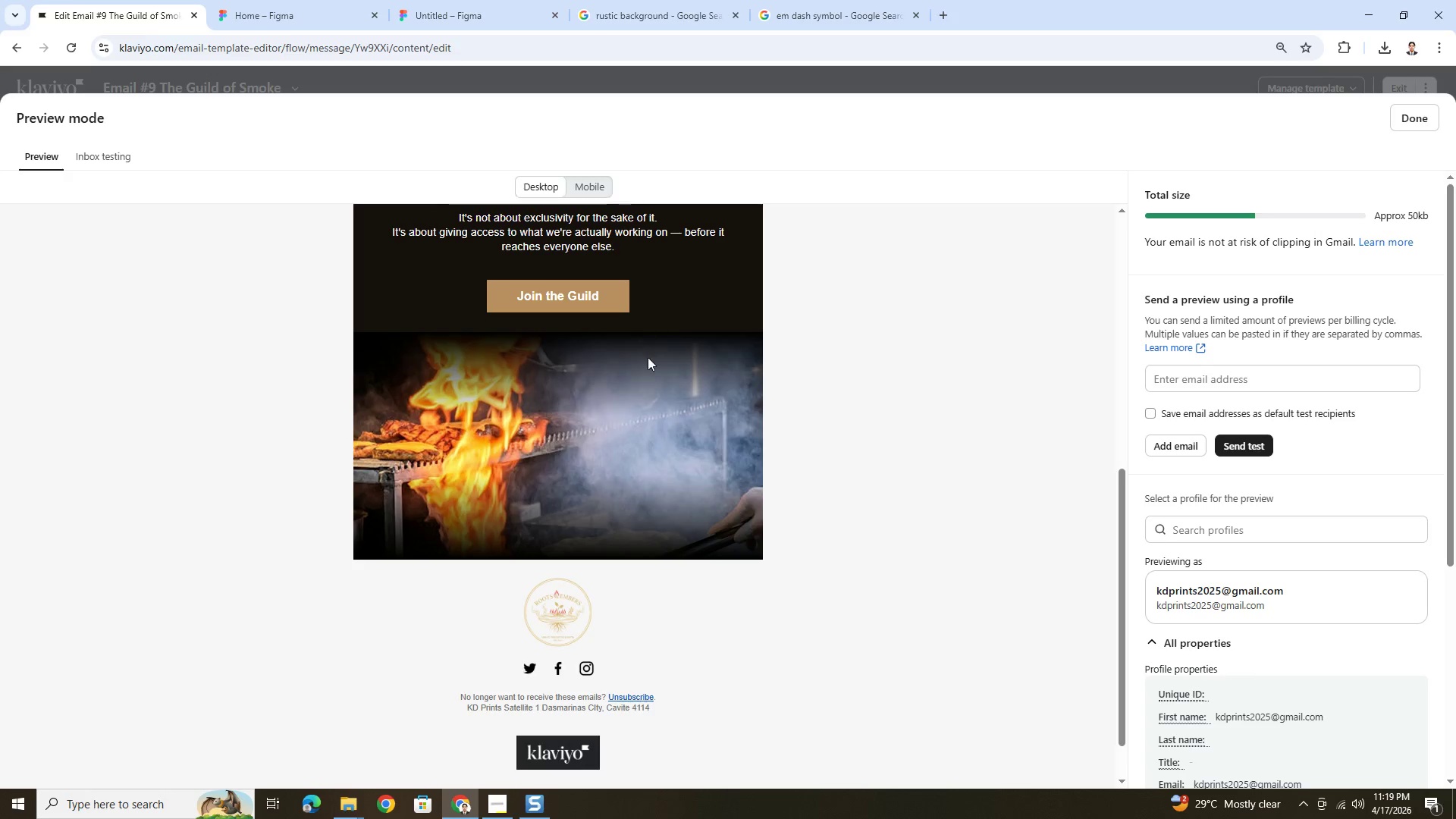 
scroll: coordinate [654, 384], scroll_direction: up, amount: 3.0
 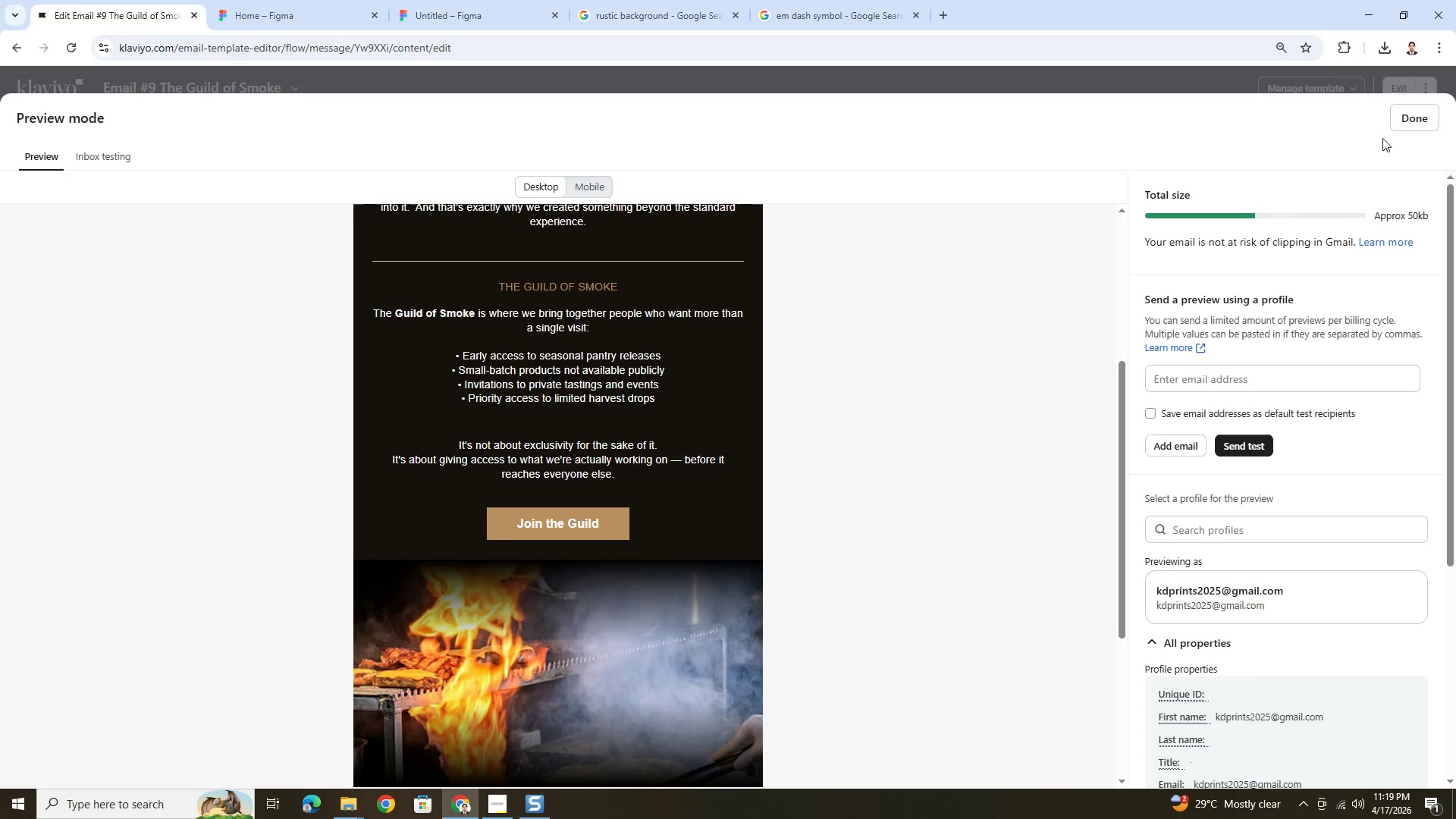 
left_click([1400, 124])
 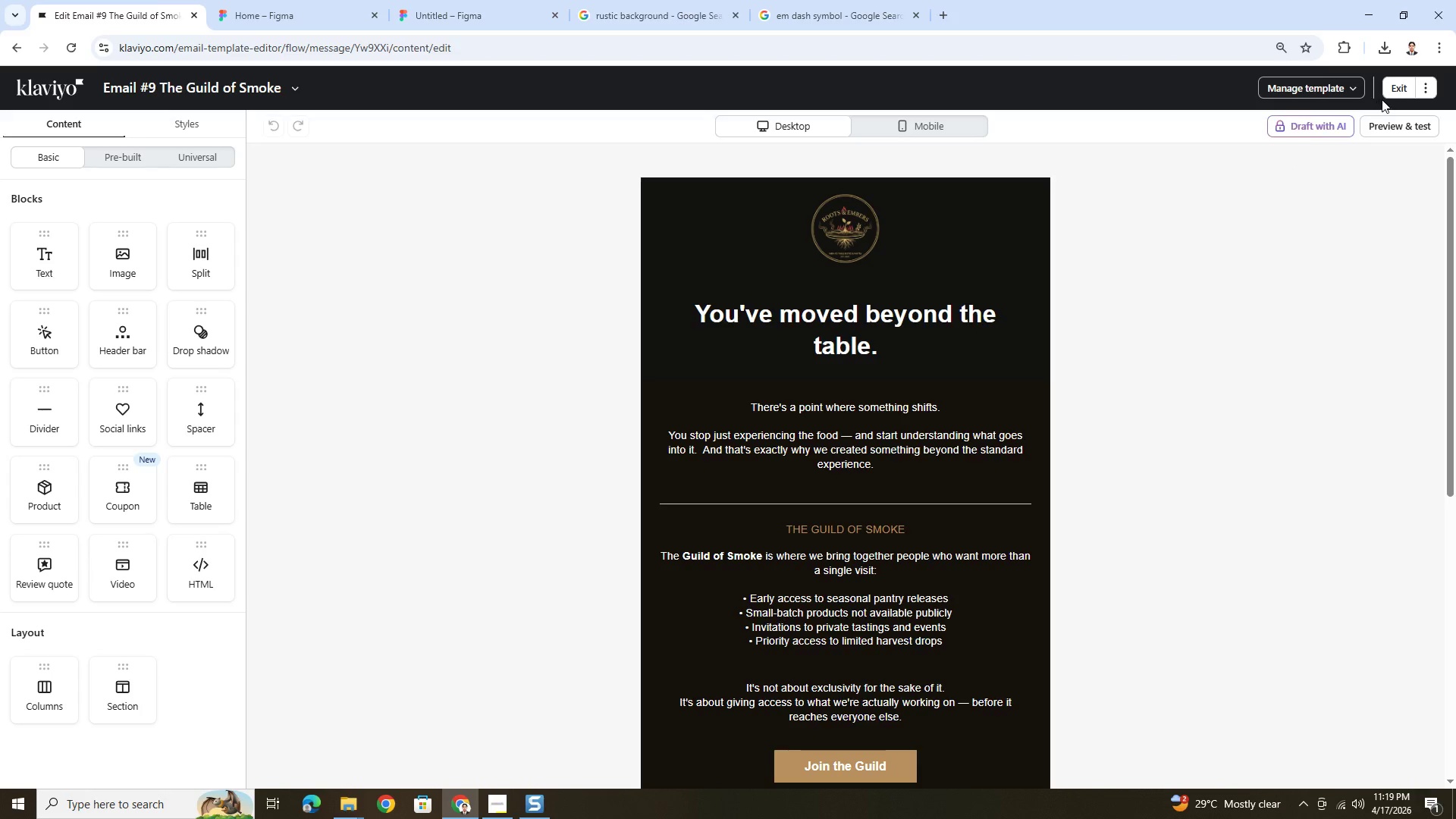 
left_click([1385, 96])
 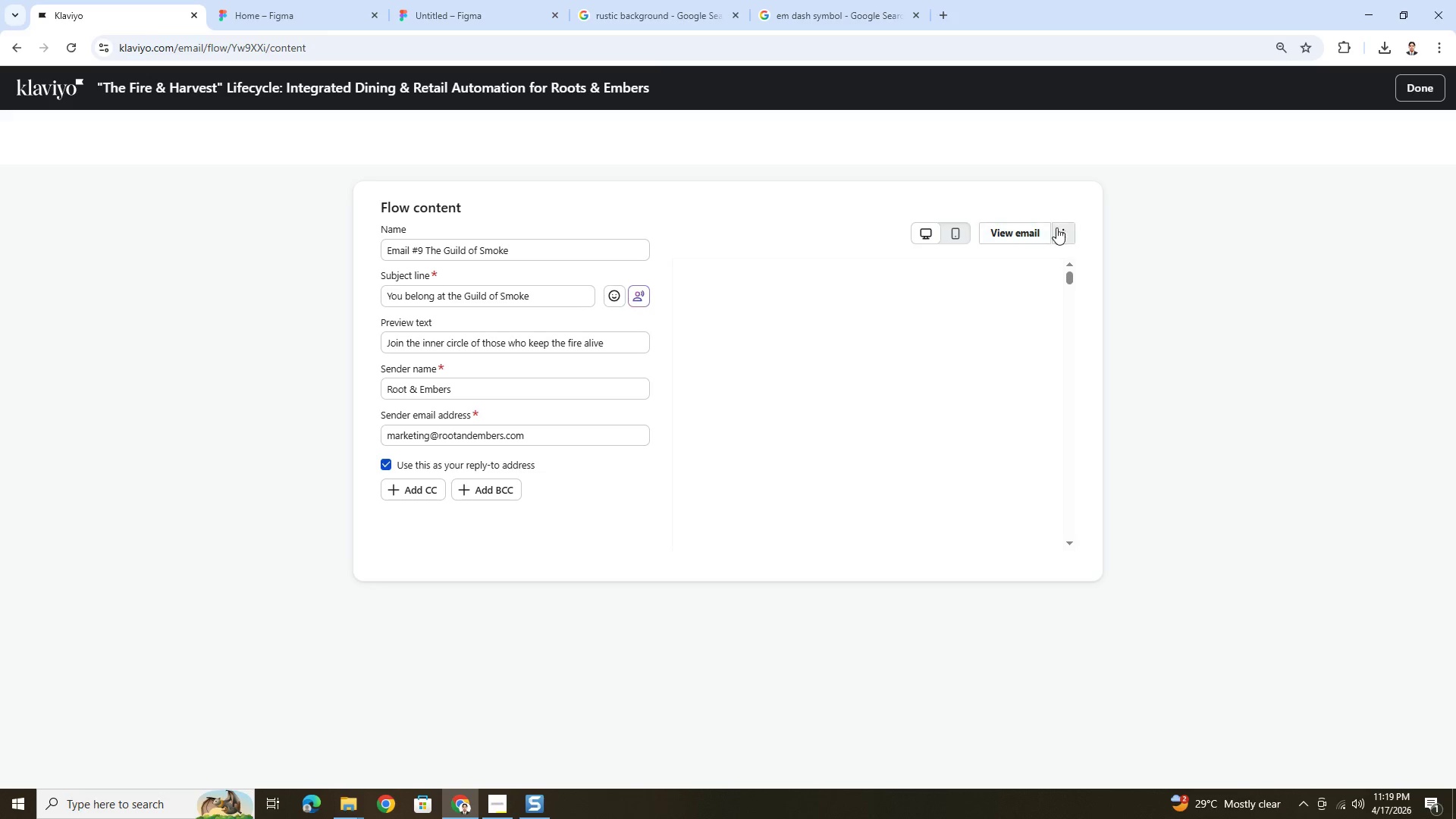 
double_click([1064, 246])
 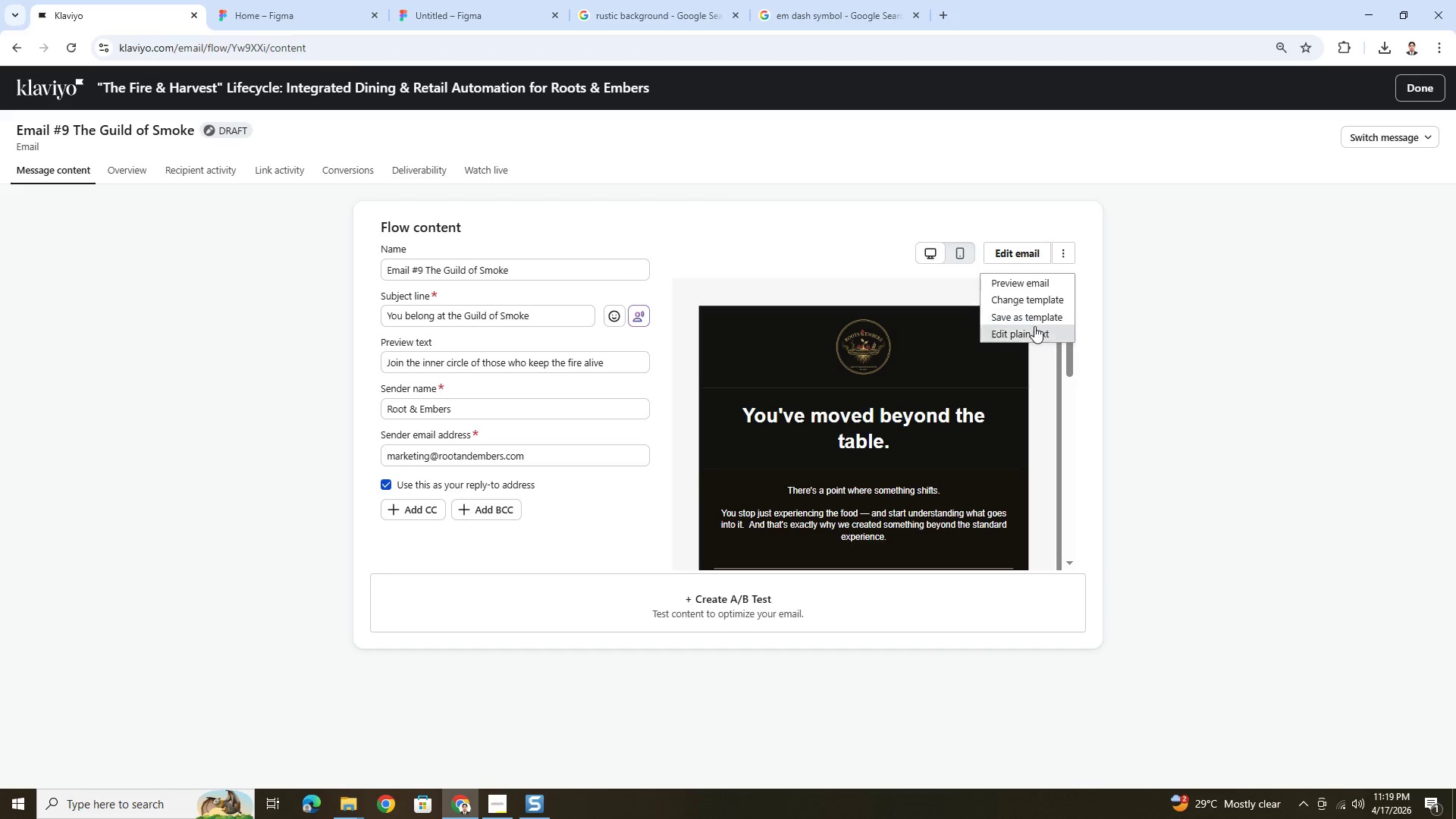 
left_click([1033, 330])
 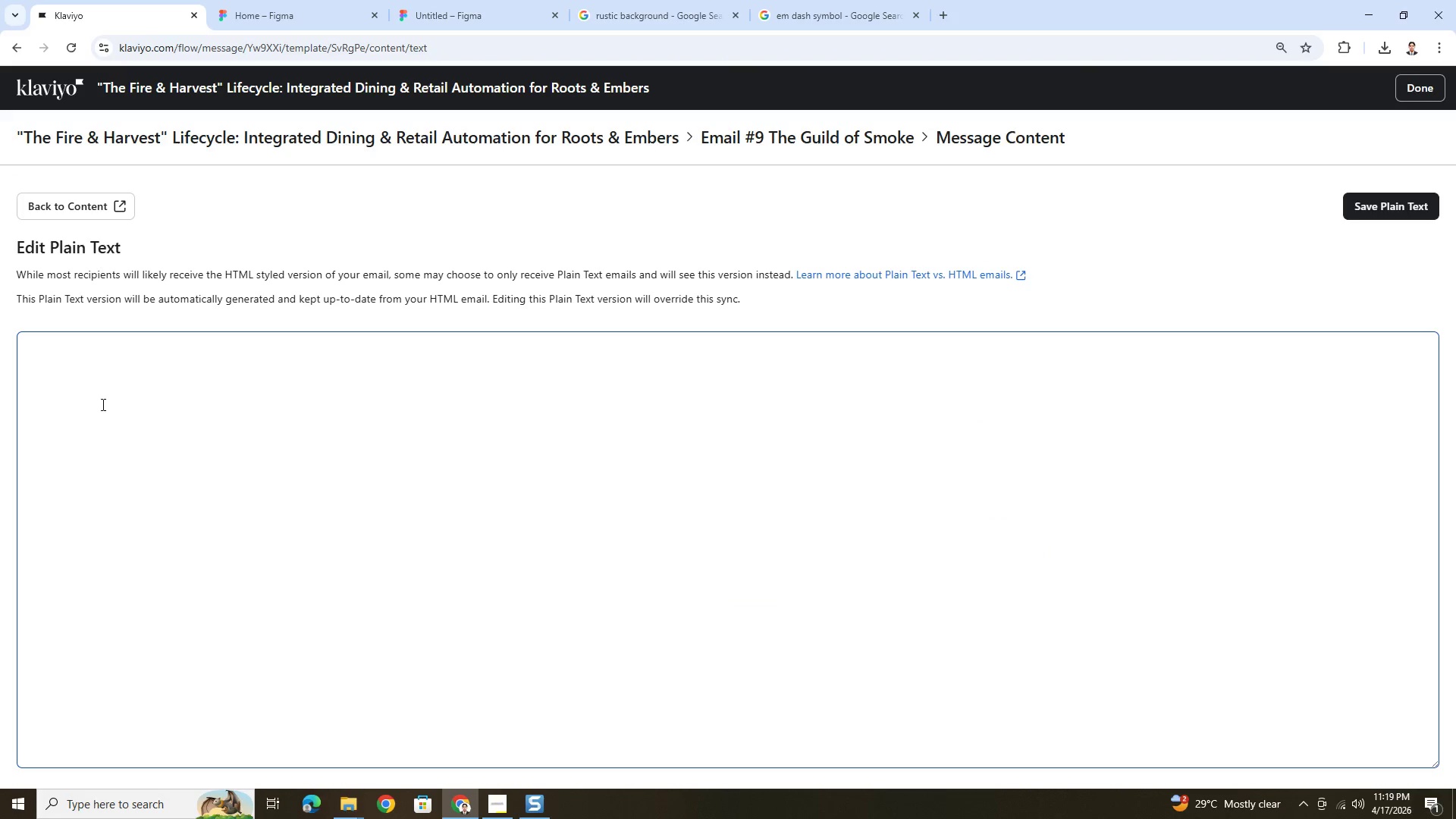 
scroll: coordinate [104, 424], scroll_direction: down, amount: 2.0
 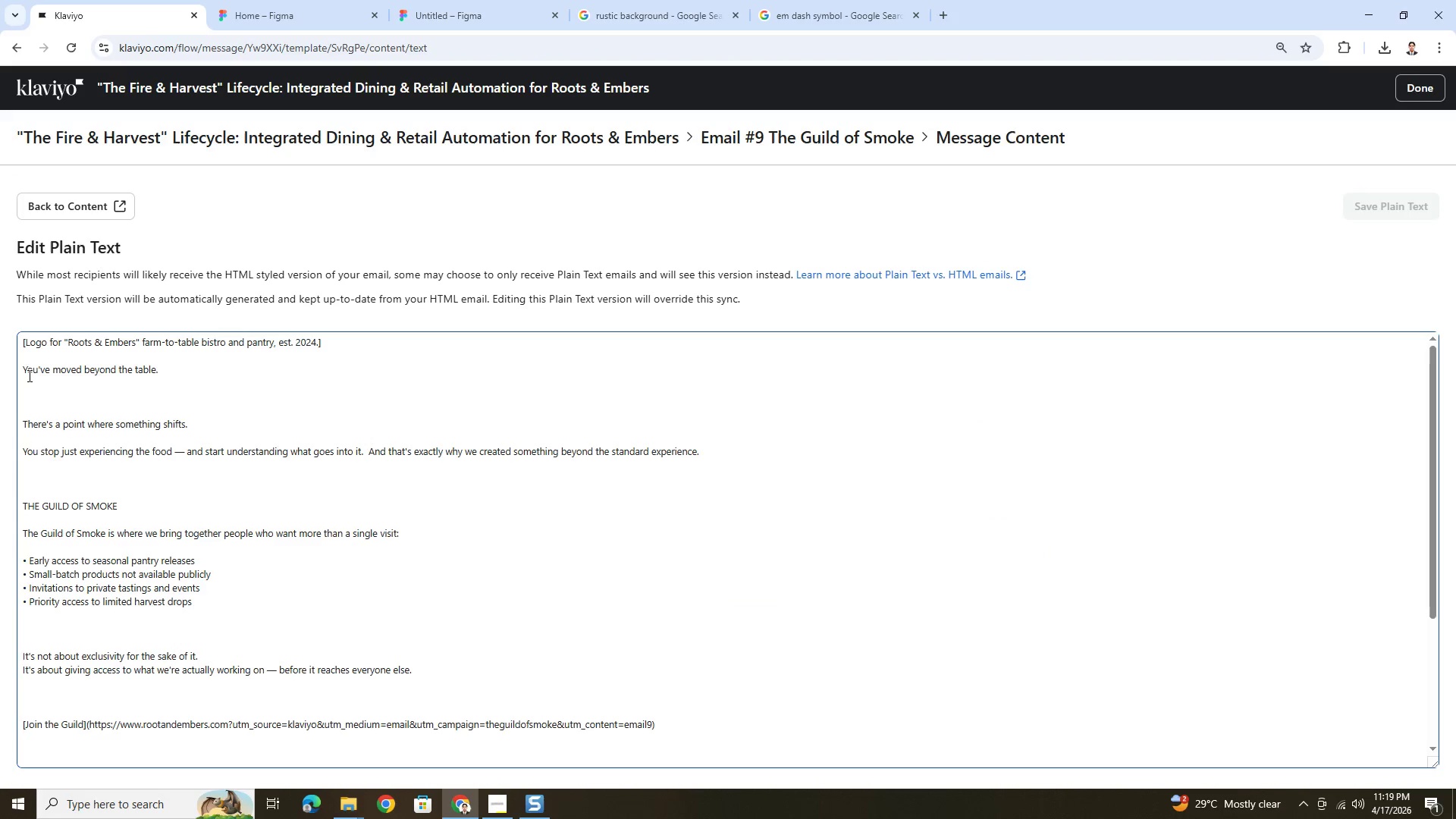 
left_click_drag(start_coordinate=[24, 373], to_coordinate=[682, 723])
 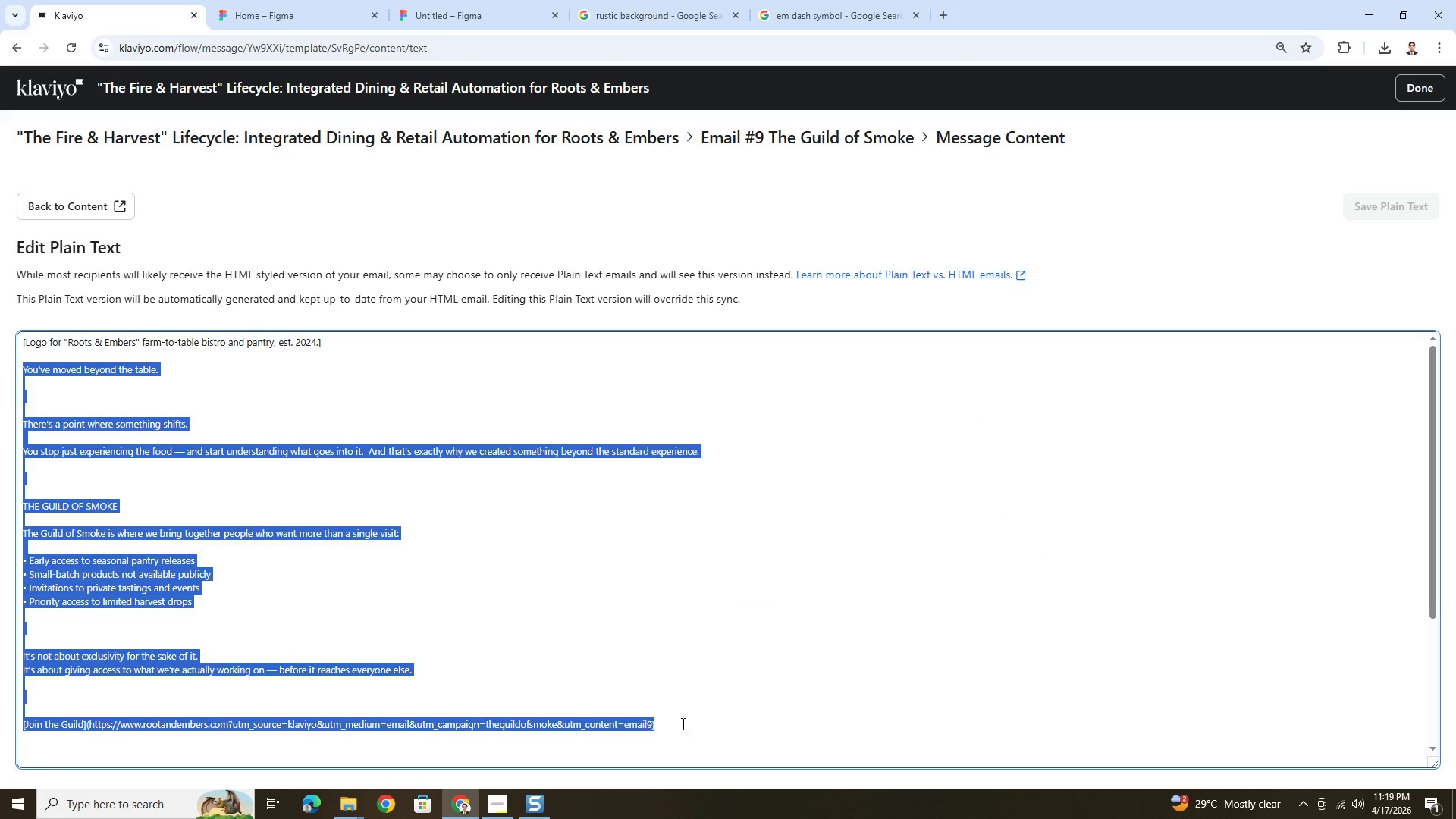 
key(Control+C)
 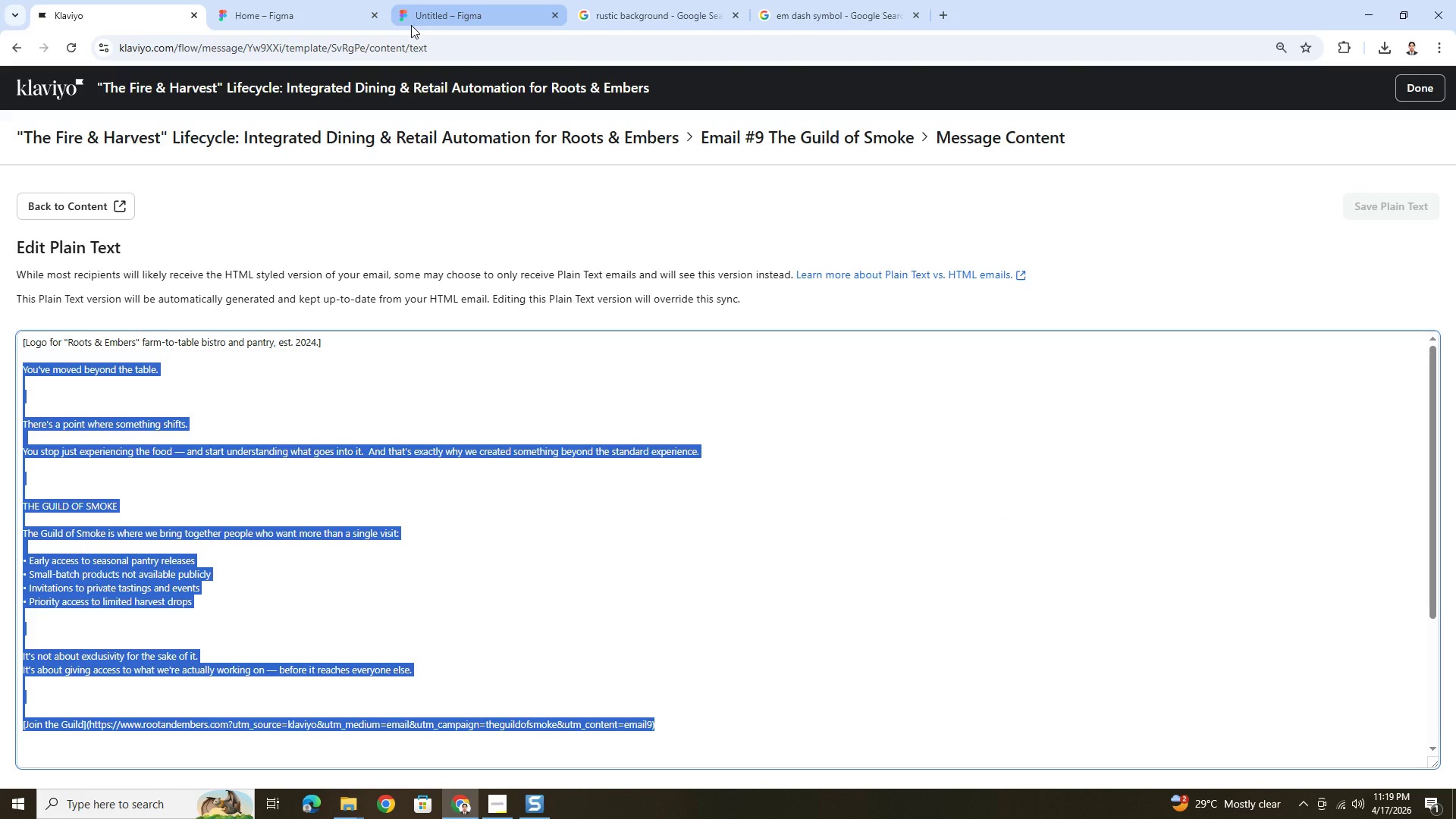 
left_click([454, 22])
 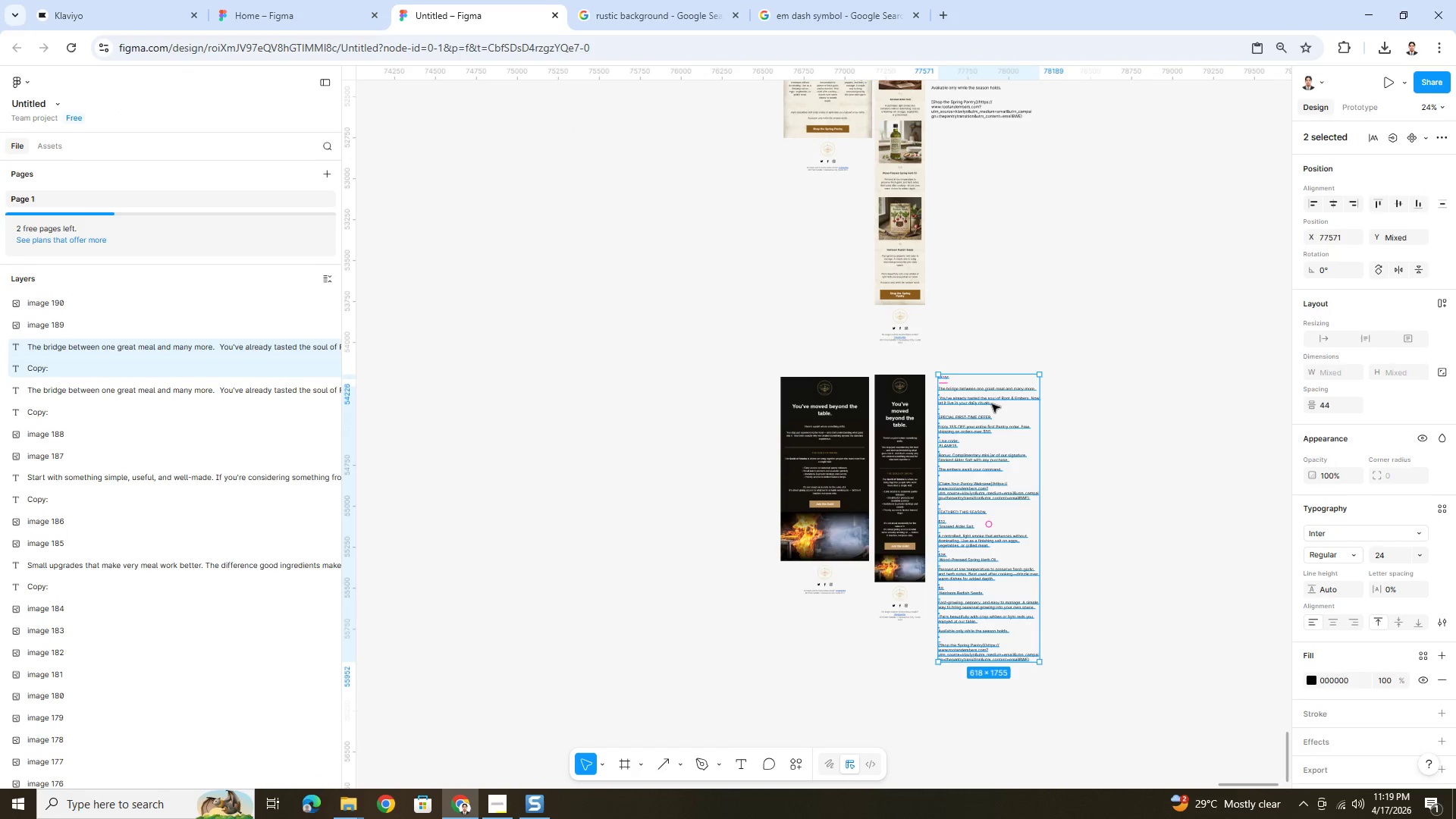 
double_click([992, 404])
 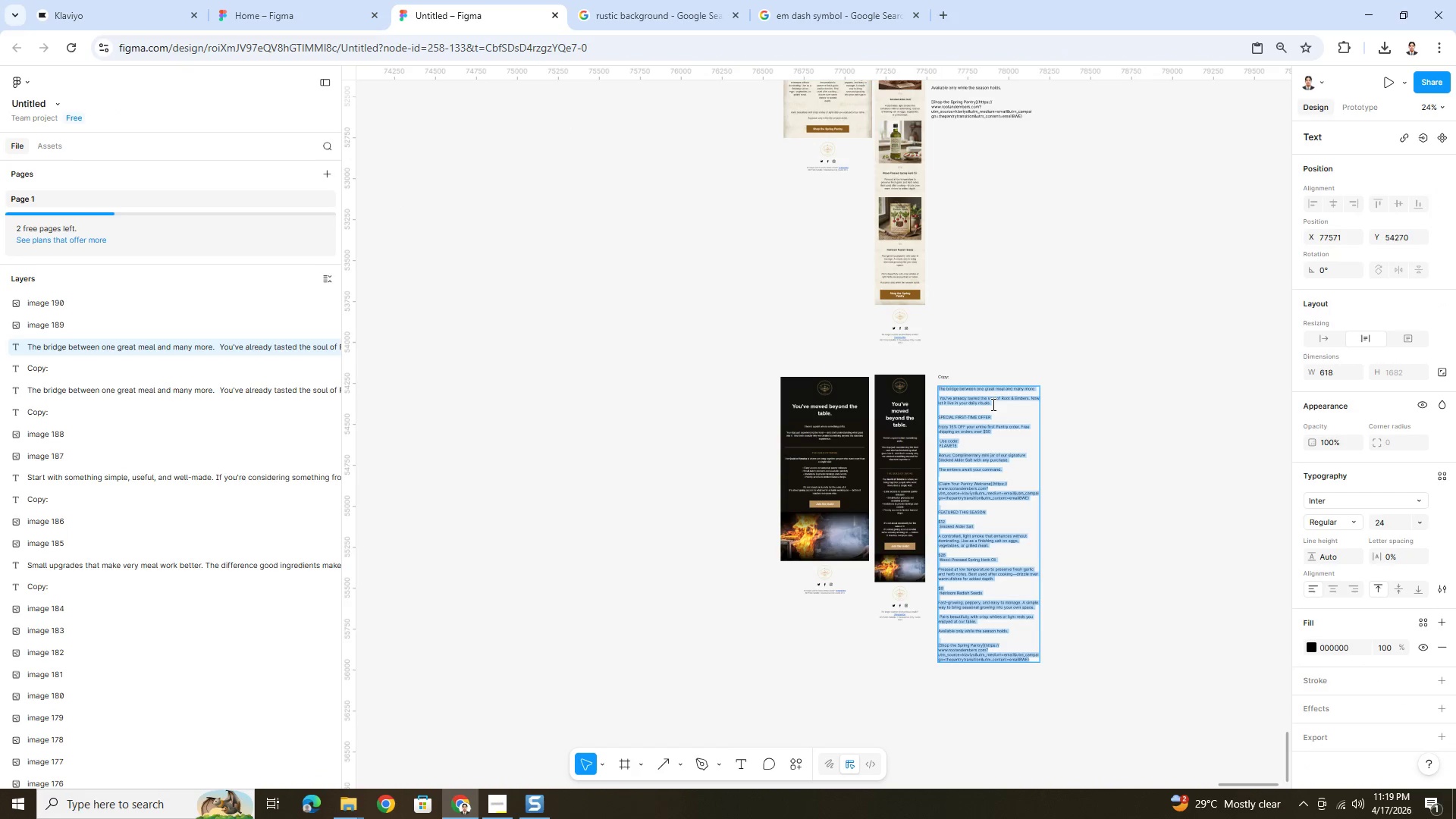 
key(Control+V)
 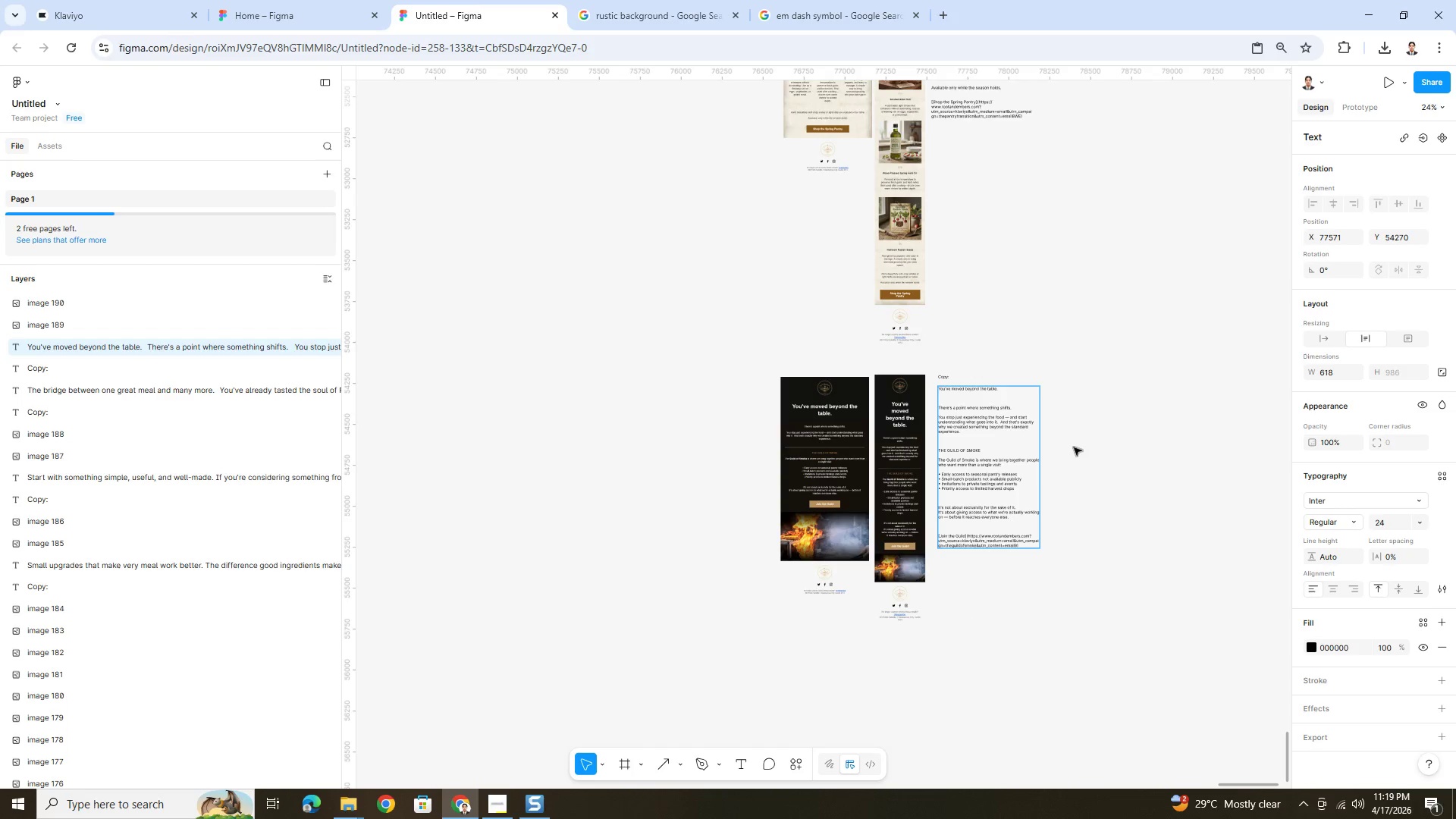 
double_click([1075, 447])
 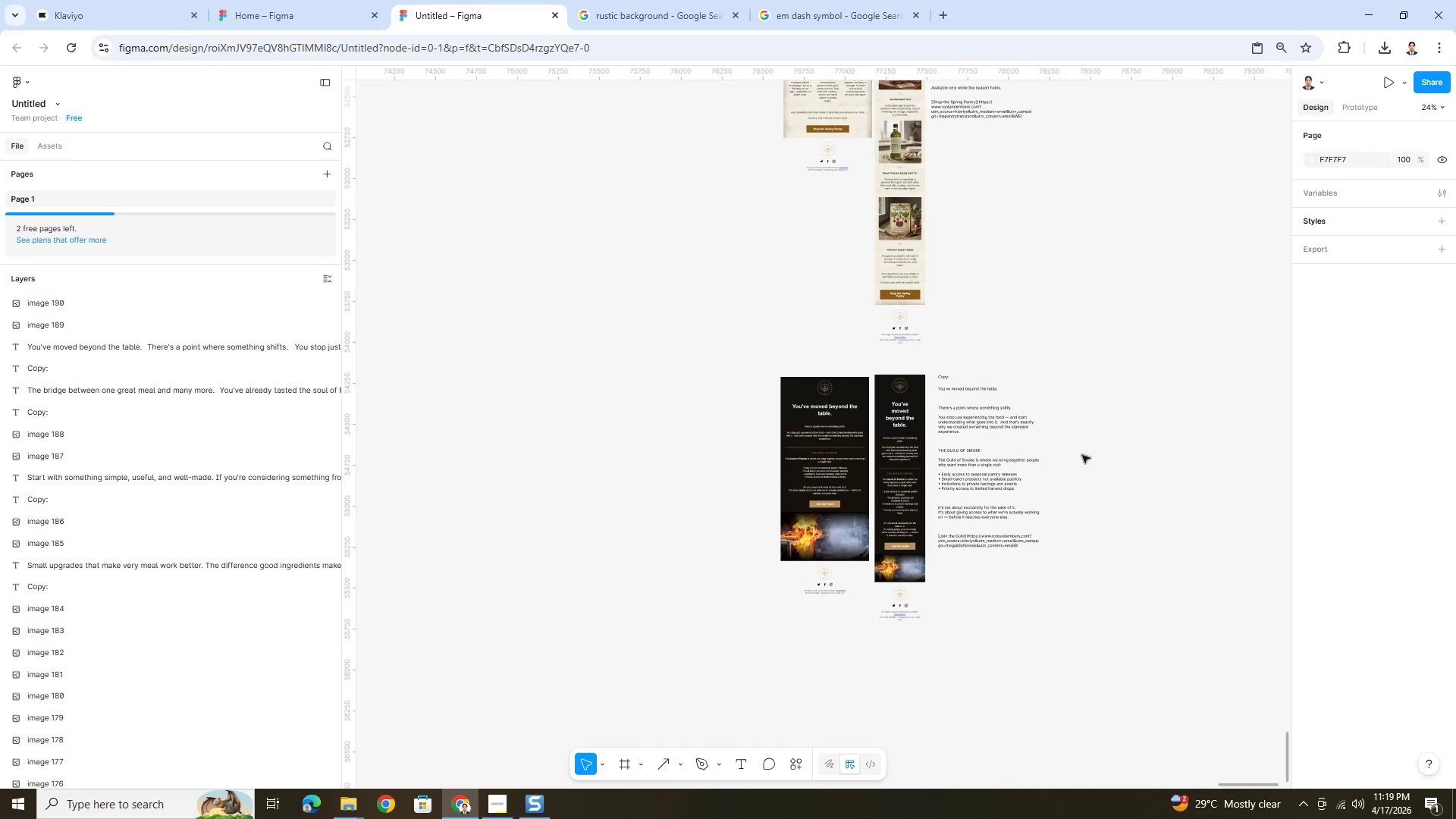 
hold_key(key=ControlLeft, duration=0.84)
scroll: coordinate [1082, 503], scroll_direction: up, amount: 4.0
 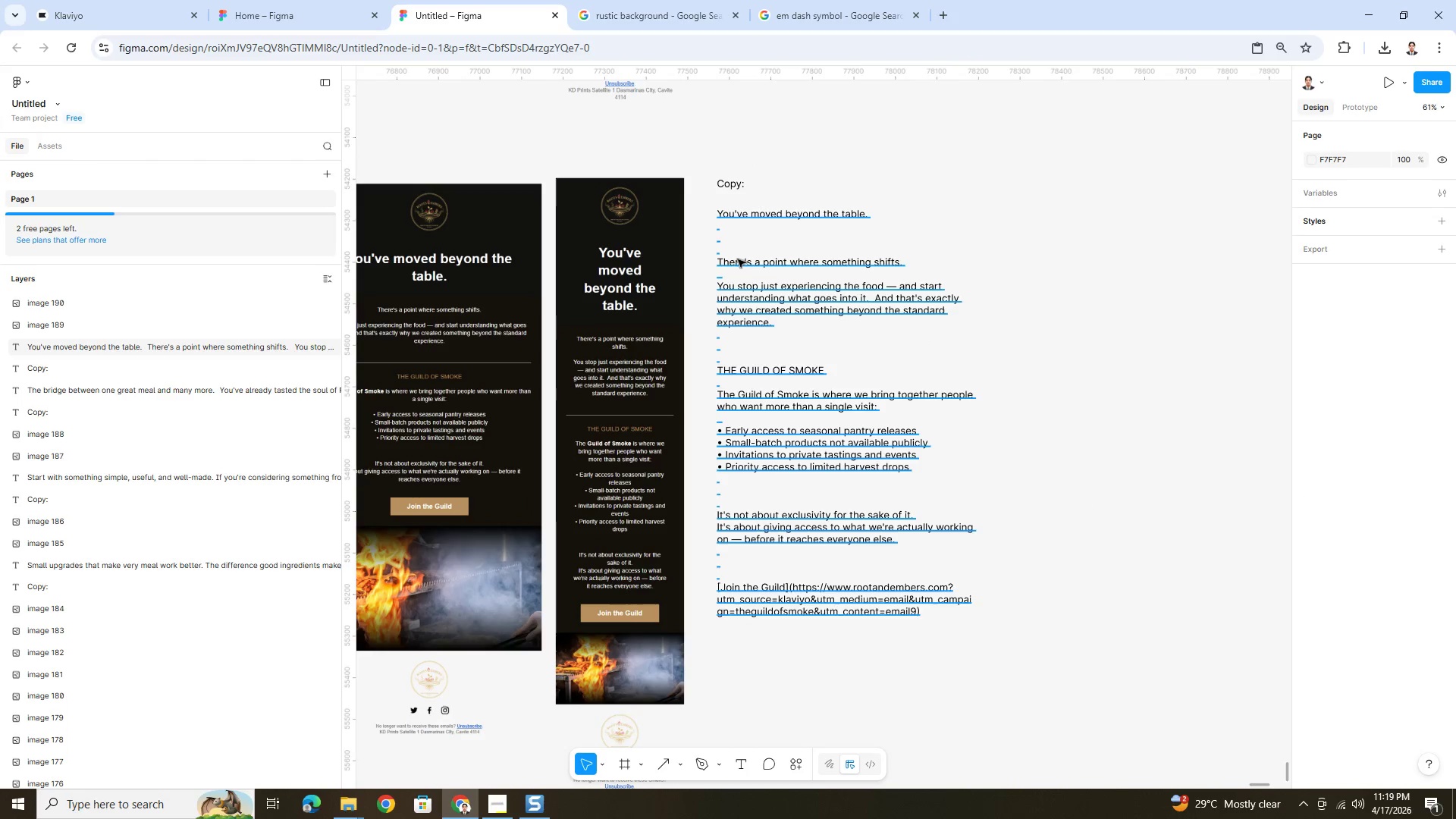 
double_click([739, 258])
 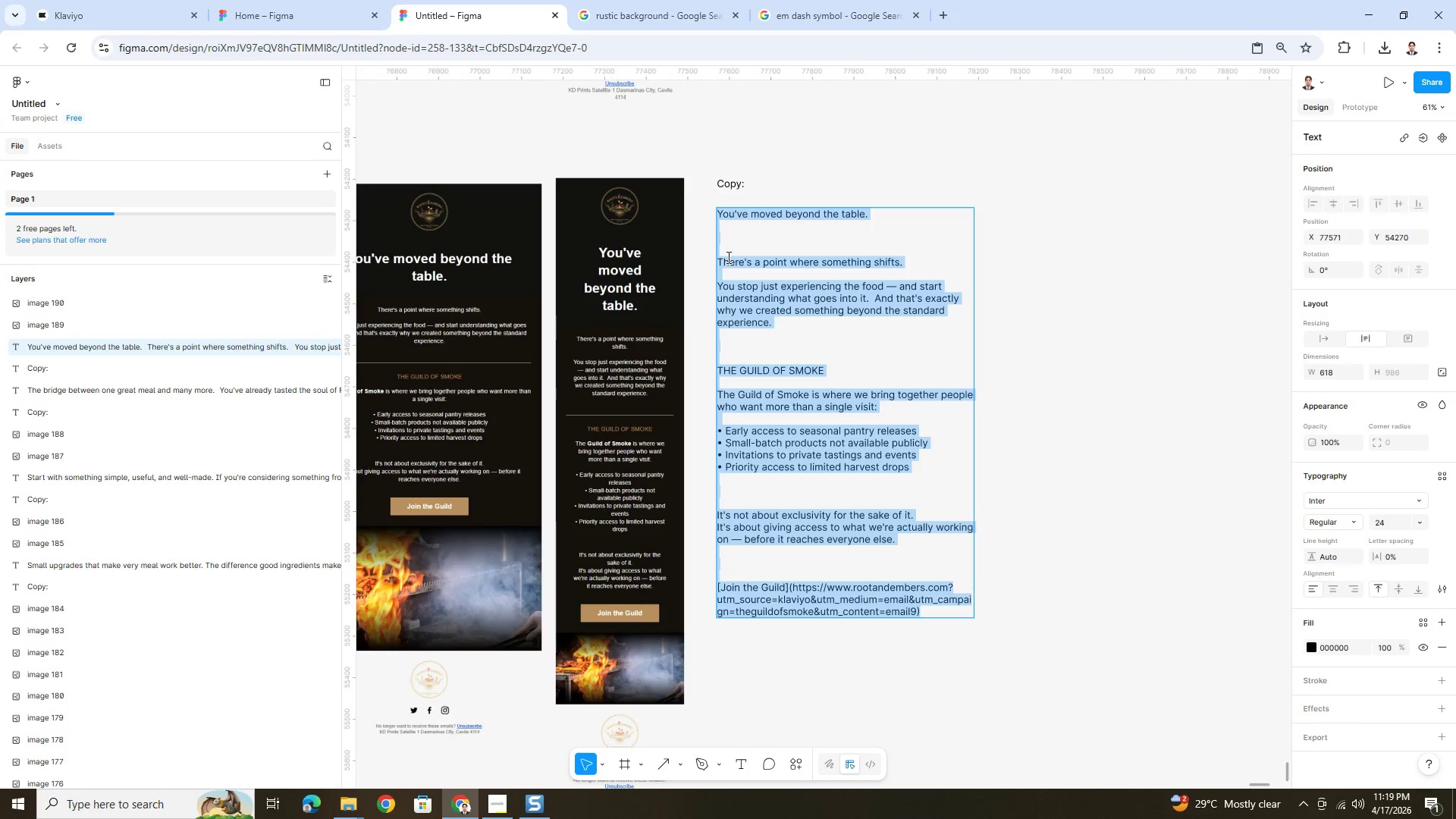 
left_click([725, 251])
 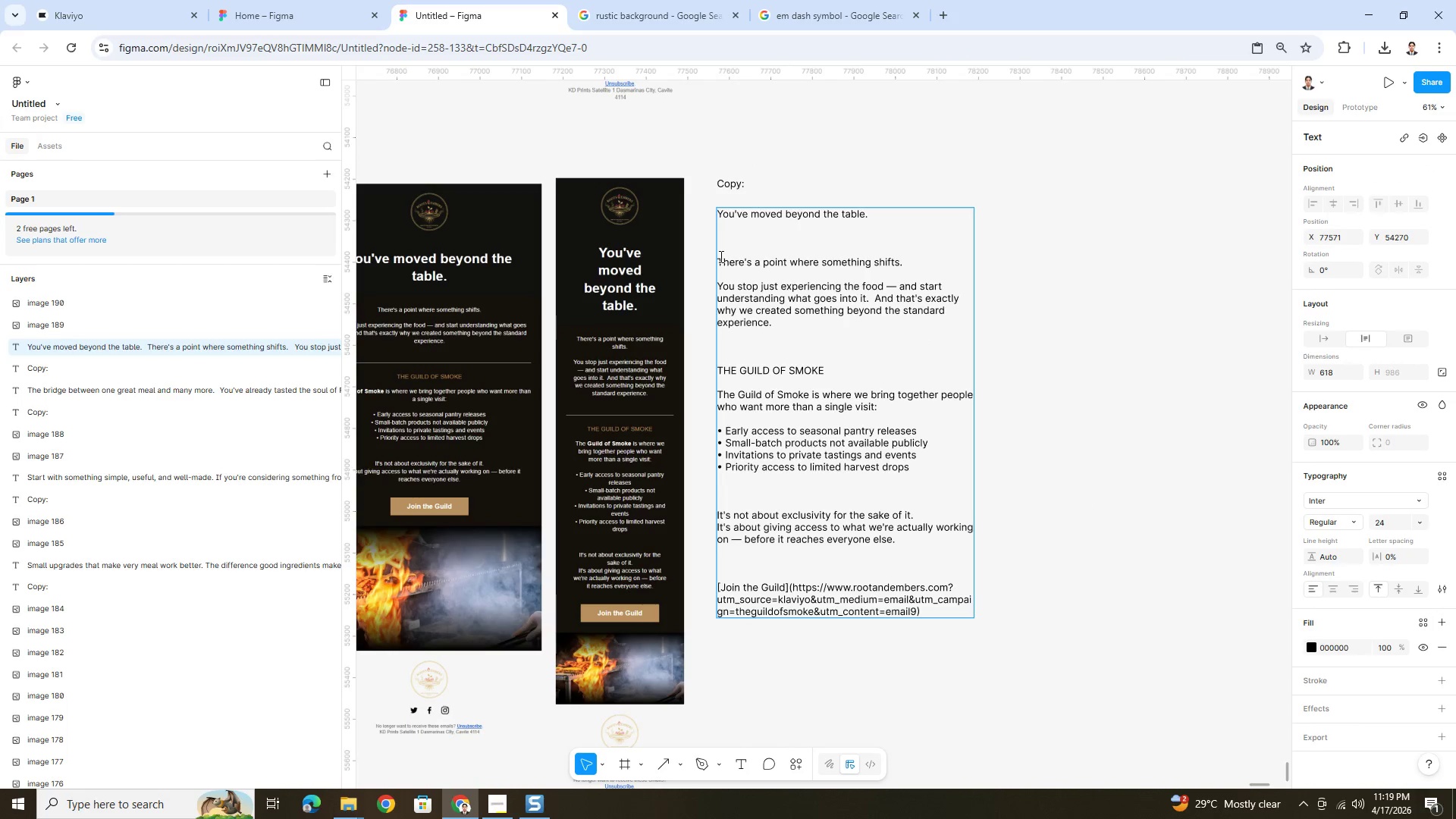 
left_click([718, 259])
 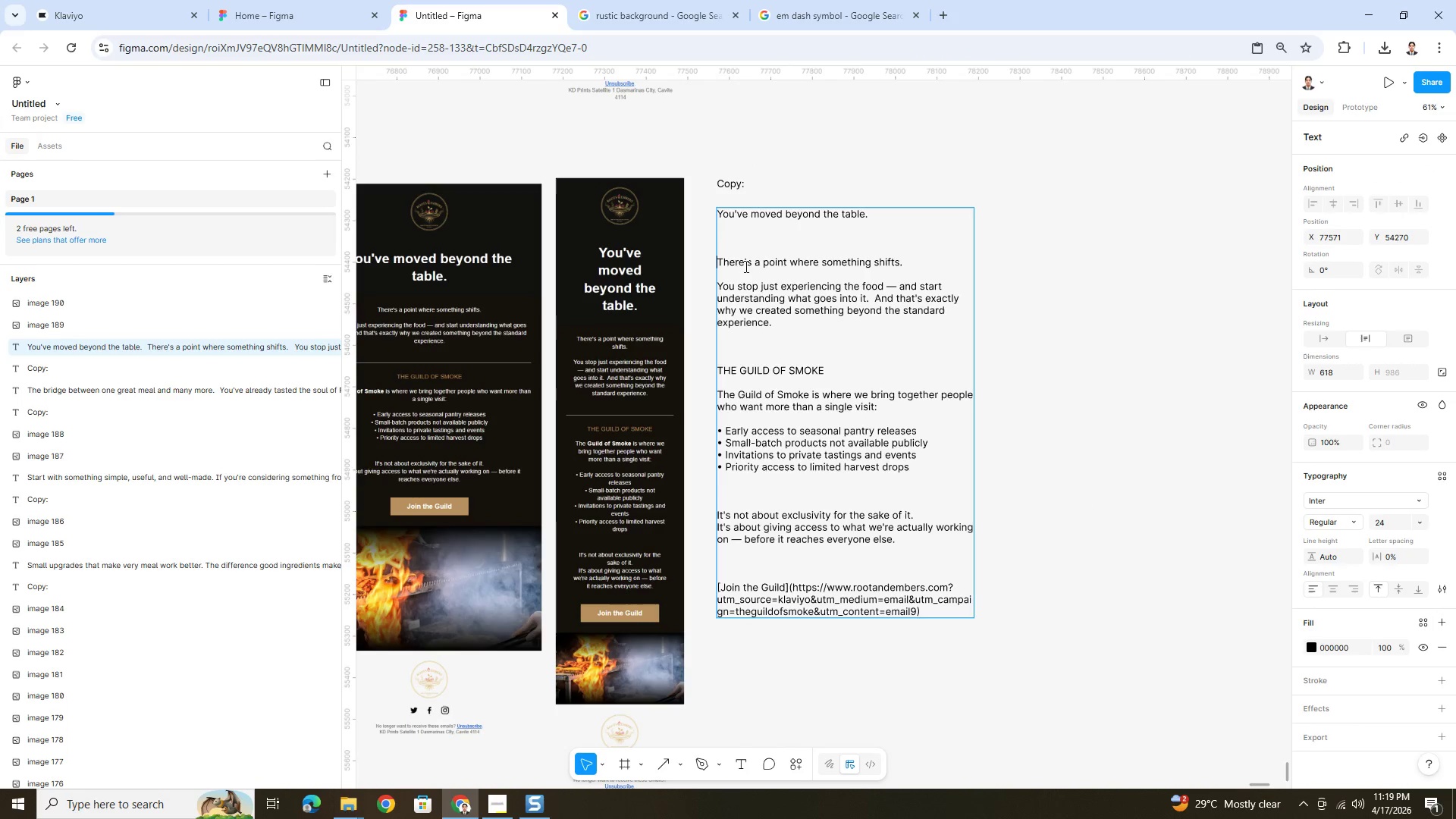 
key(Backspace)
 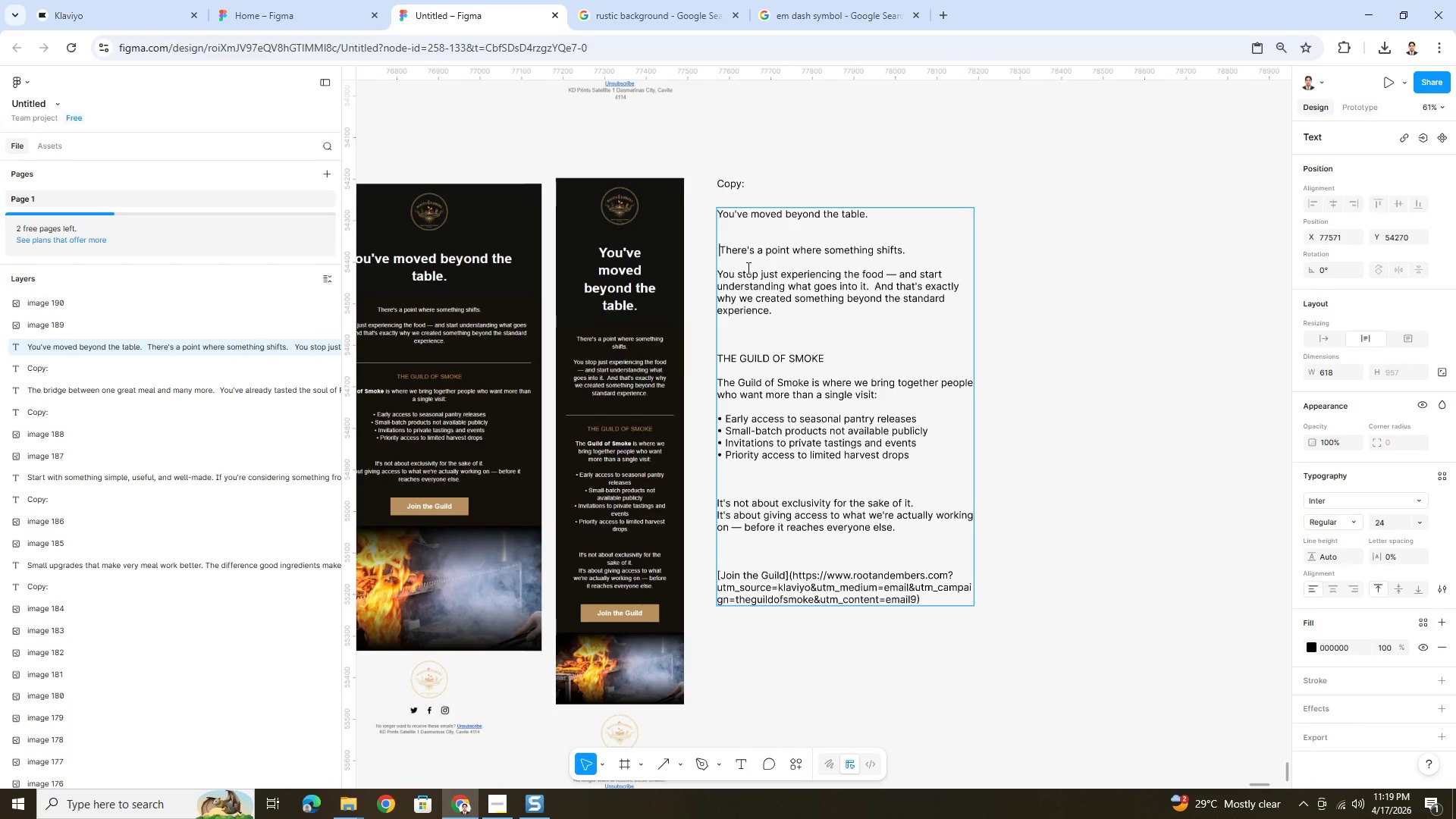 
key(Backspace)
 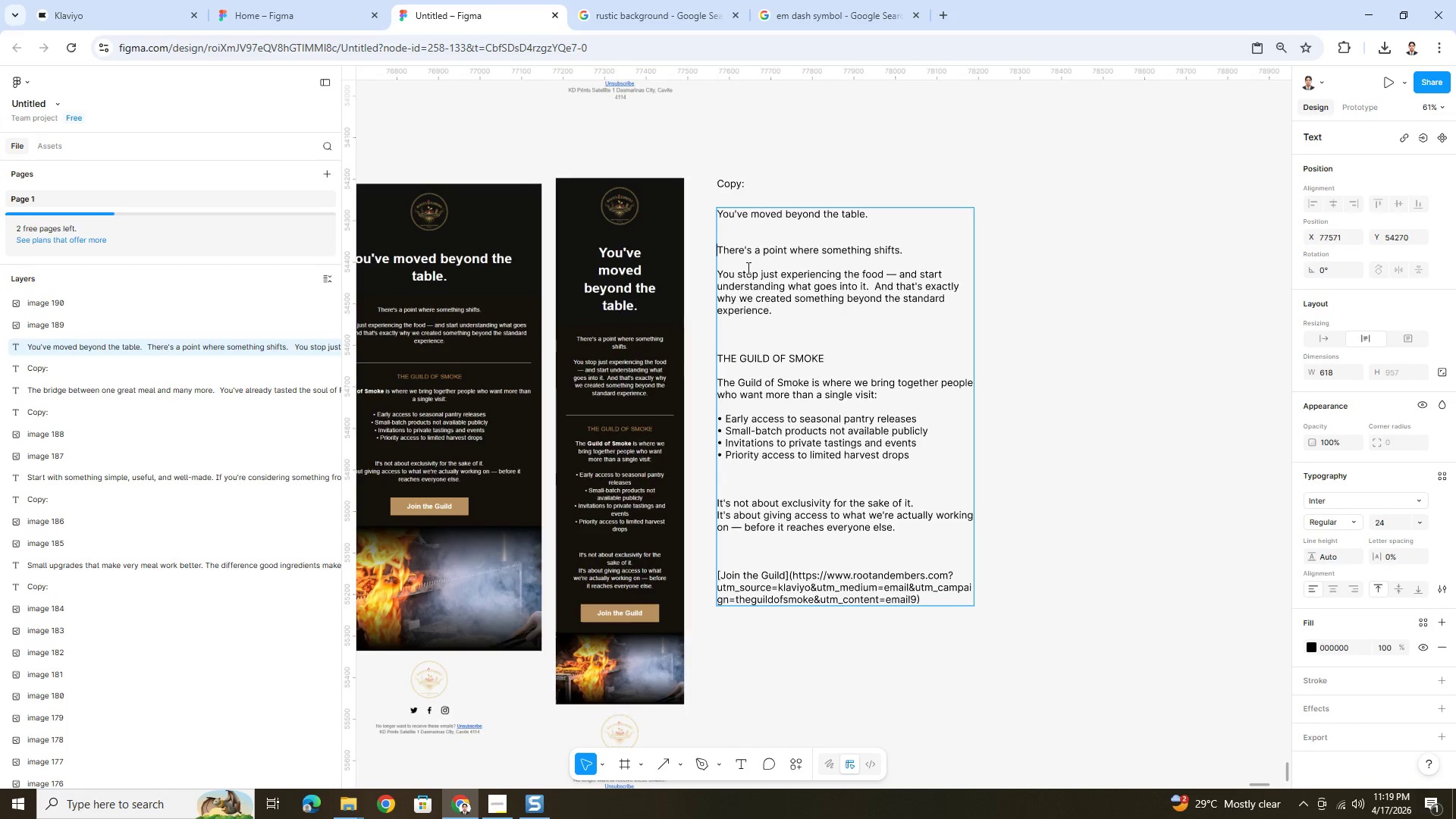 
key(Backspace)
 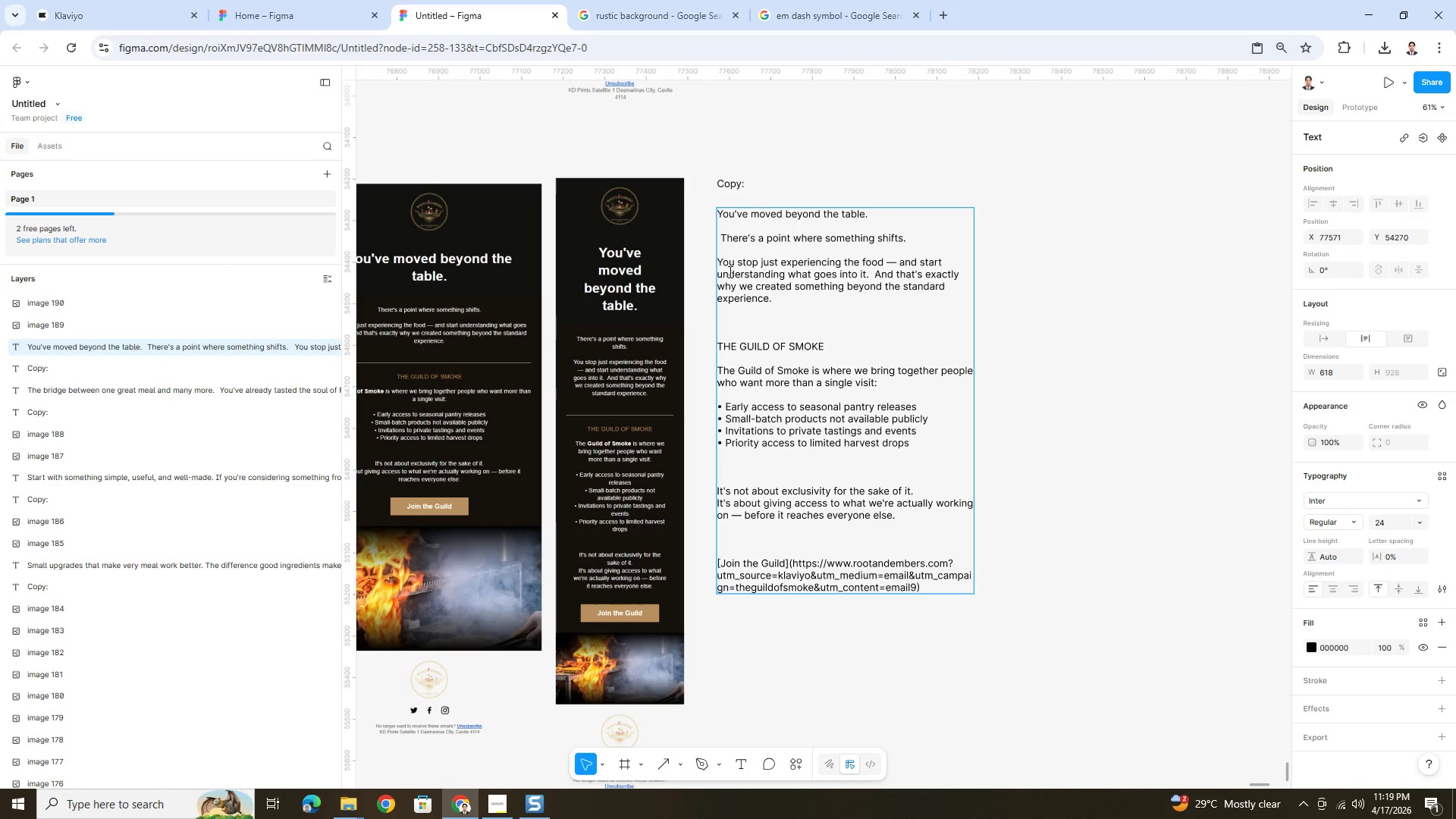 
key(Backspace)
 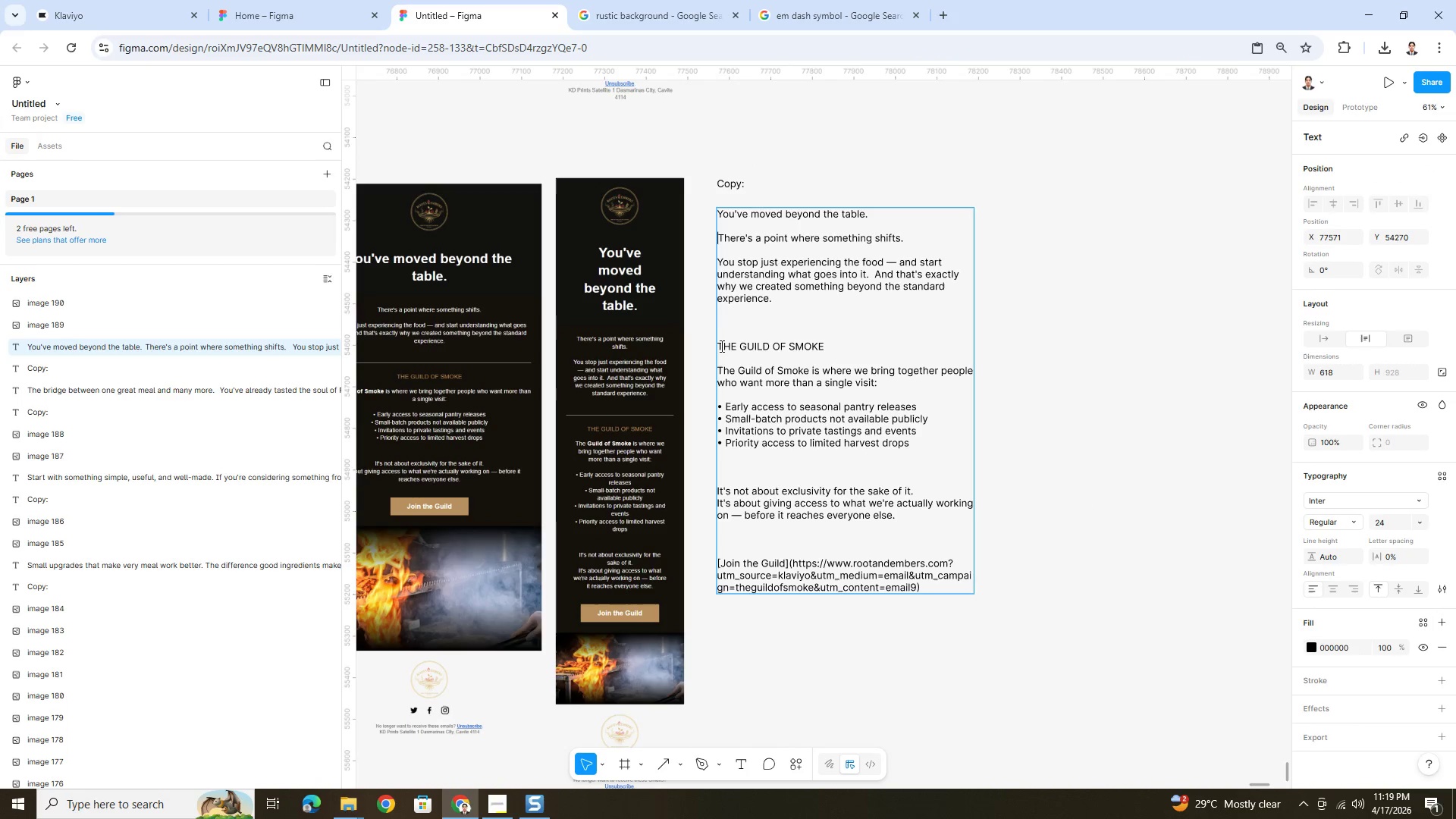 
left_click([719, 347])
 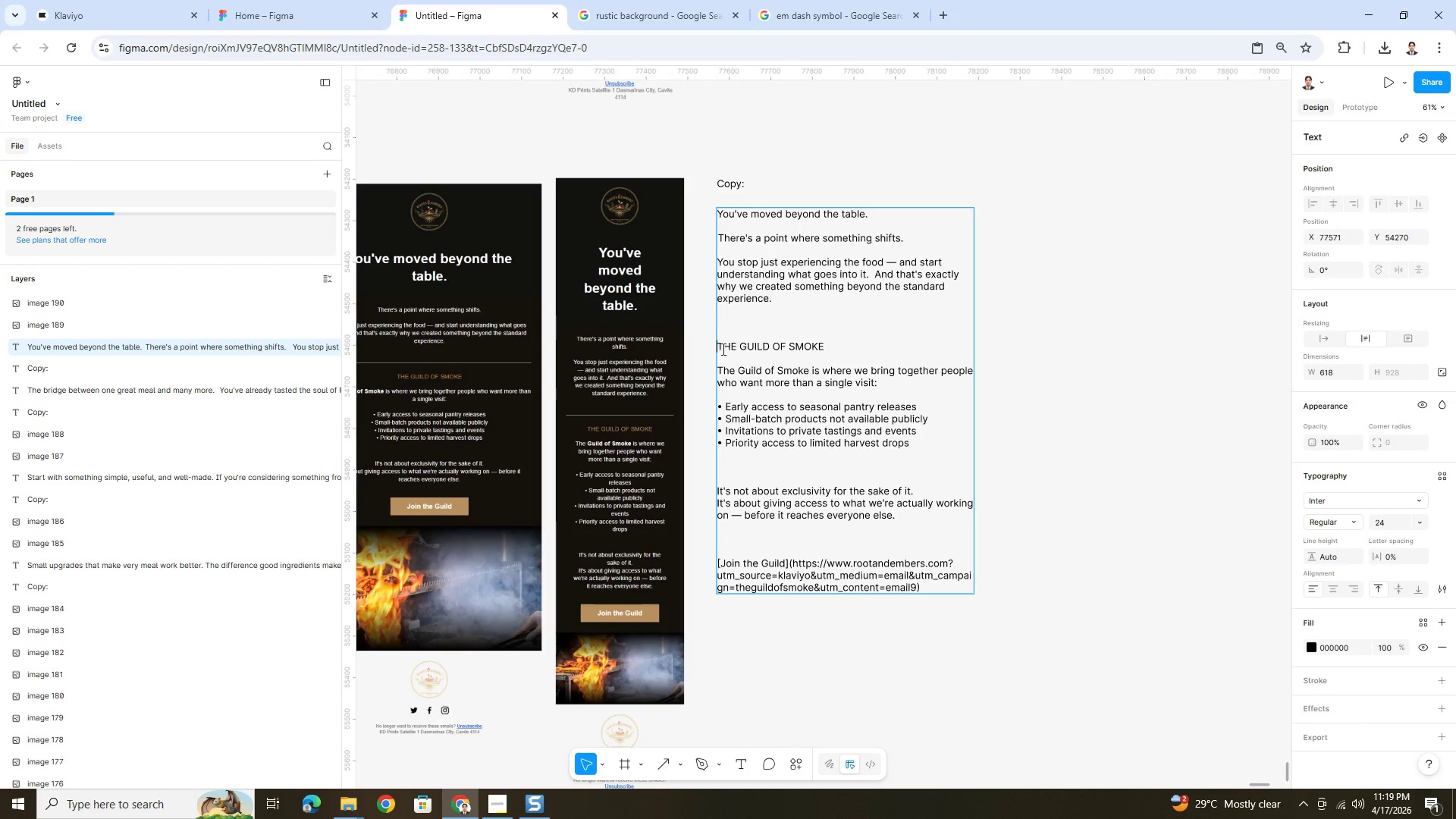 
key(Backspace)
 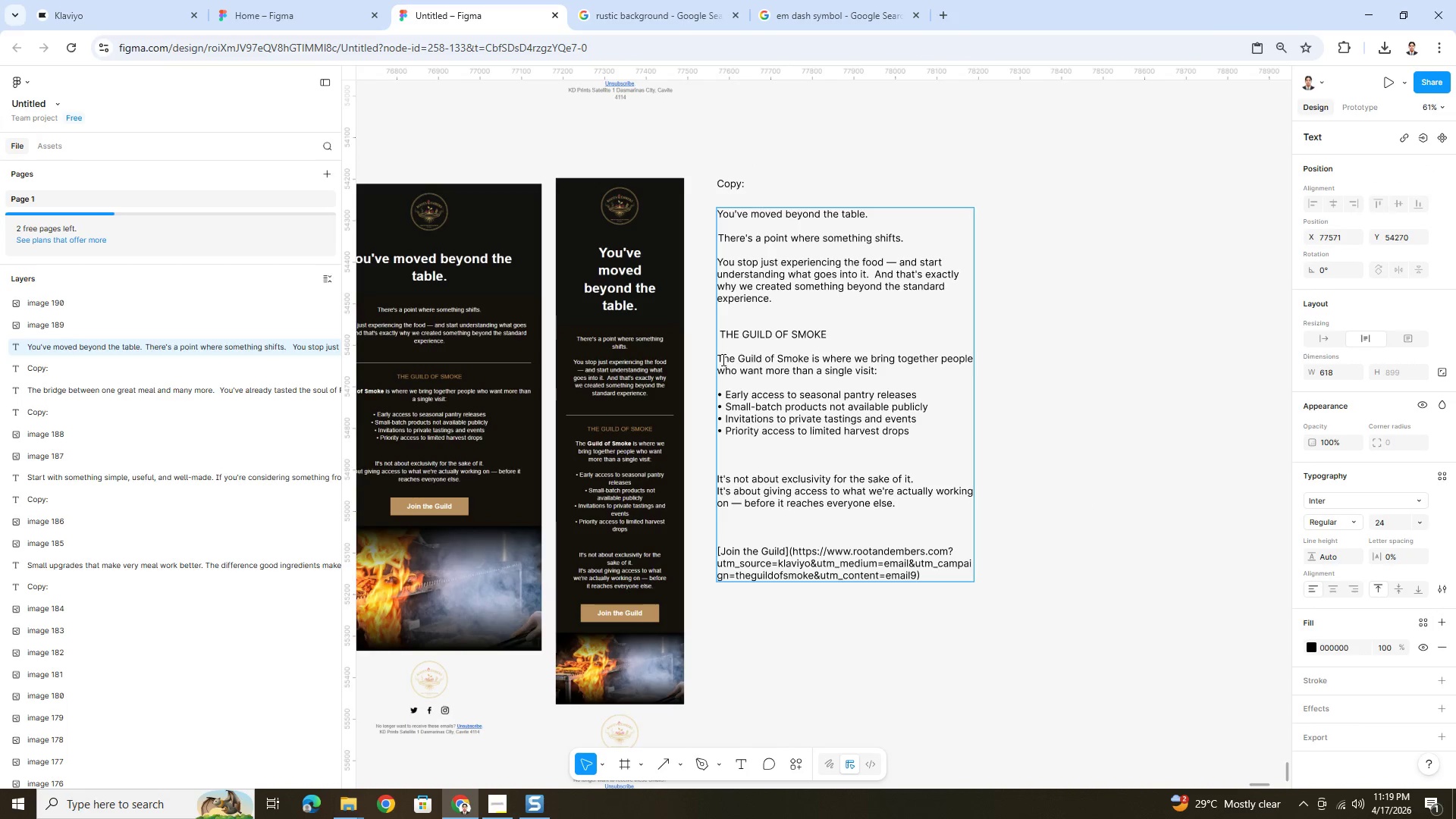 
left_click([720, 359])
 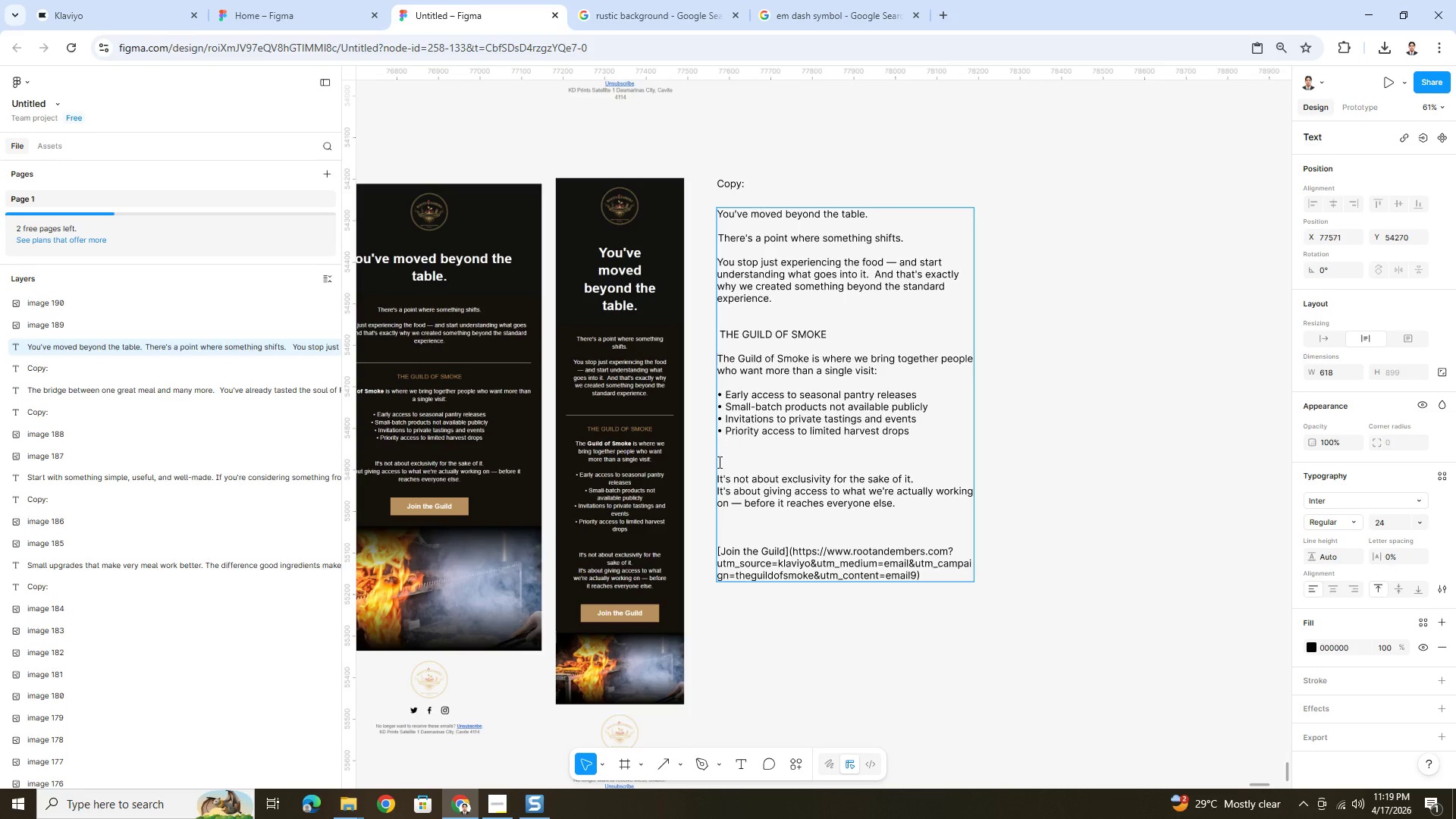 
left_click([718, 478])
 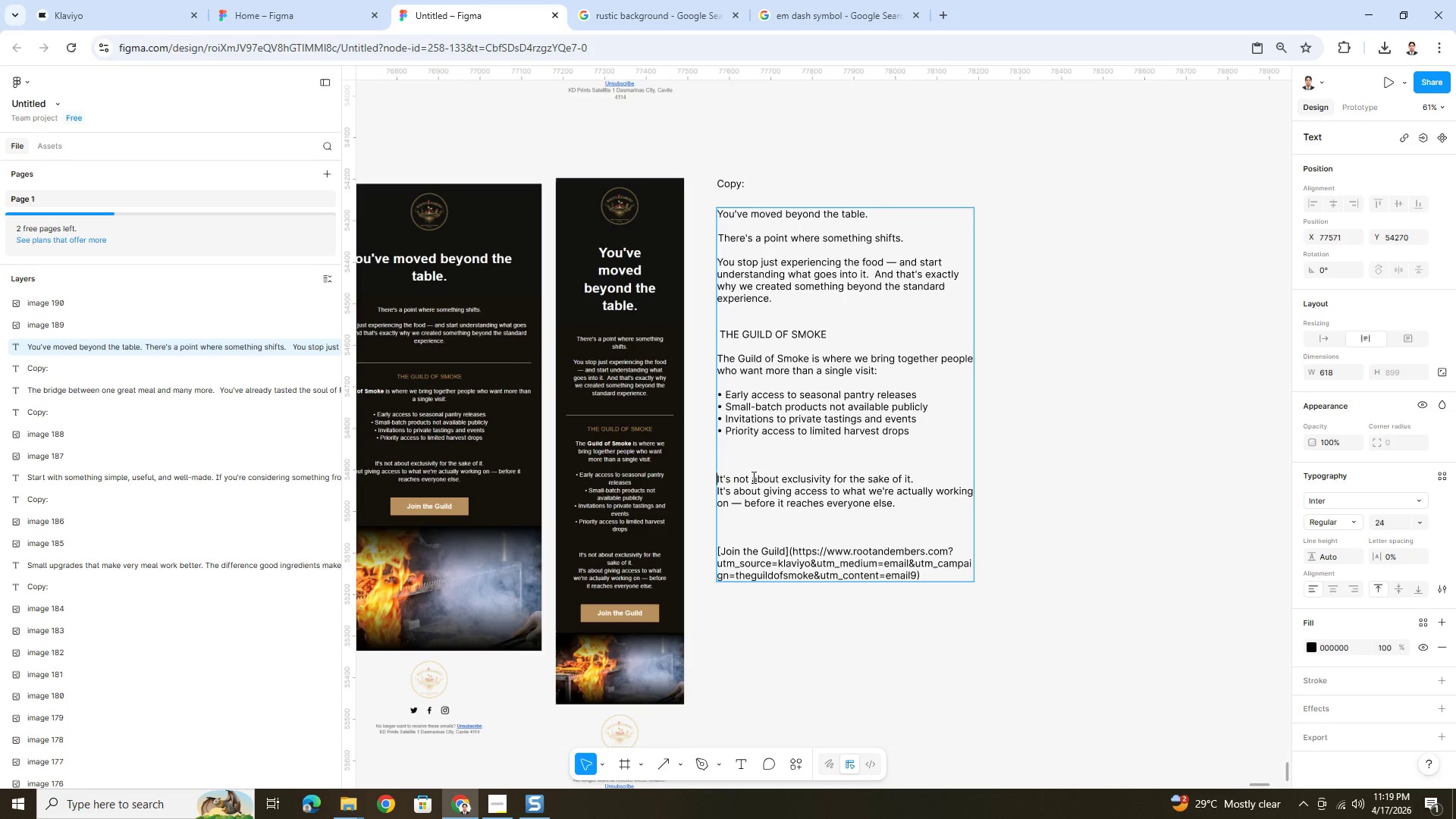 
key(ArrowLeft)
 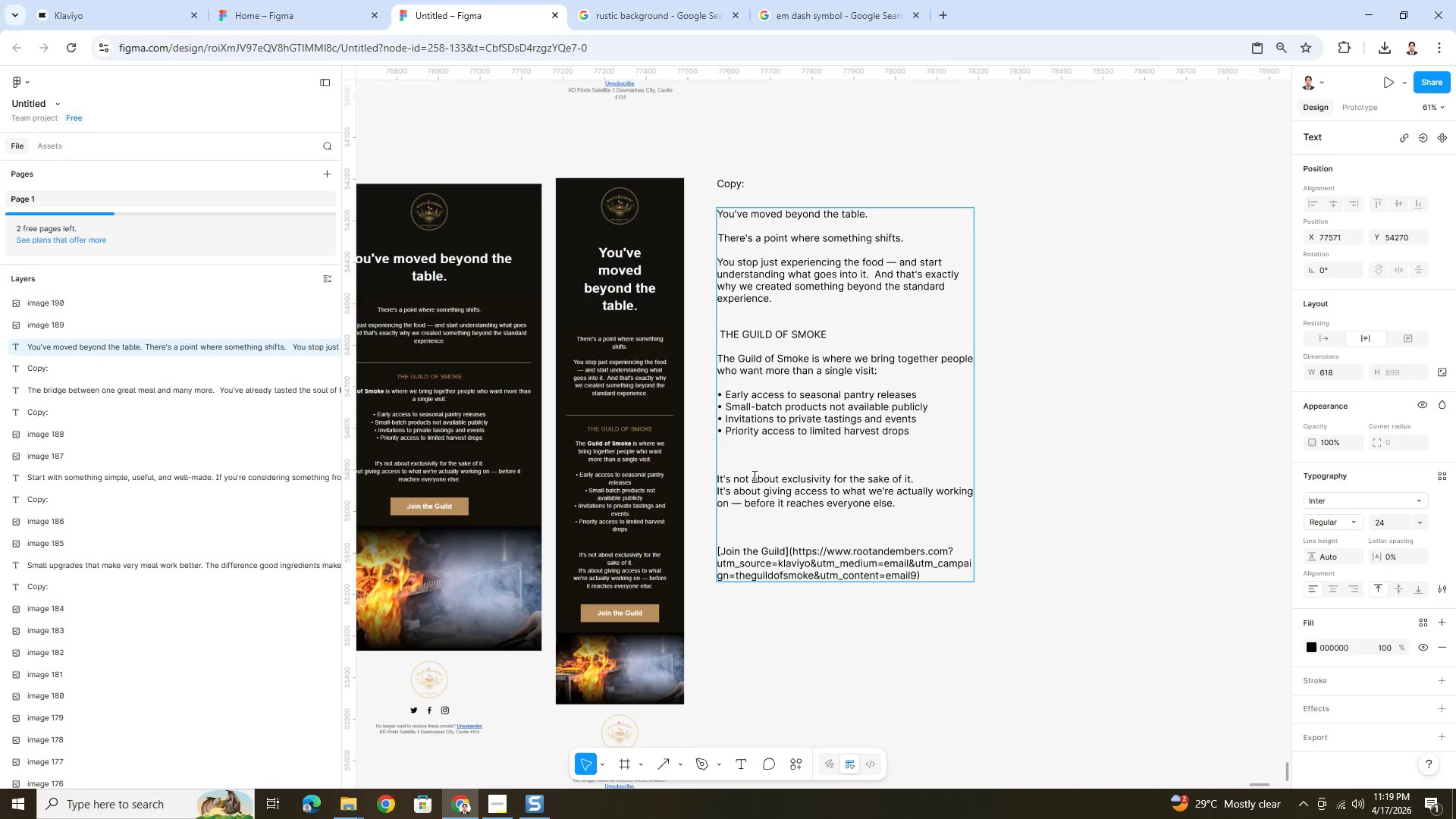 
key(ArrowLeft)
 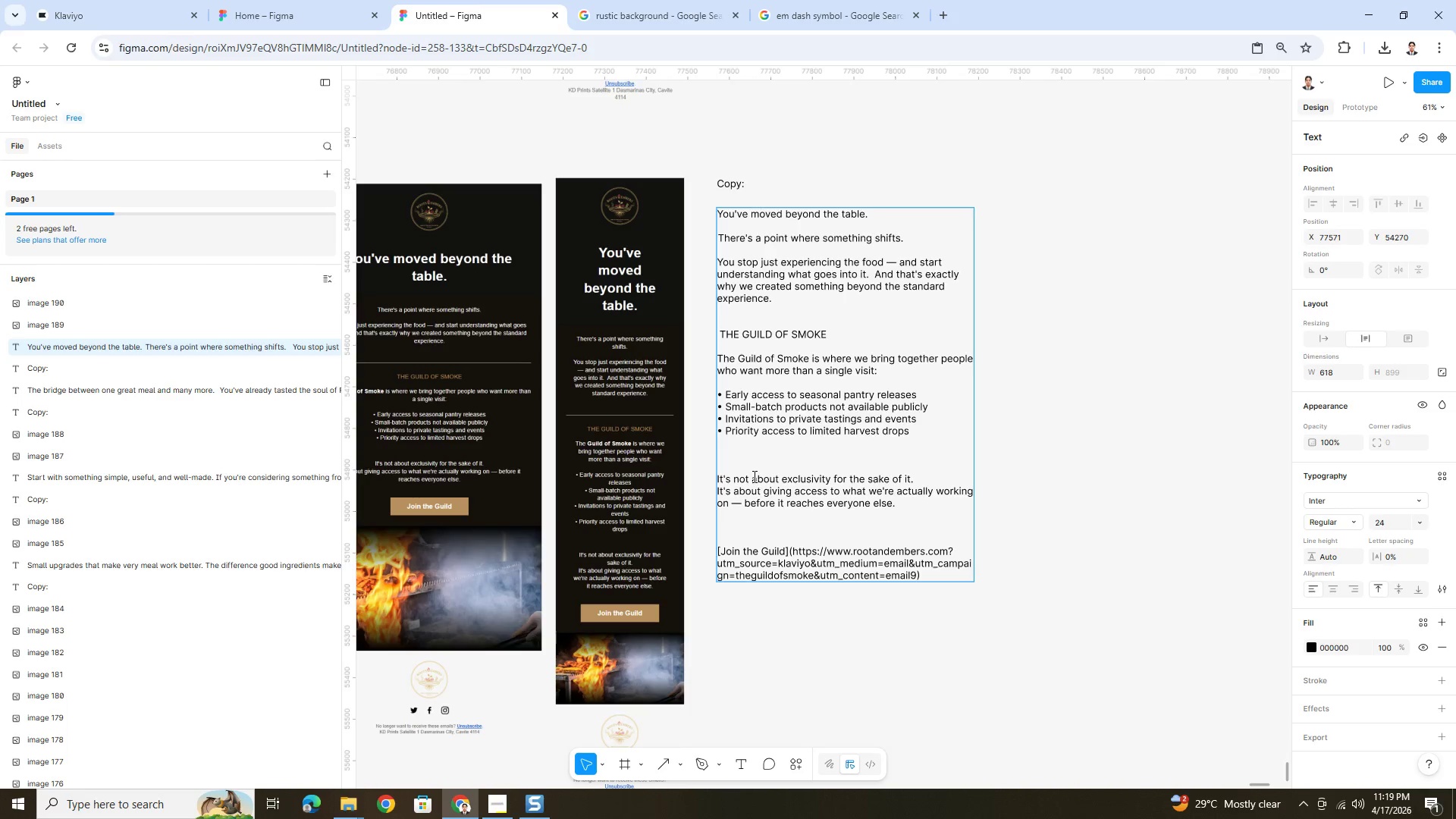 
key(ArrowLeft)
 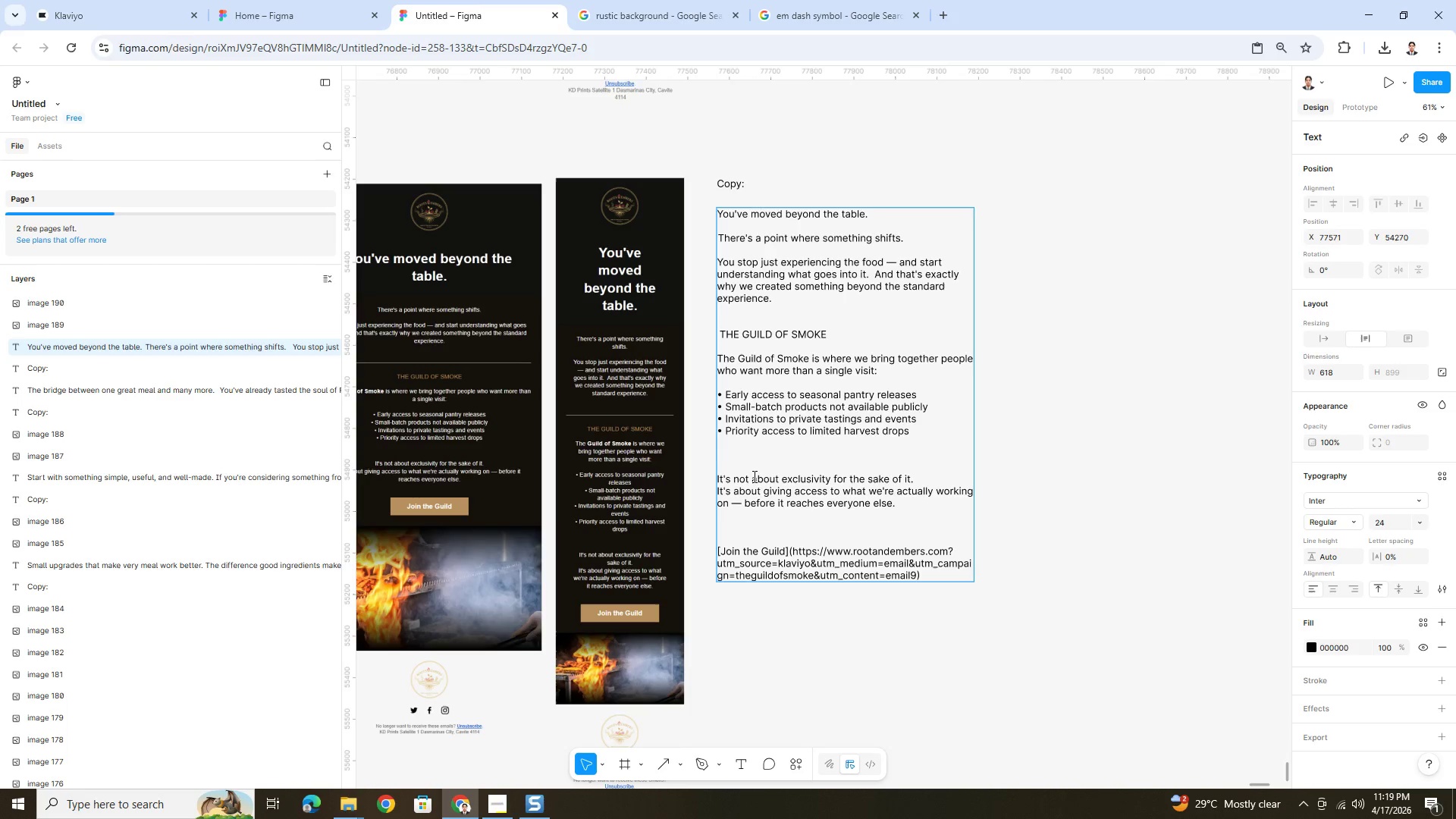 
key(ArrowLeft)
 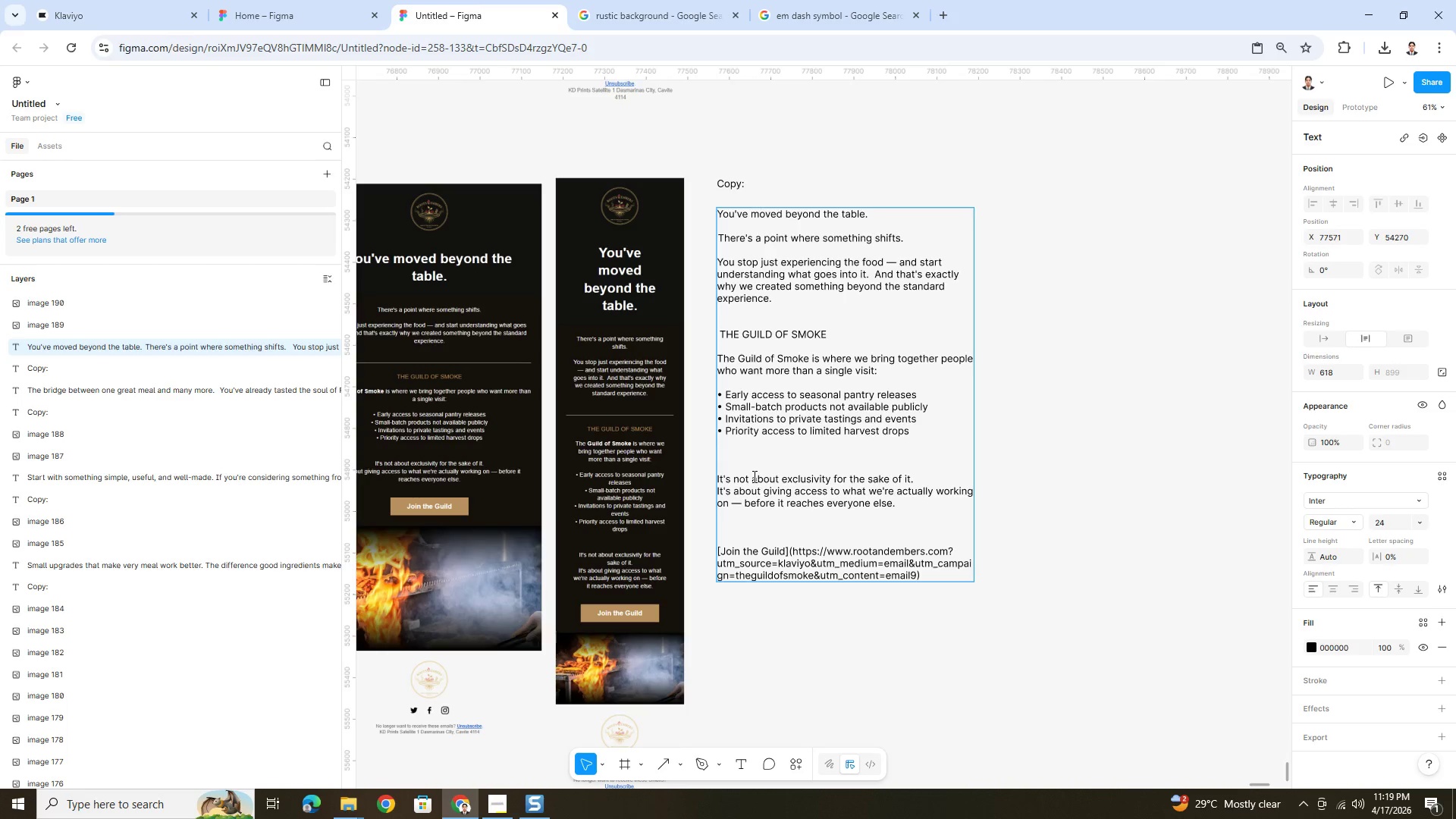 
key(ArrowDown)
 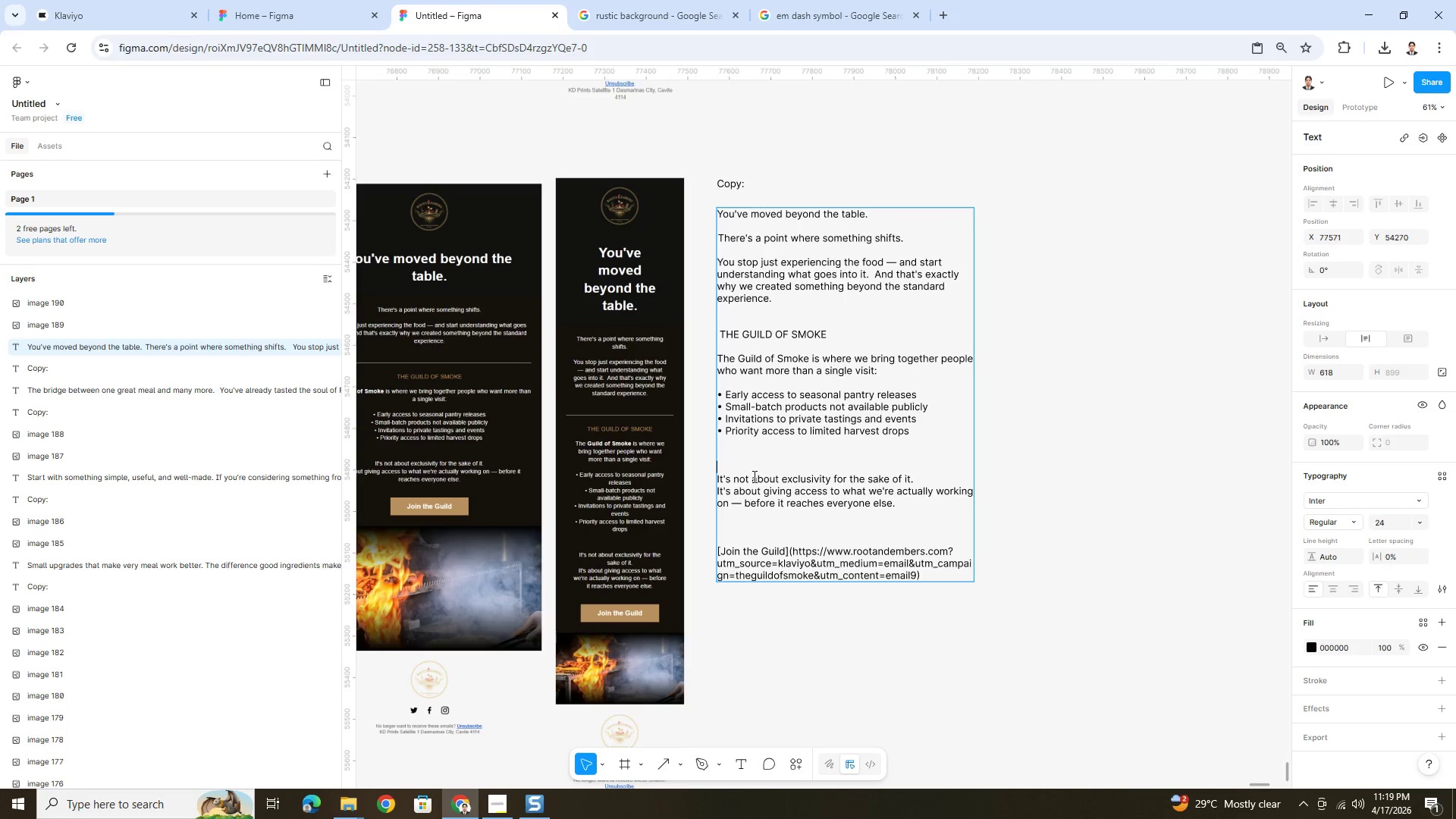 
key(ArrowDown)
 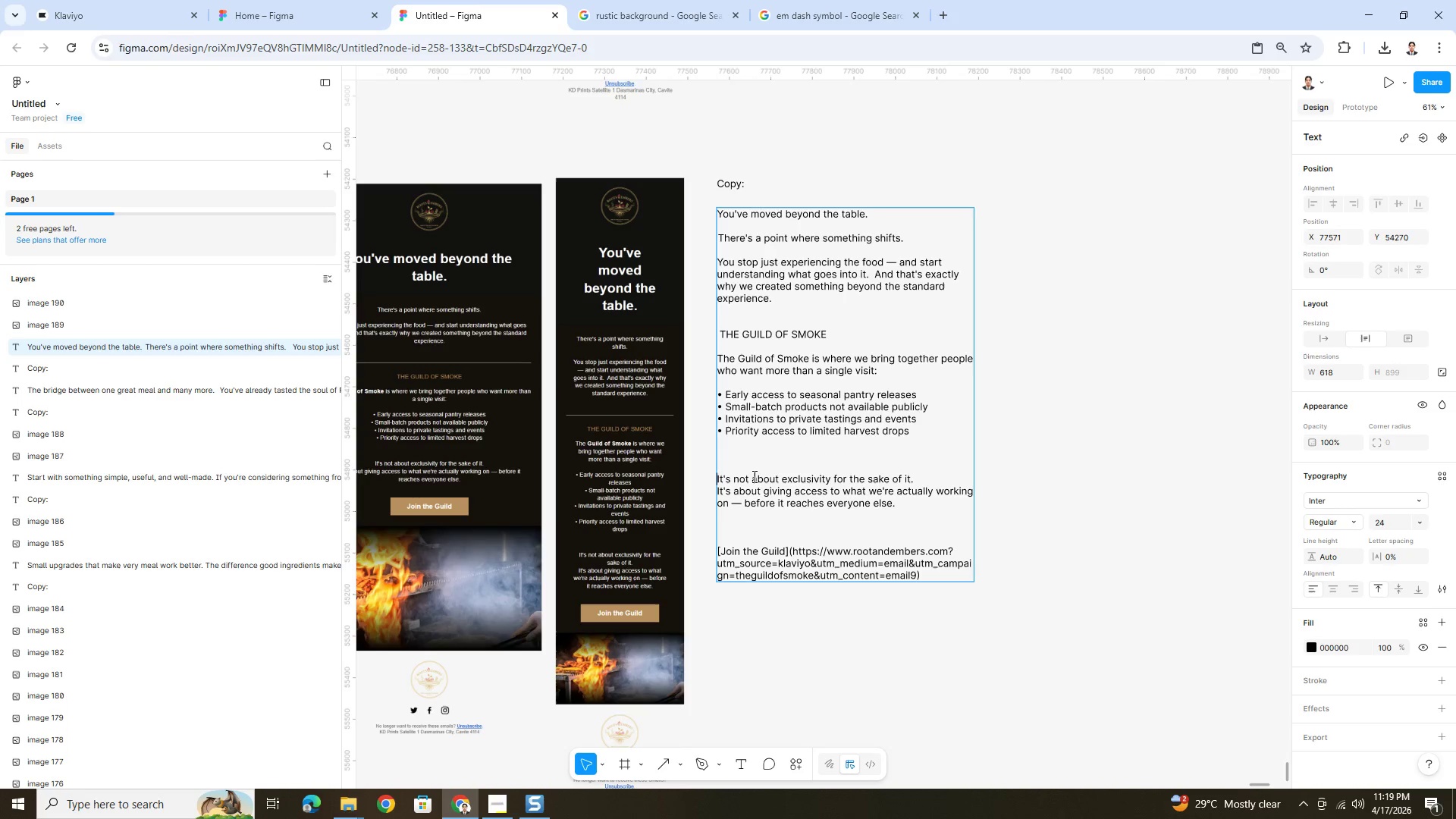 
key(Backspace)
 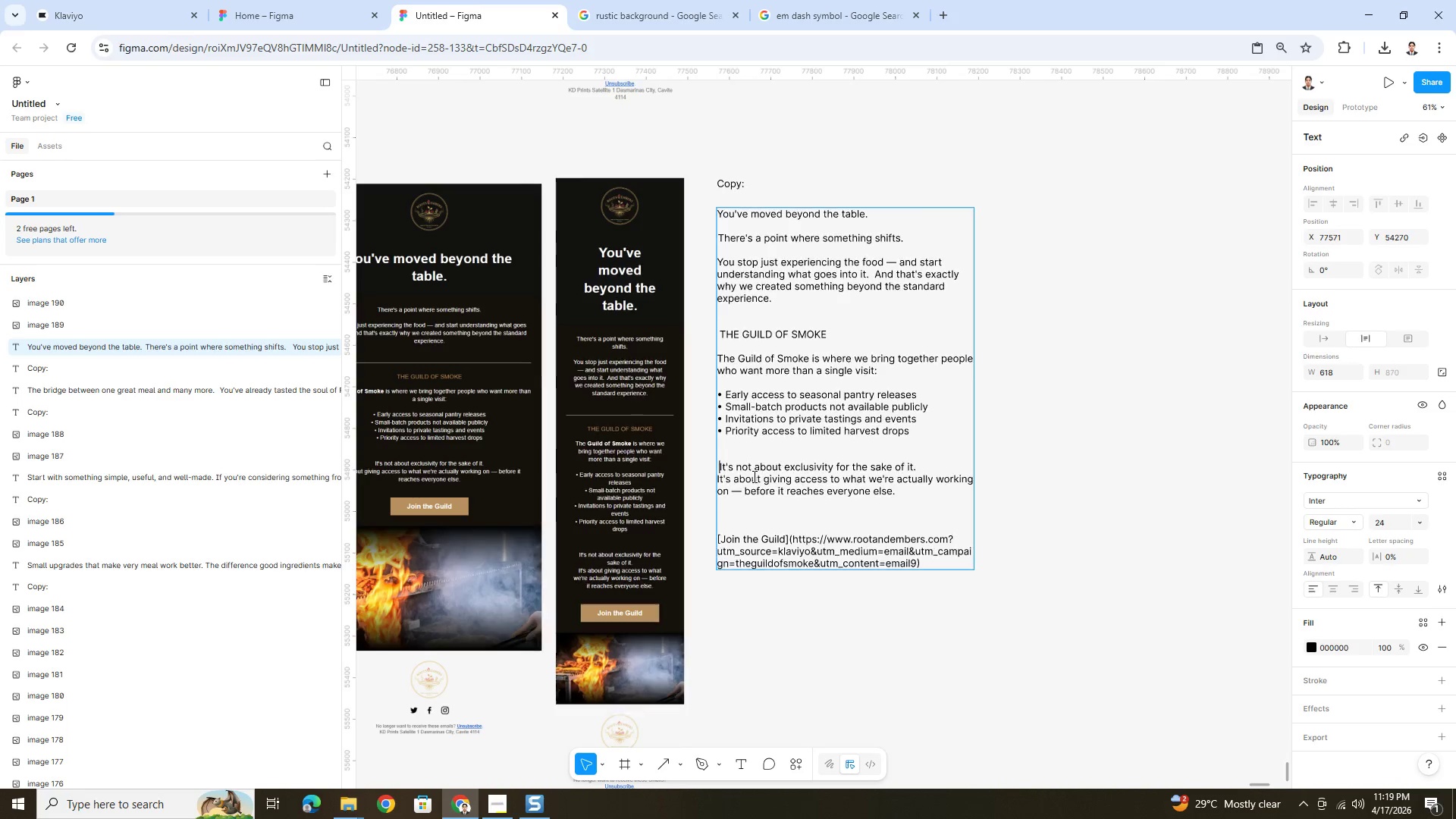 
key(Backspace)
 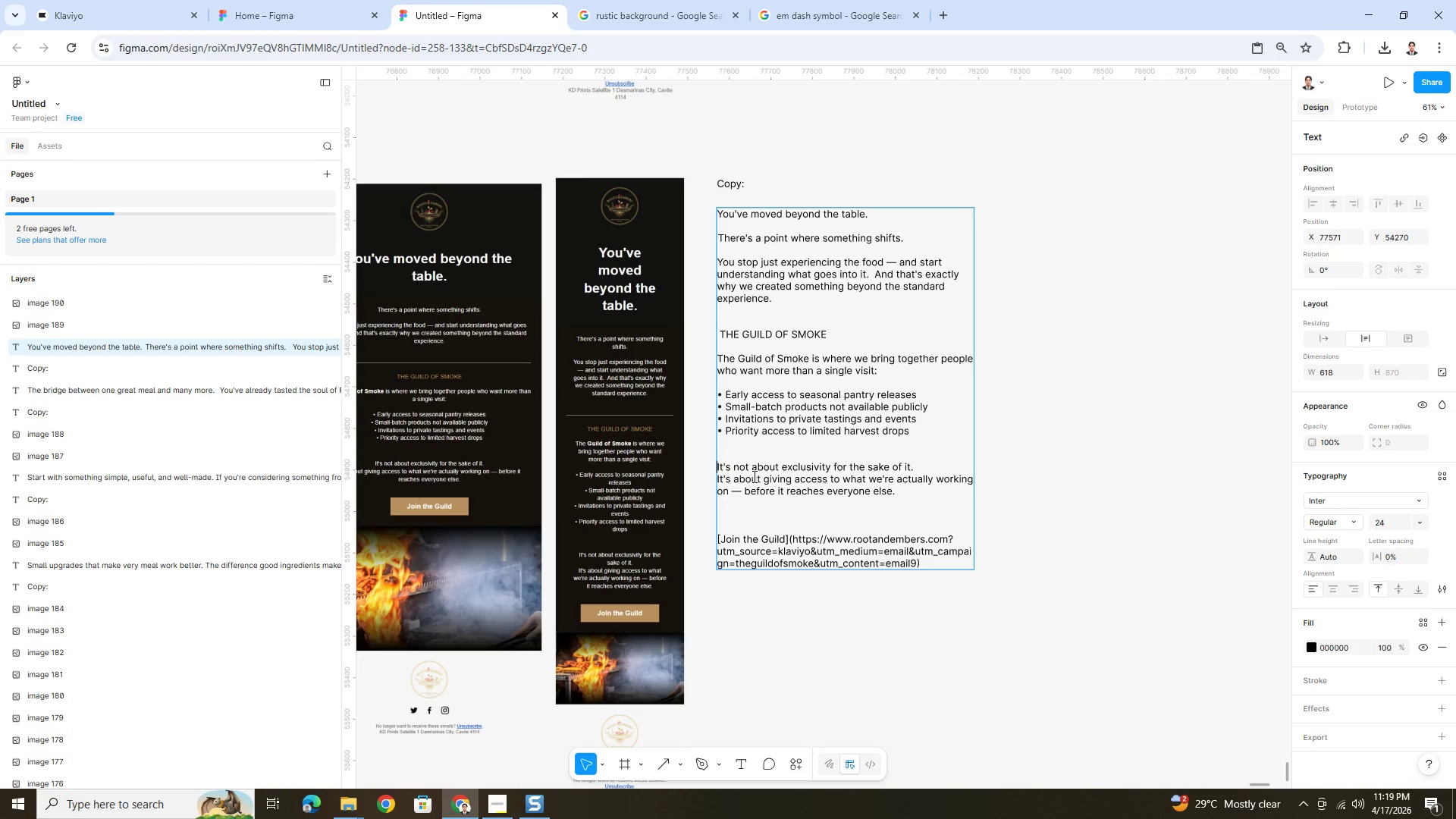 
key(Backspace)
 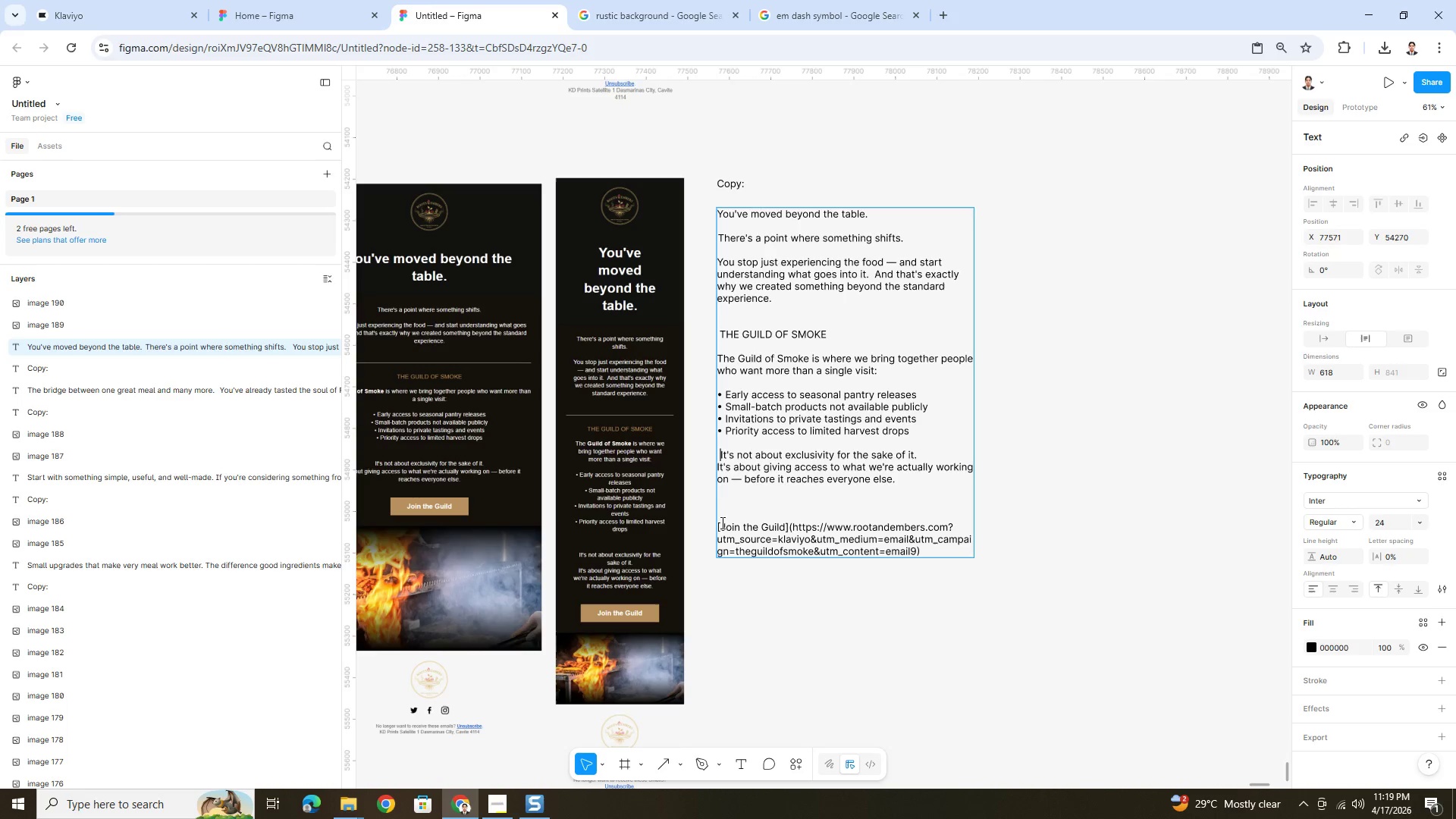 
left_click([718, 527])
 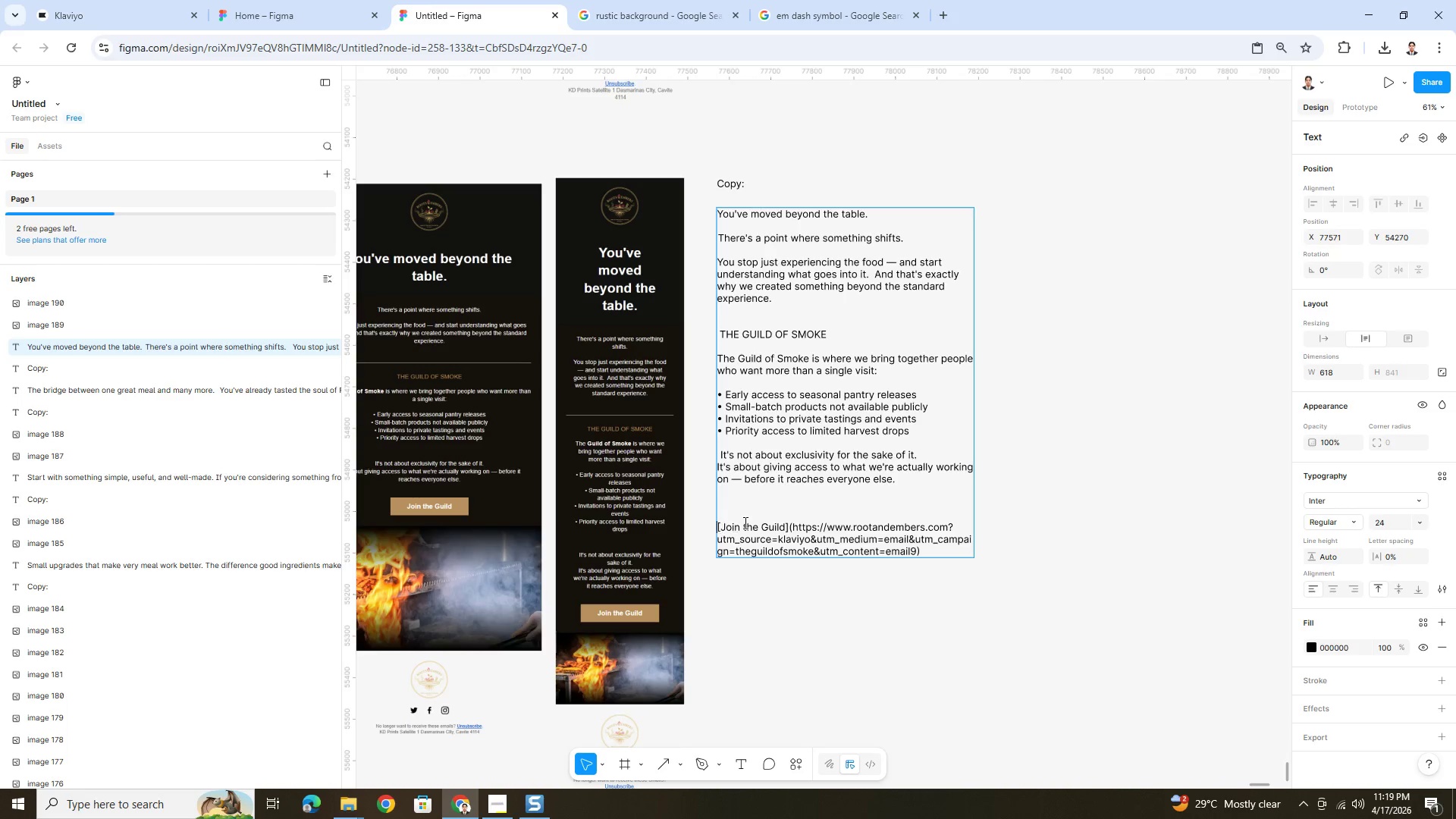 
key(Backspace)
 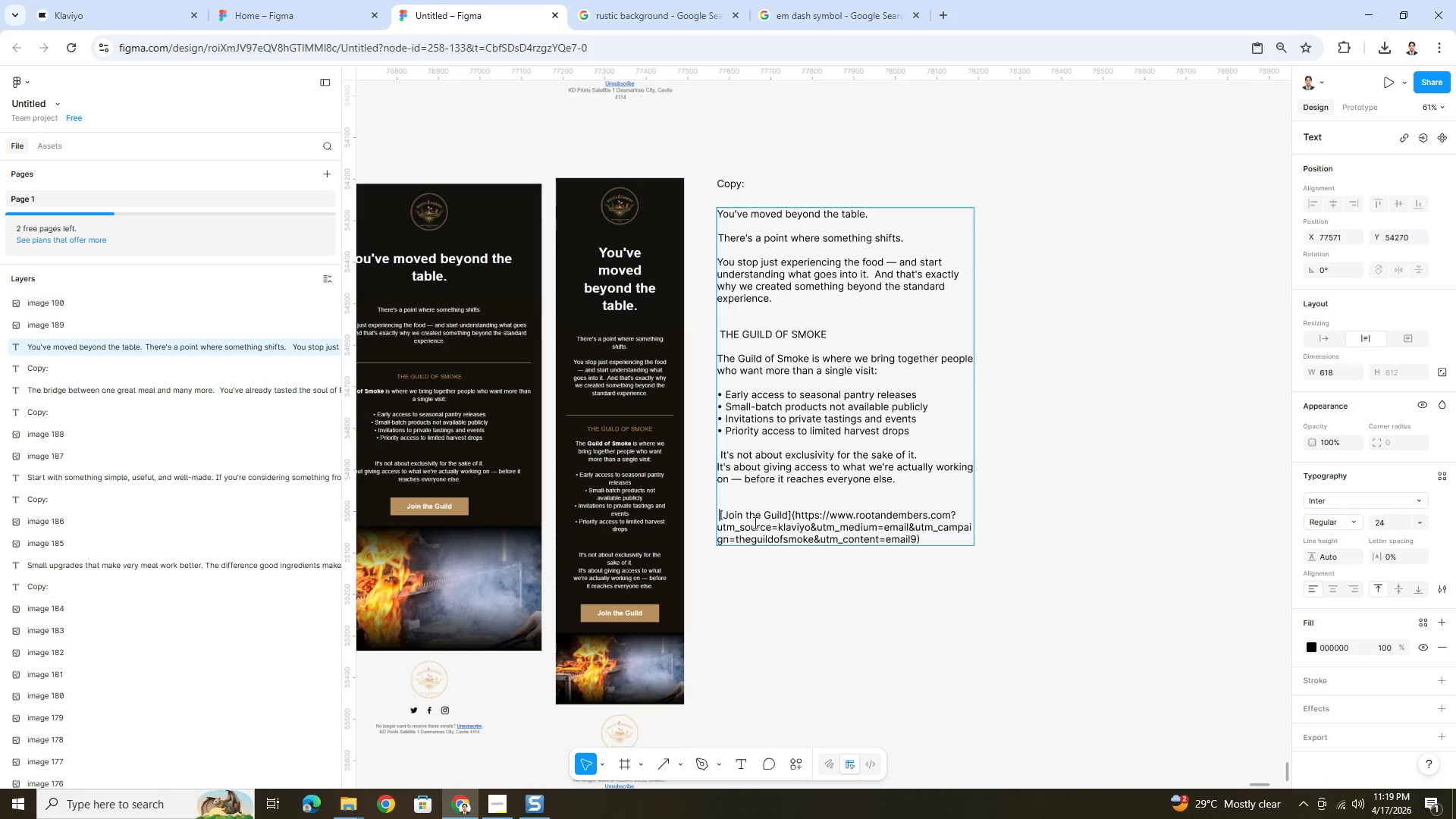 
key(Backspace)
 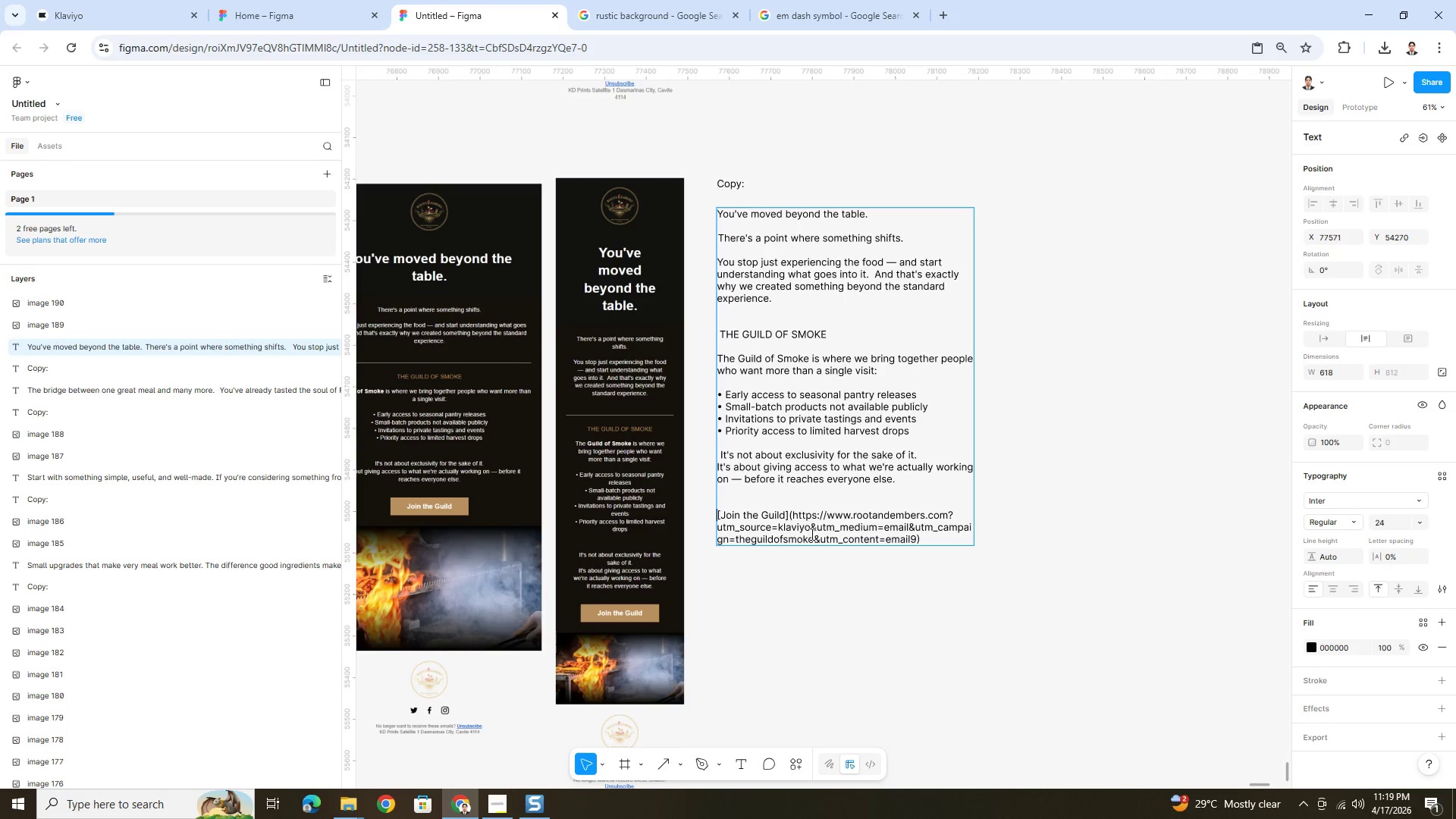 
key(Backspace)
 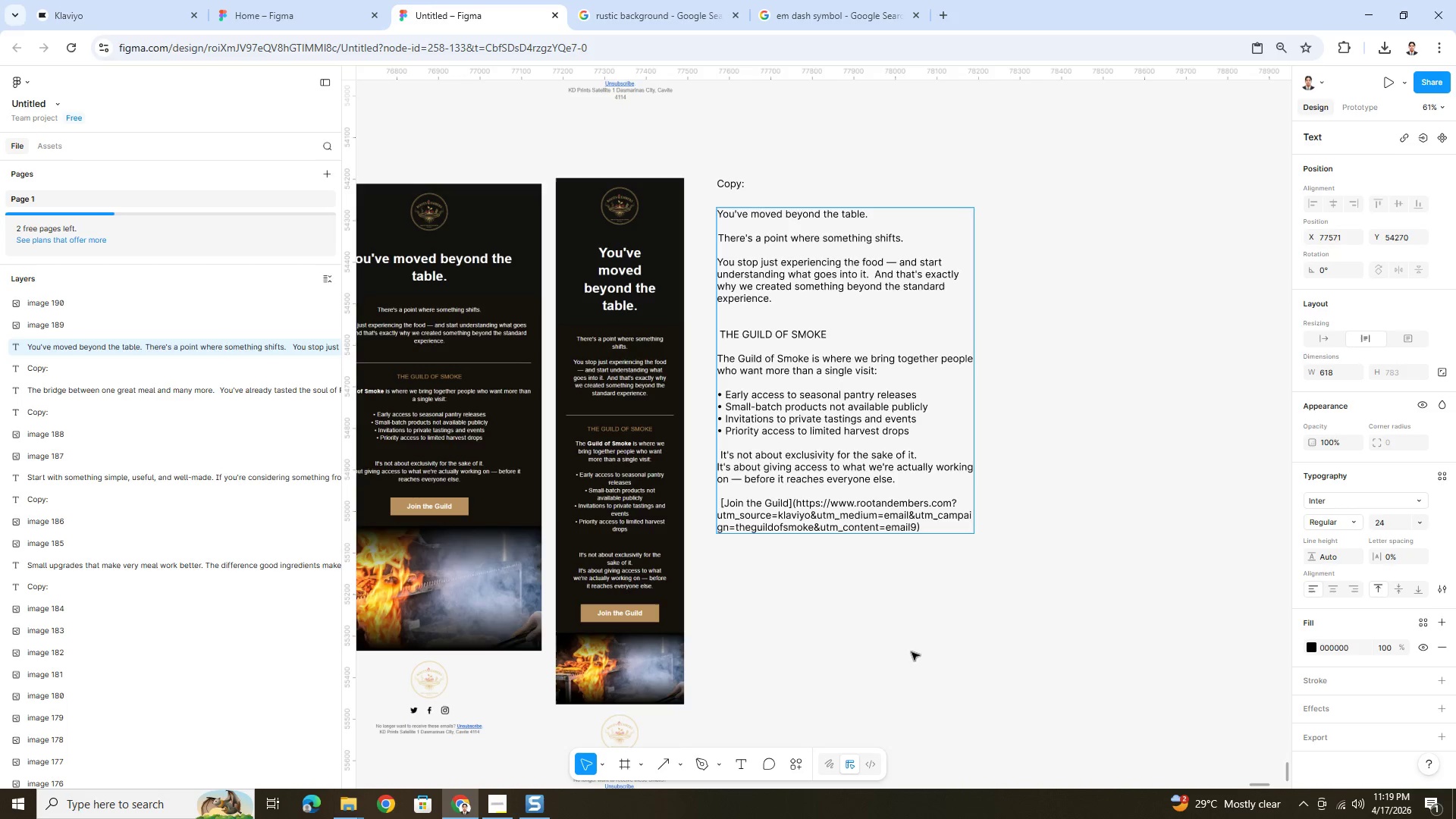 
double_click([909, 651])
 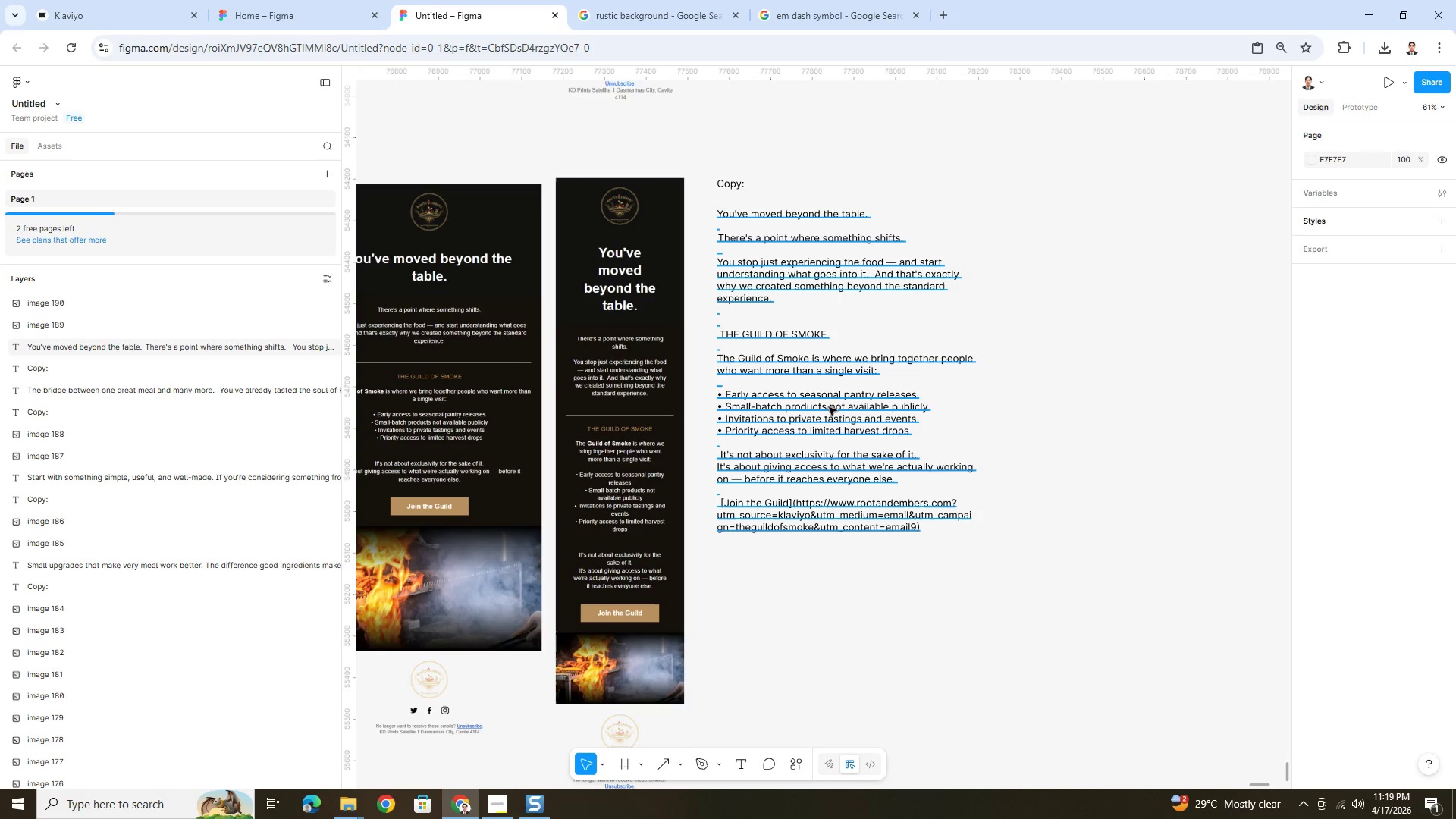 
left_click([810, 325])
 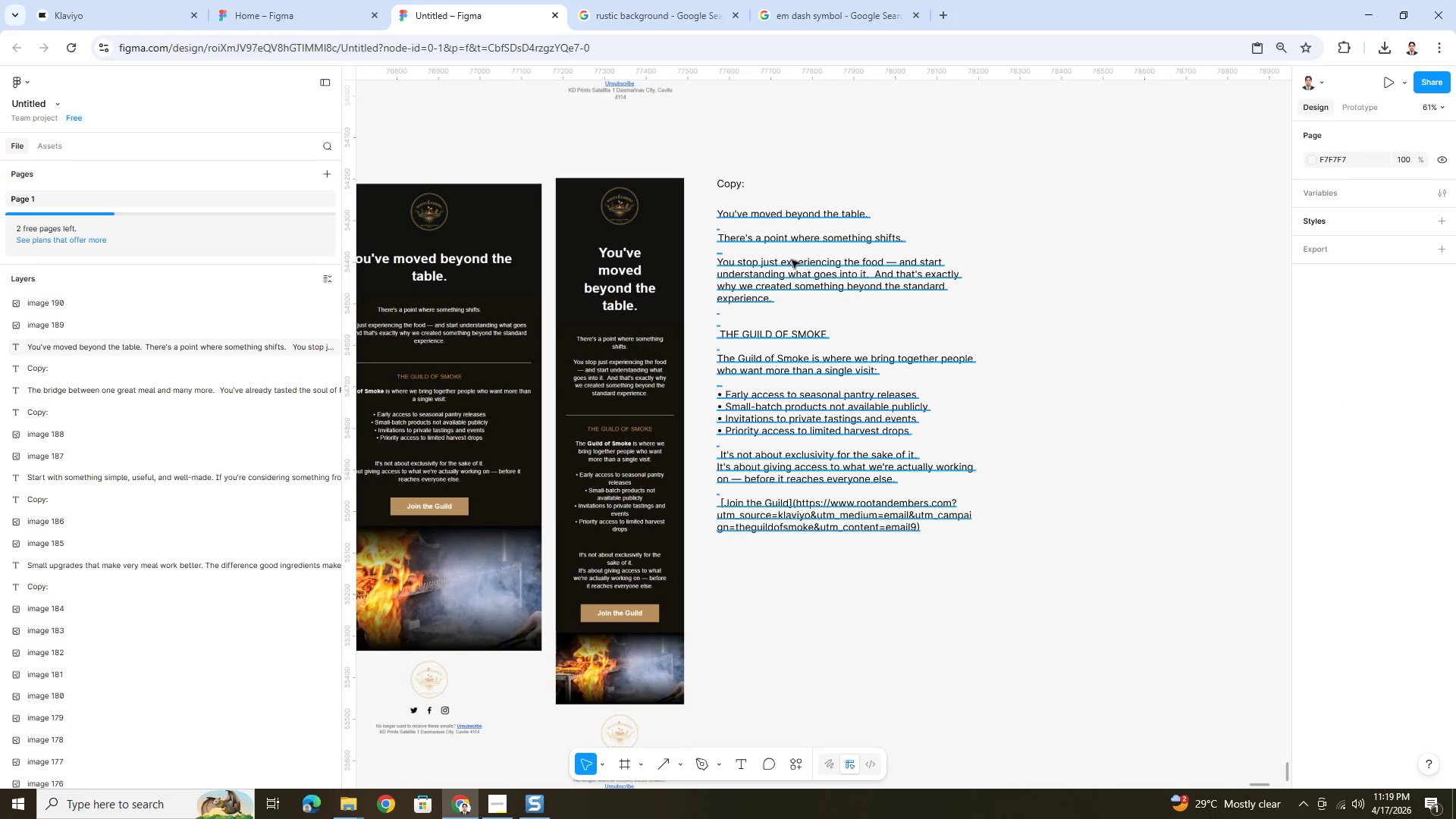 
left_click_drag(start_coordinate=[792, 260], to_coordinate=[780, 264])
 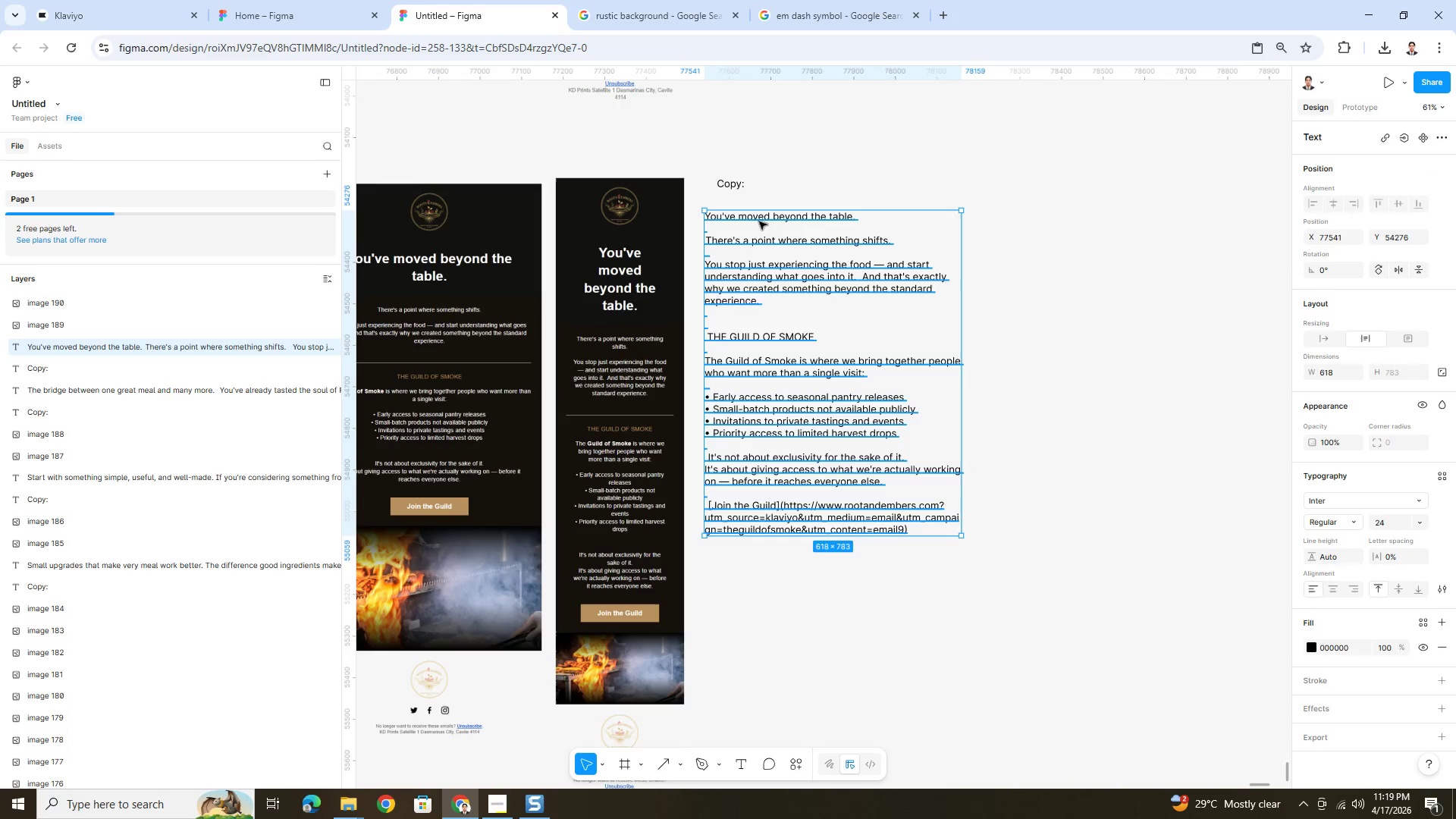 
key(Control+Z)
 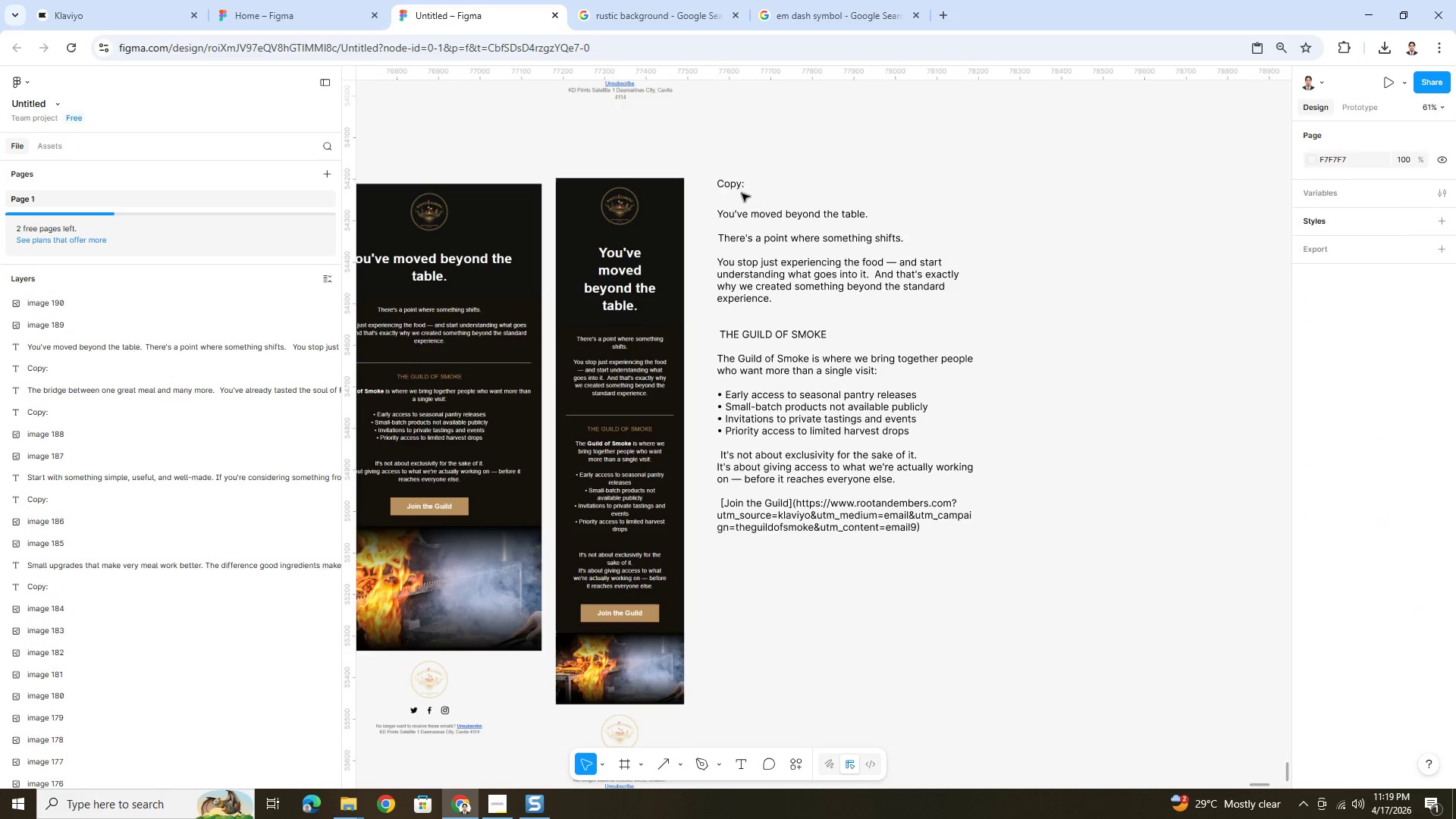 
key(Shift+ShiftLeft)
 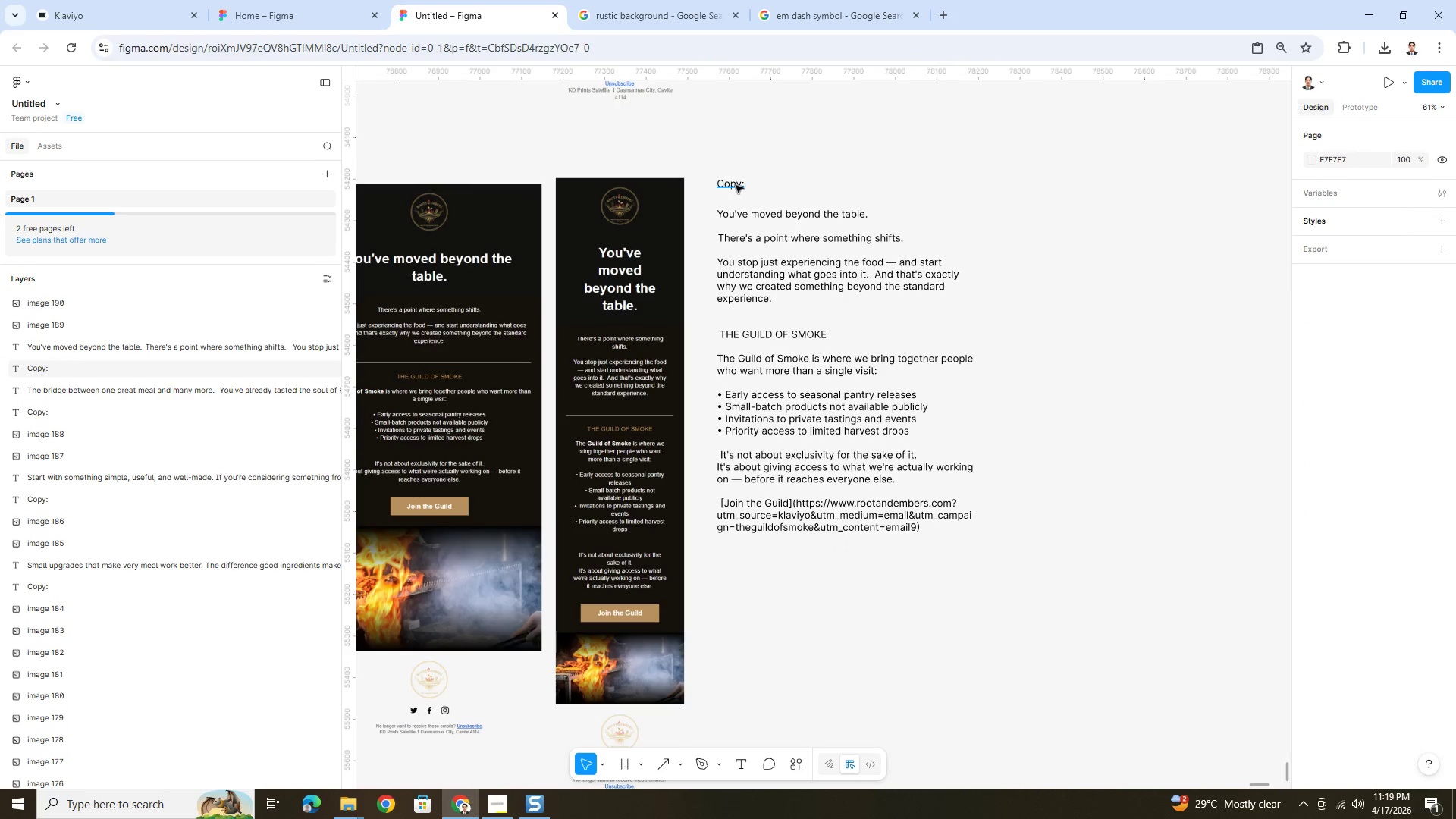 
hold_key(key=ShiftLeft, duration=0.84)
left_click([736, 185])
 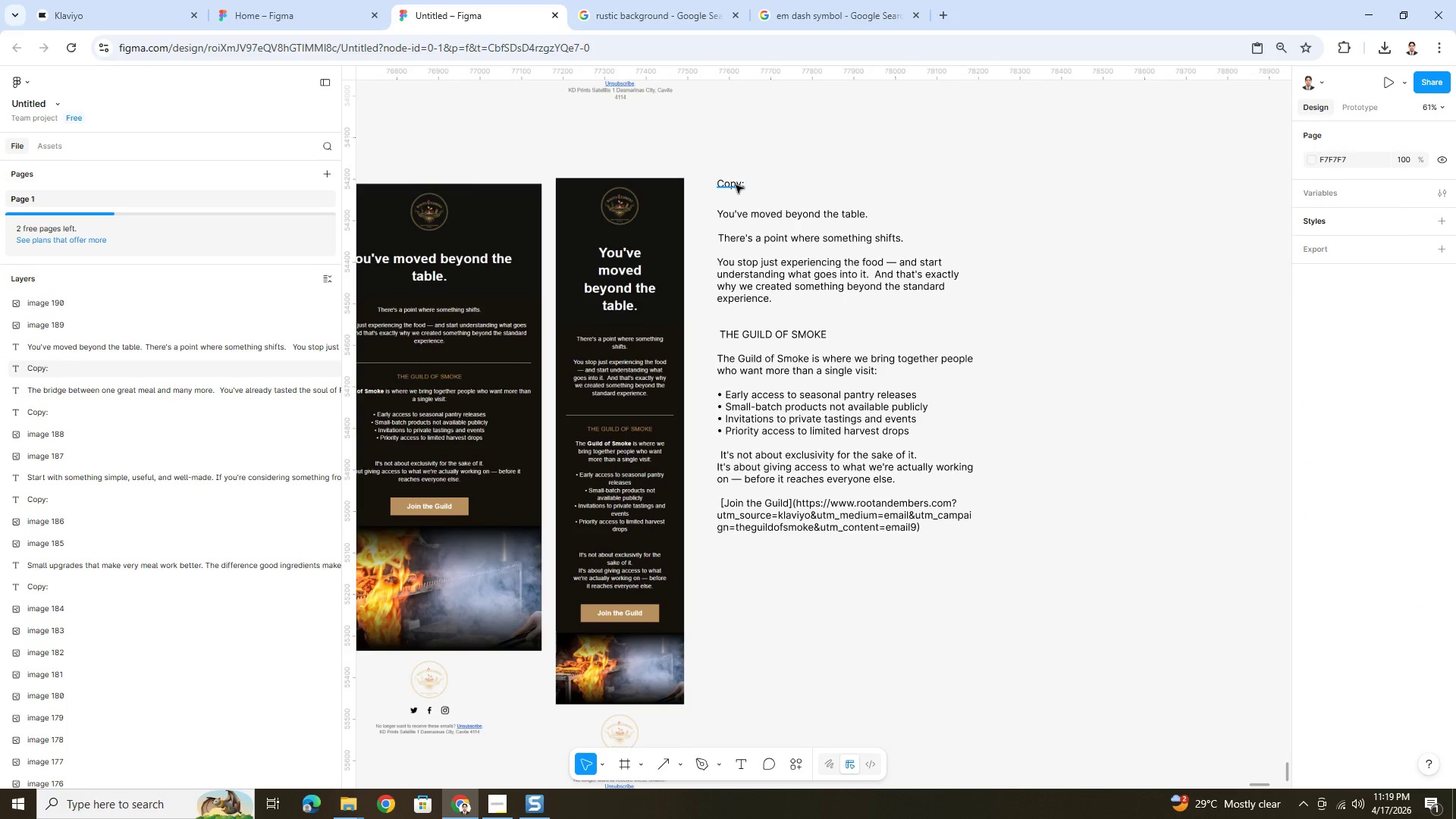 
left_click([757, 231])
 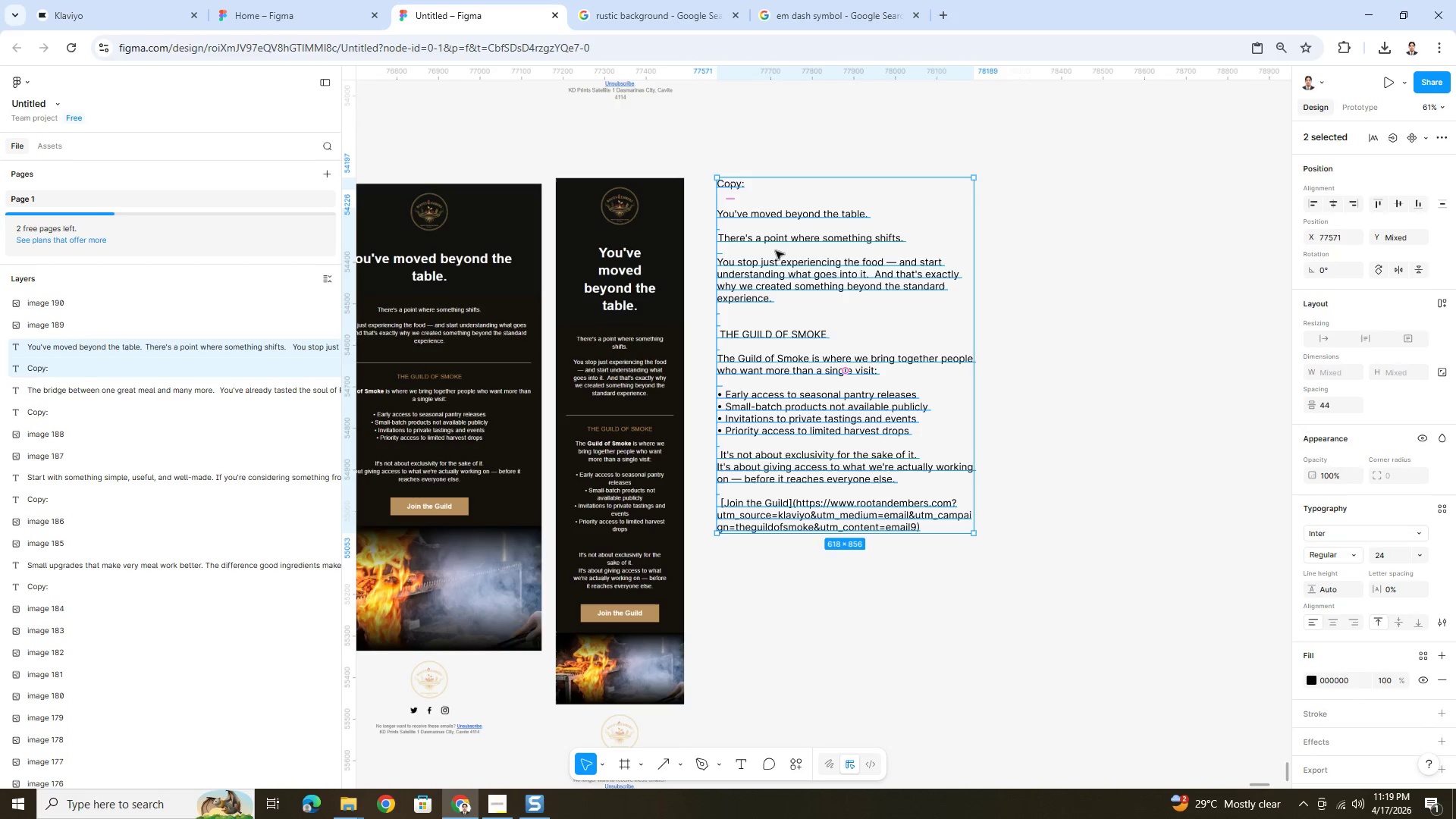 
left_click_drag(start_coordinate=[776, 251], to_coordinate=[764, 252])
 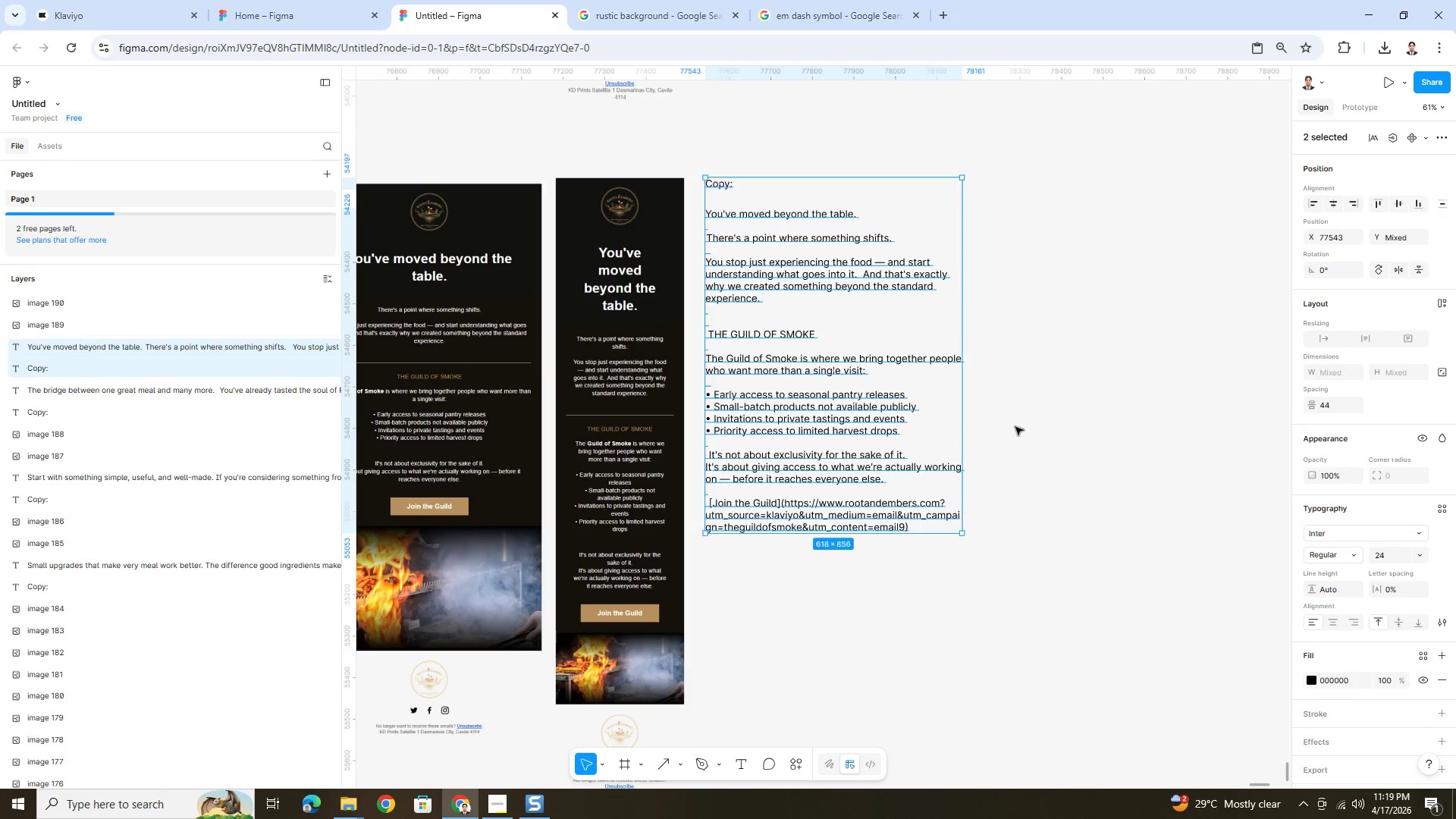 
left_click([1021, 438])
 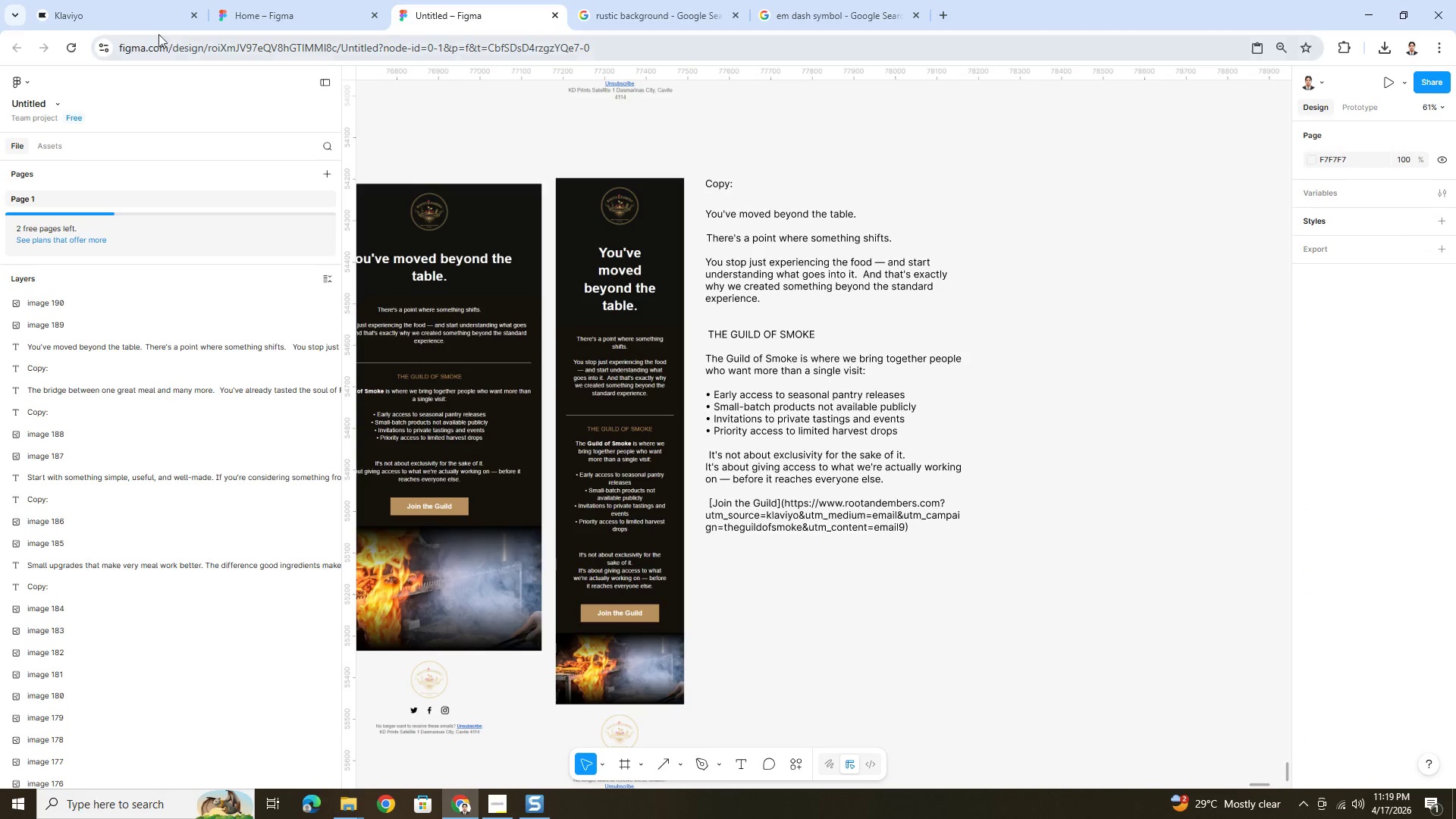 
left_click([273, 0])
 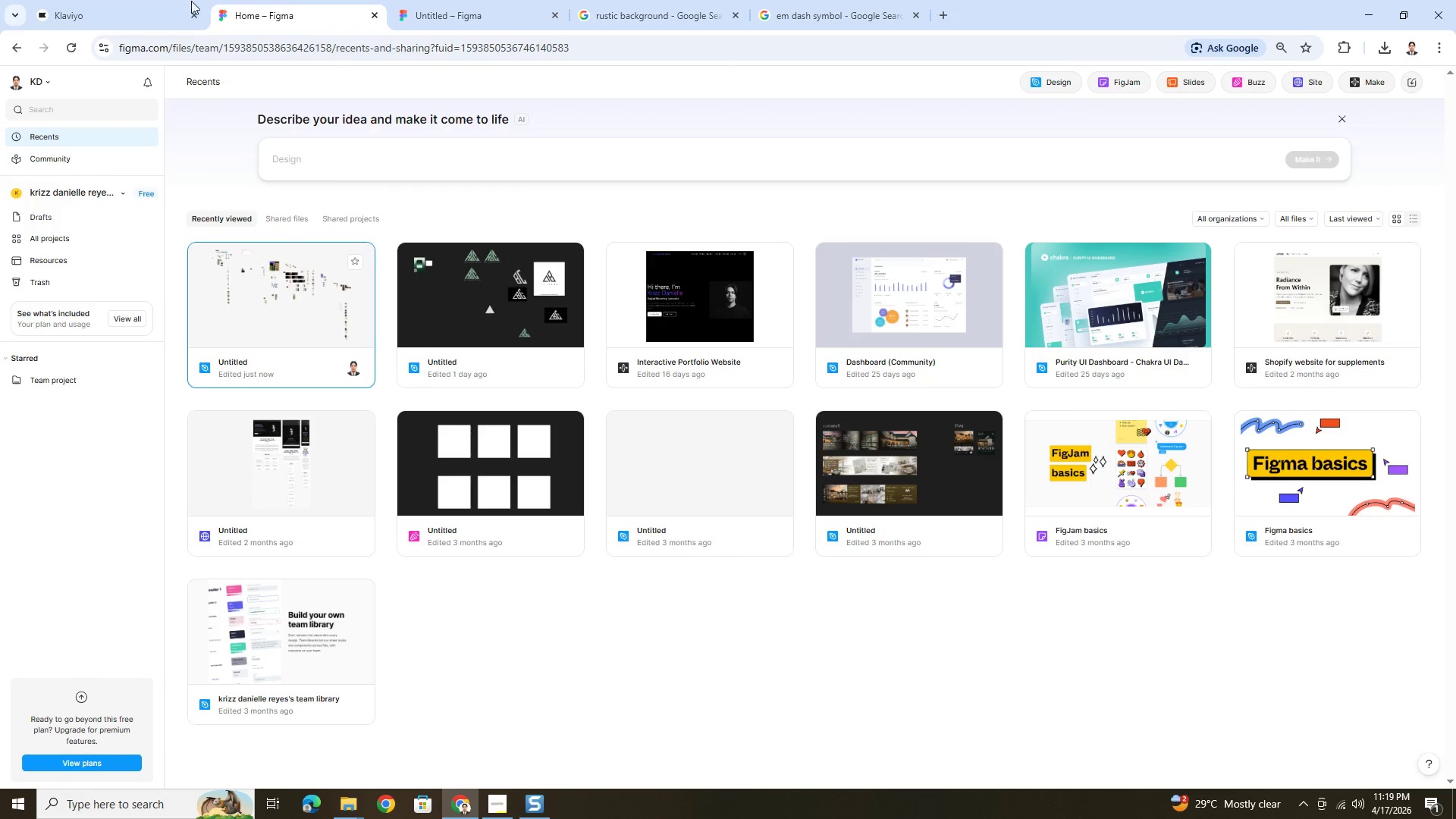 
left_click([165, 0])
 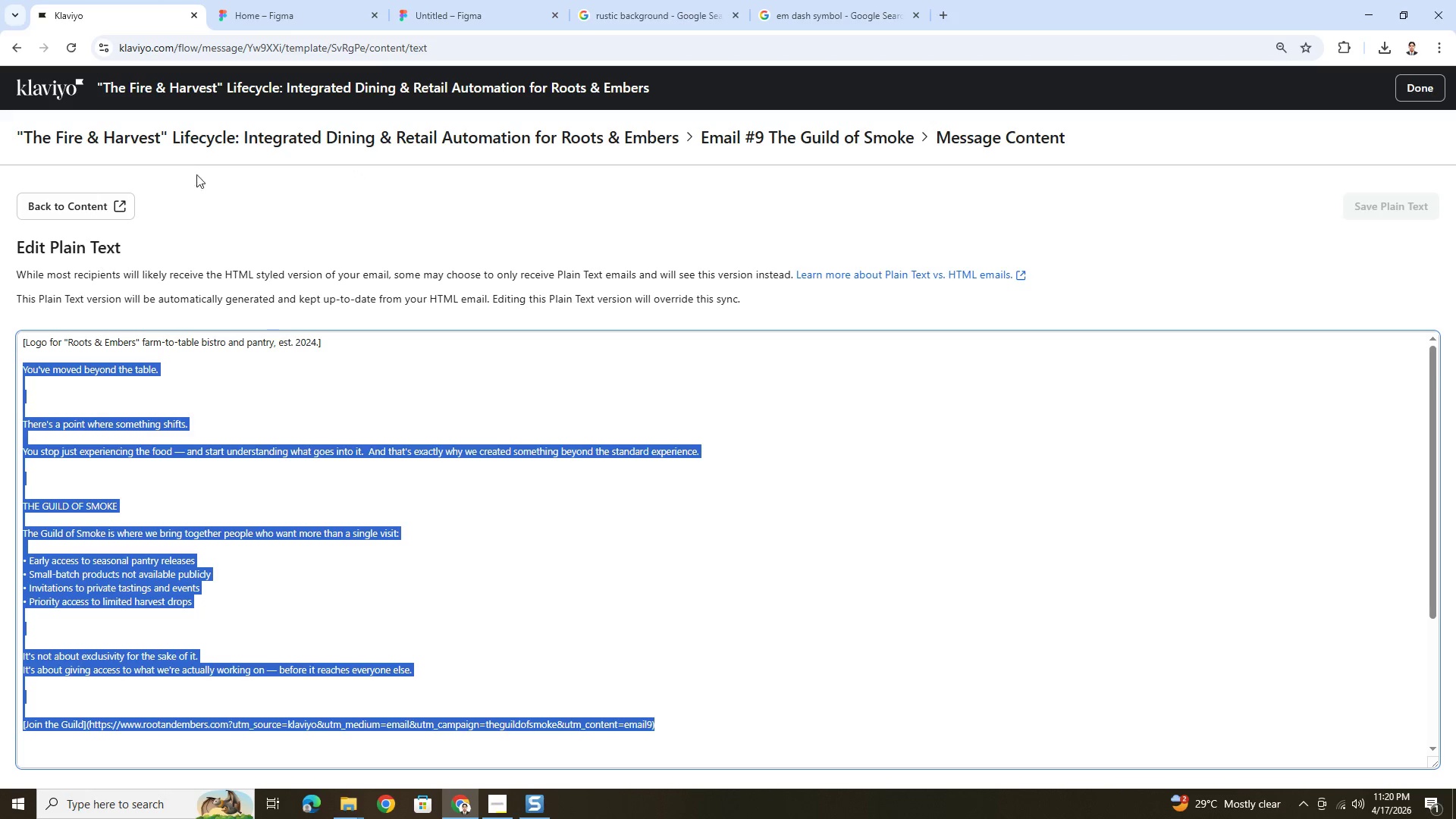 
left_click([119, 201])
 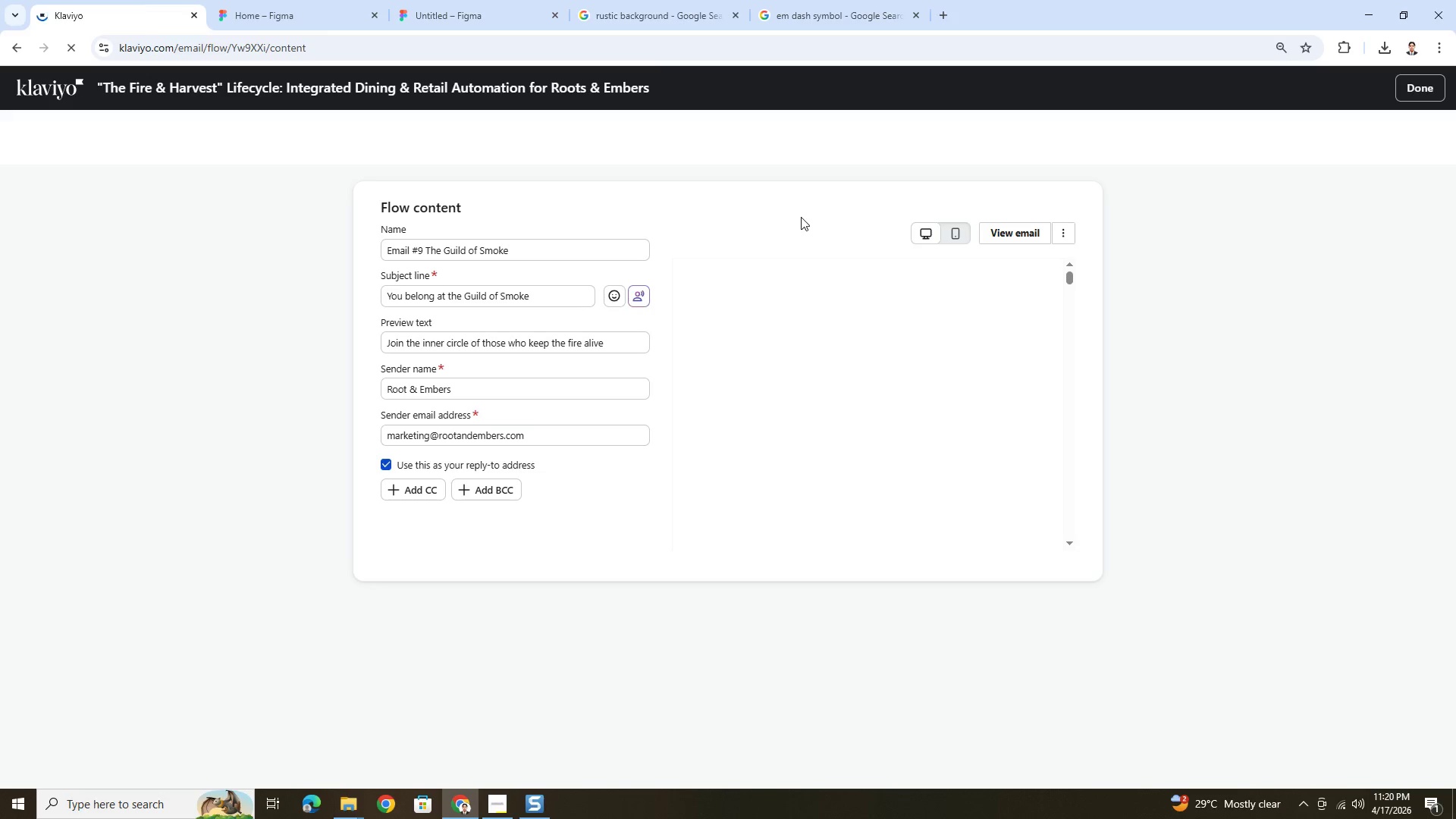 
wait(11.52)
 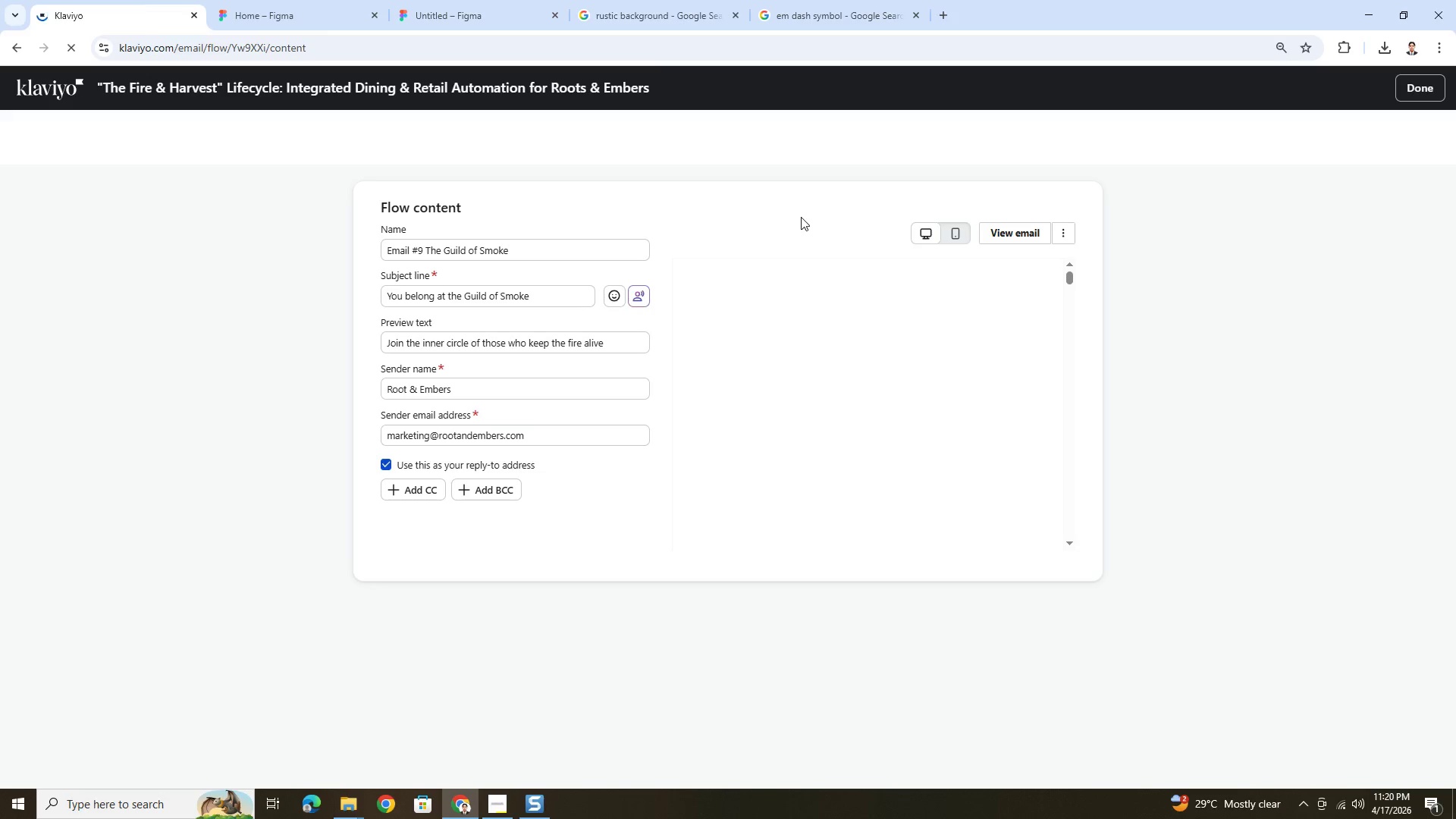 
left_click([1062, 249])
 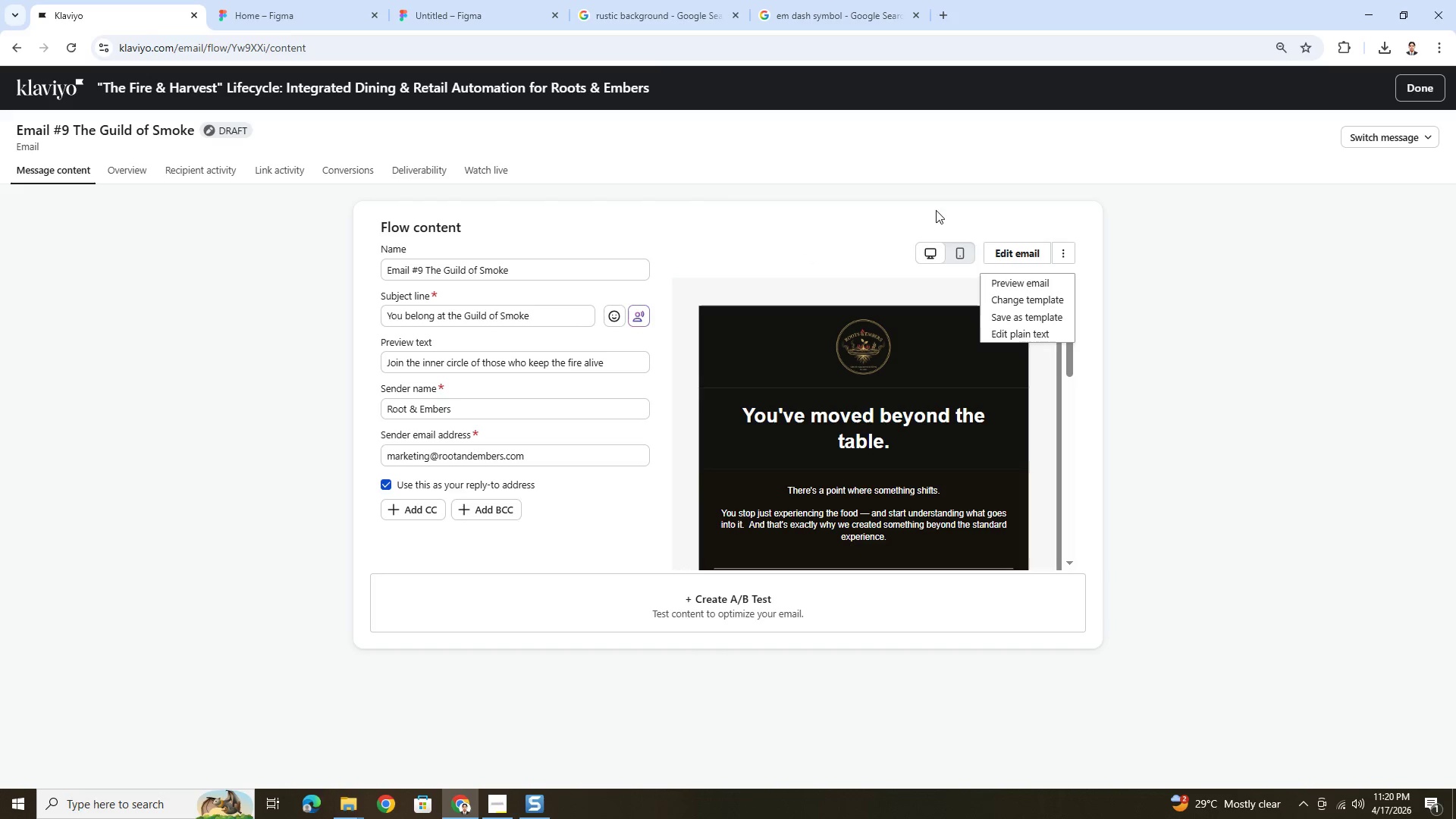 
left_click([1370, 143])
 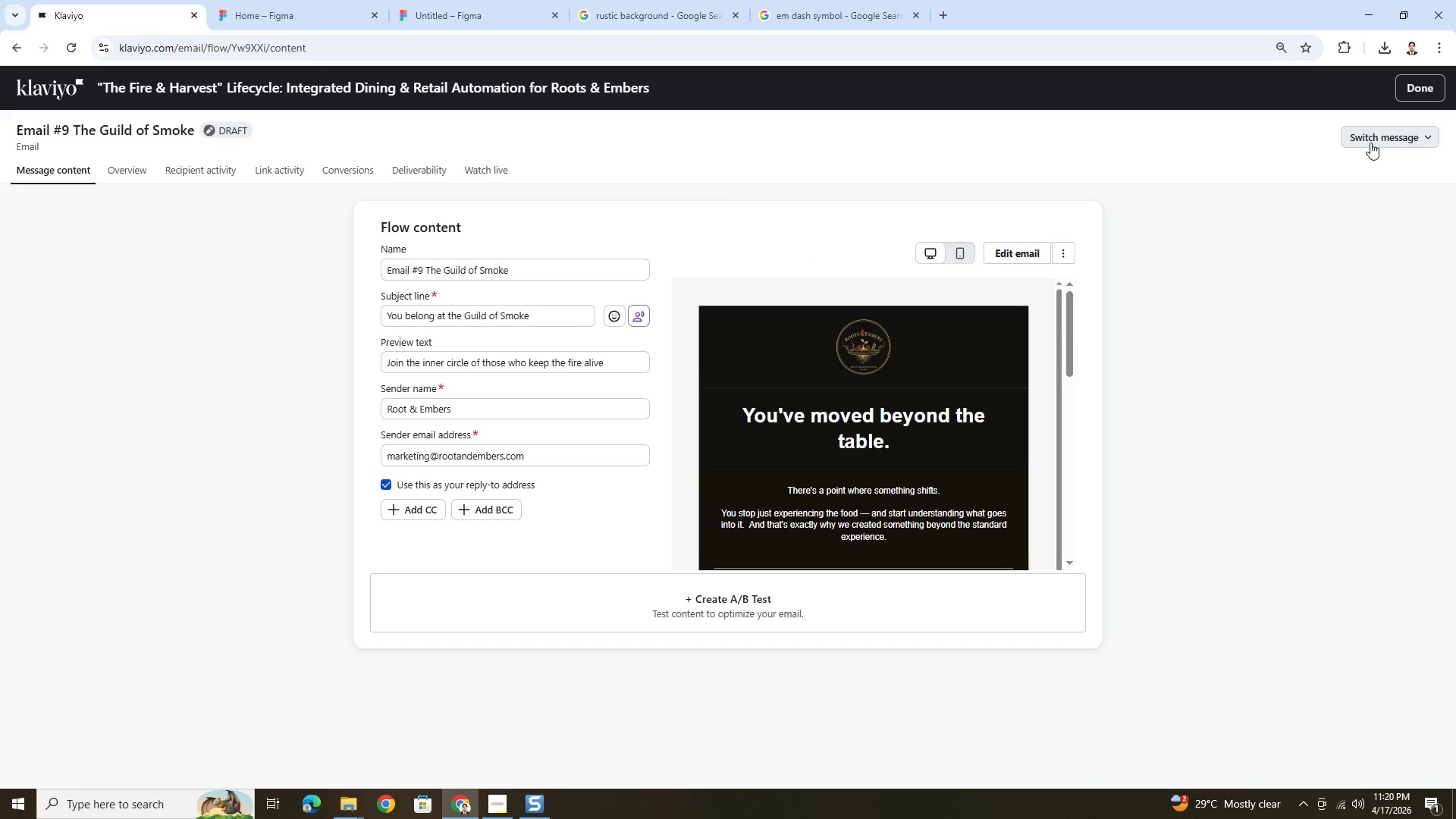 
left_click([1370, 143])
 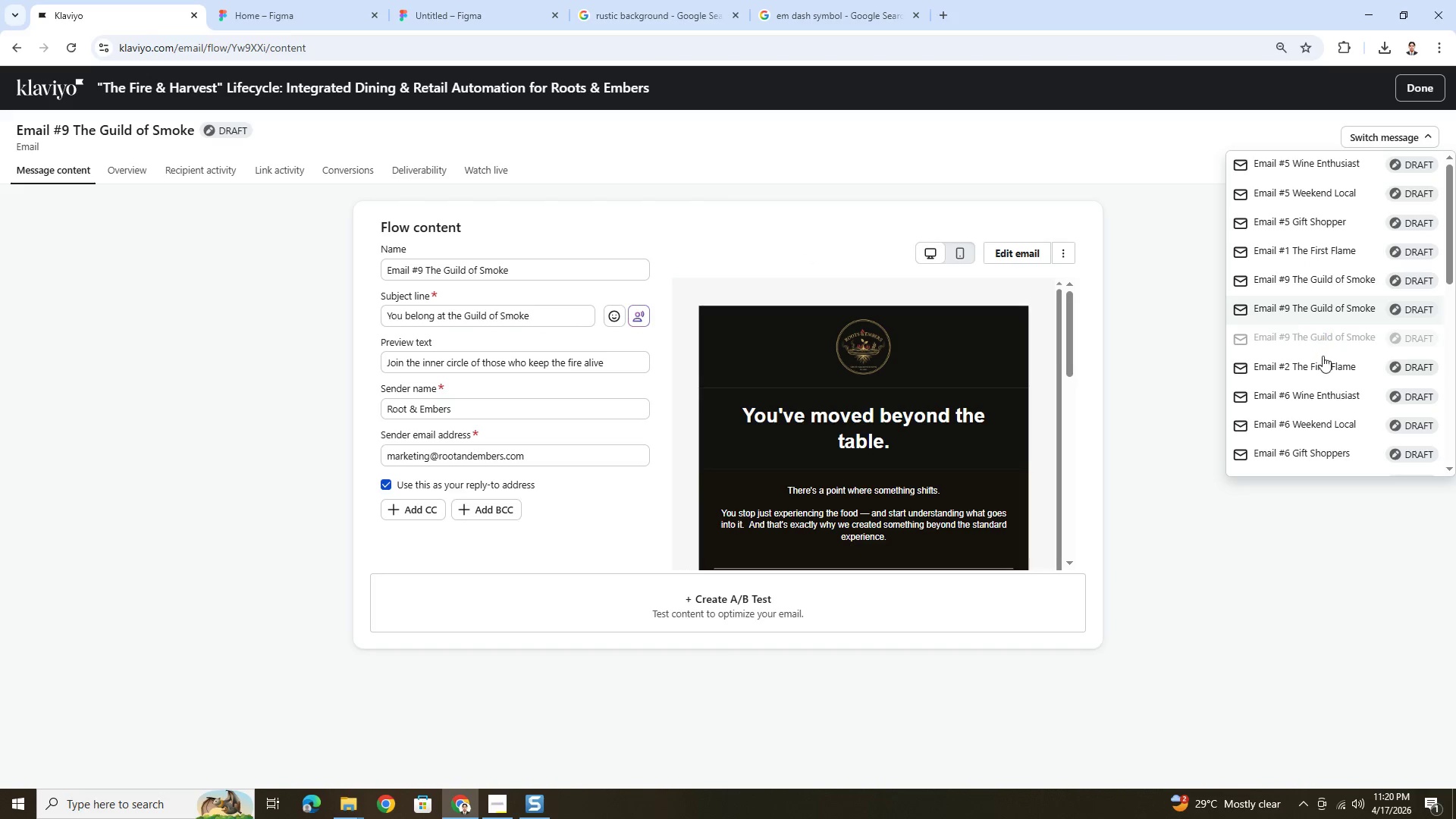 
scroll: coordinate [1324, 357], scroll_direction: none, amount: 0.0
 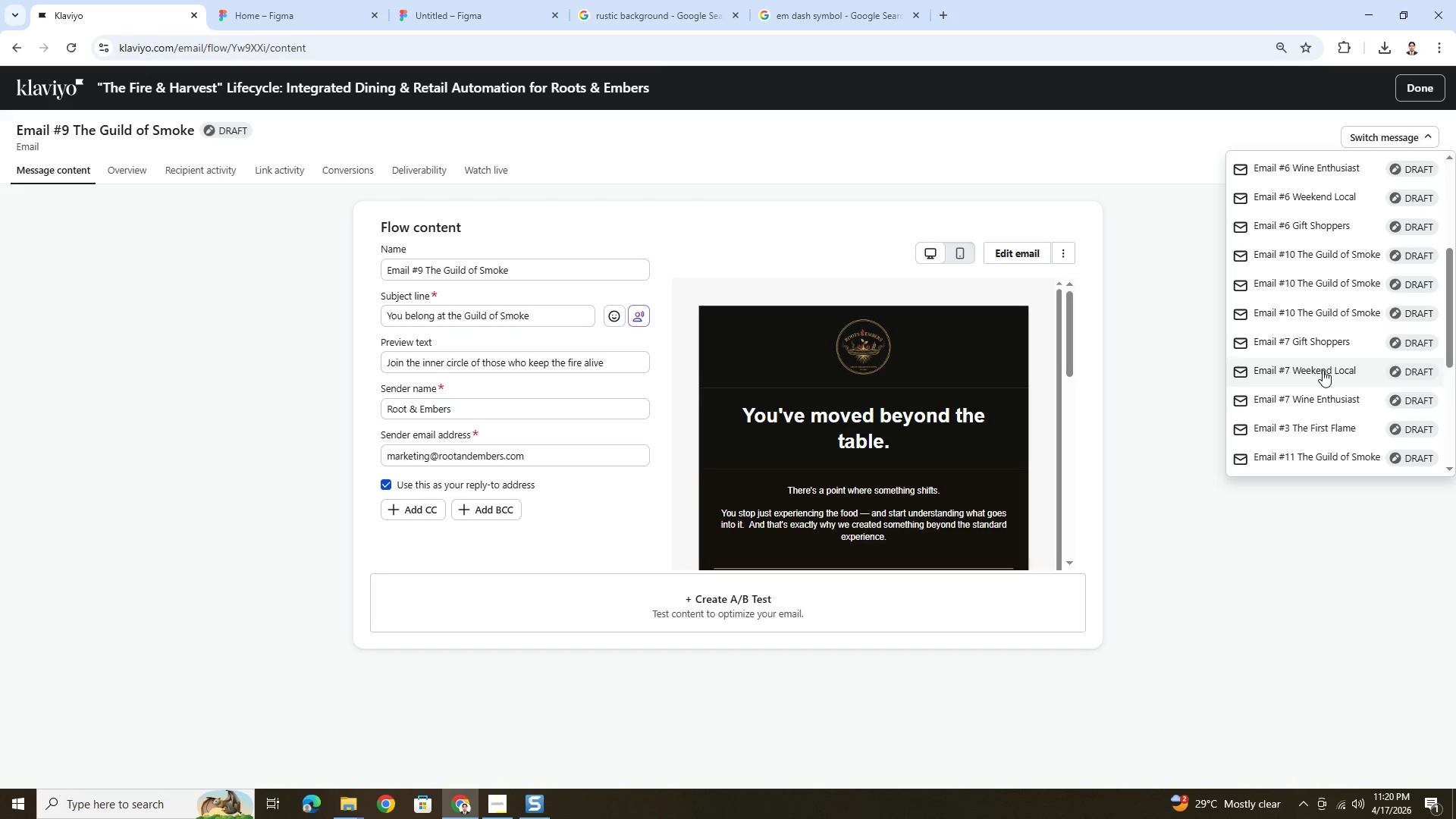 
left_click([1323, 331])
 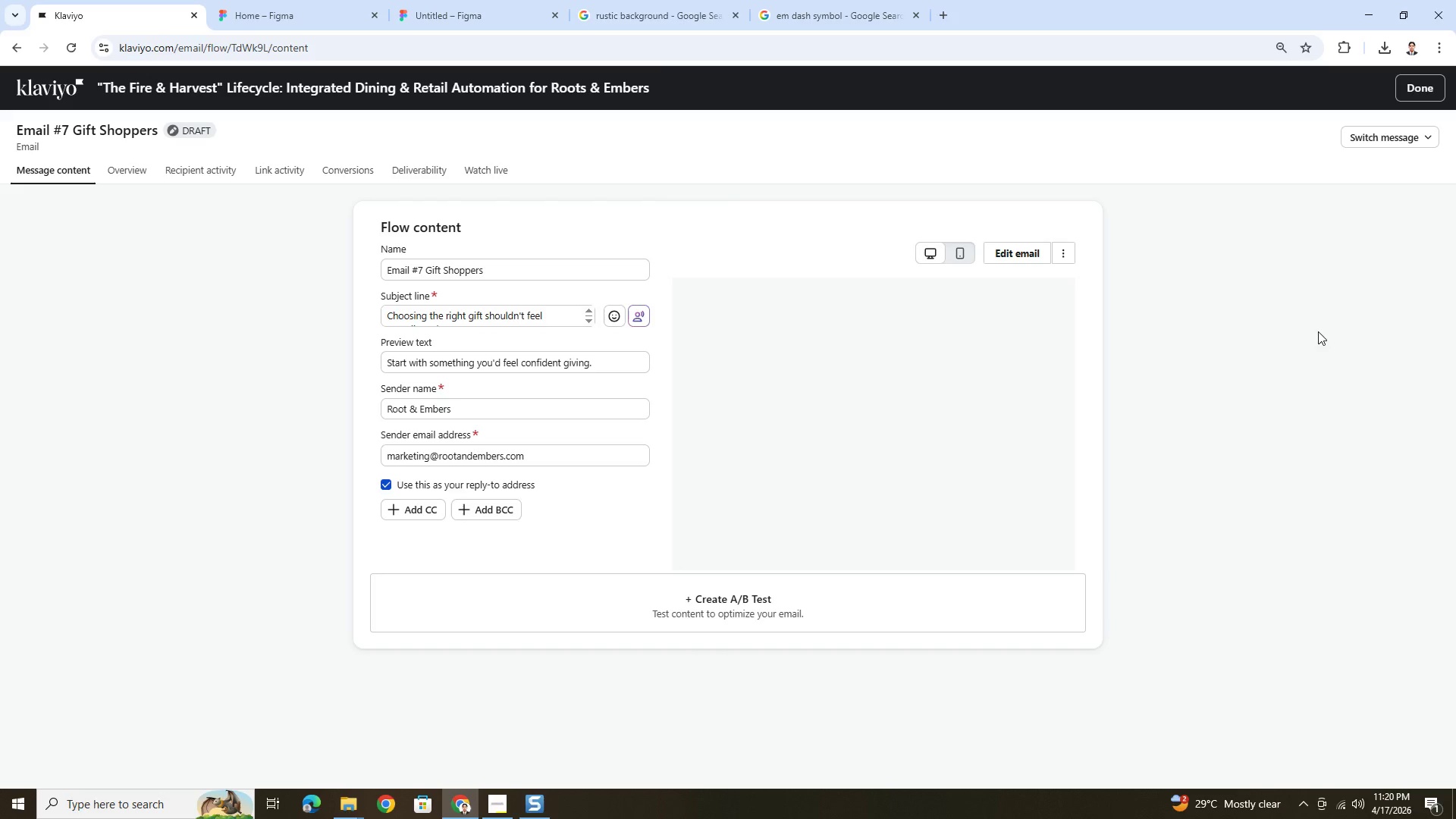 
wait(5.08)
 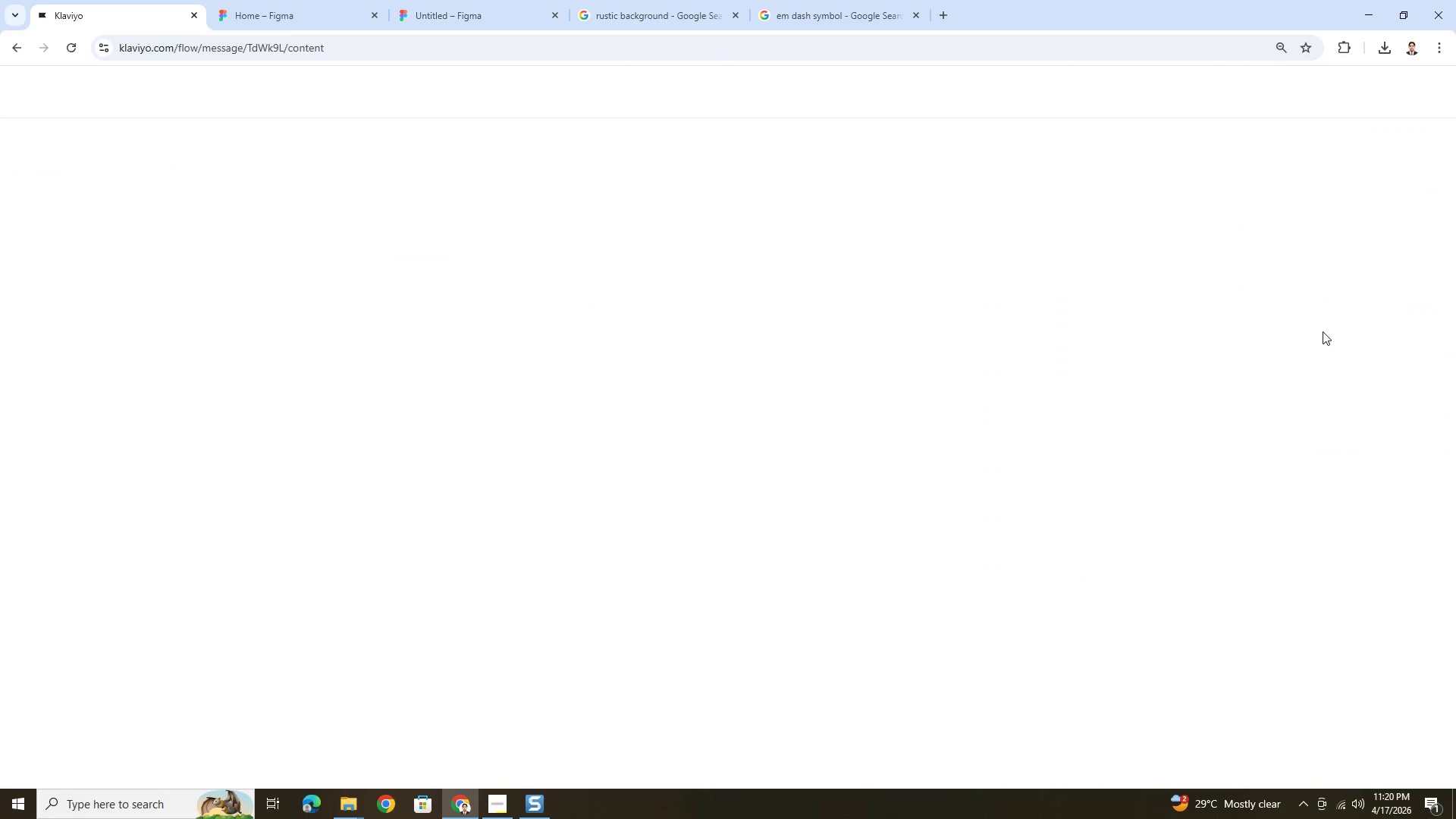 
left_click([1026, 259])
 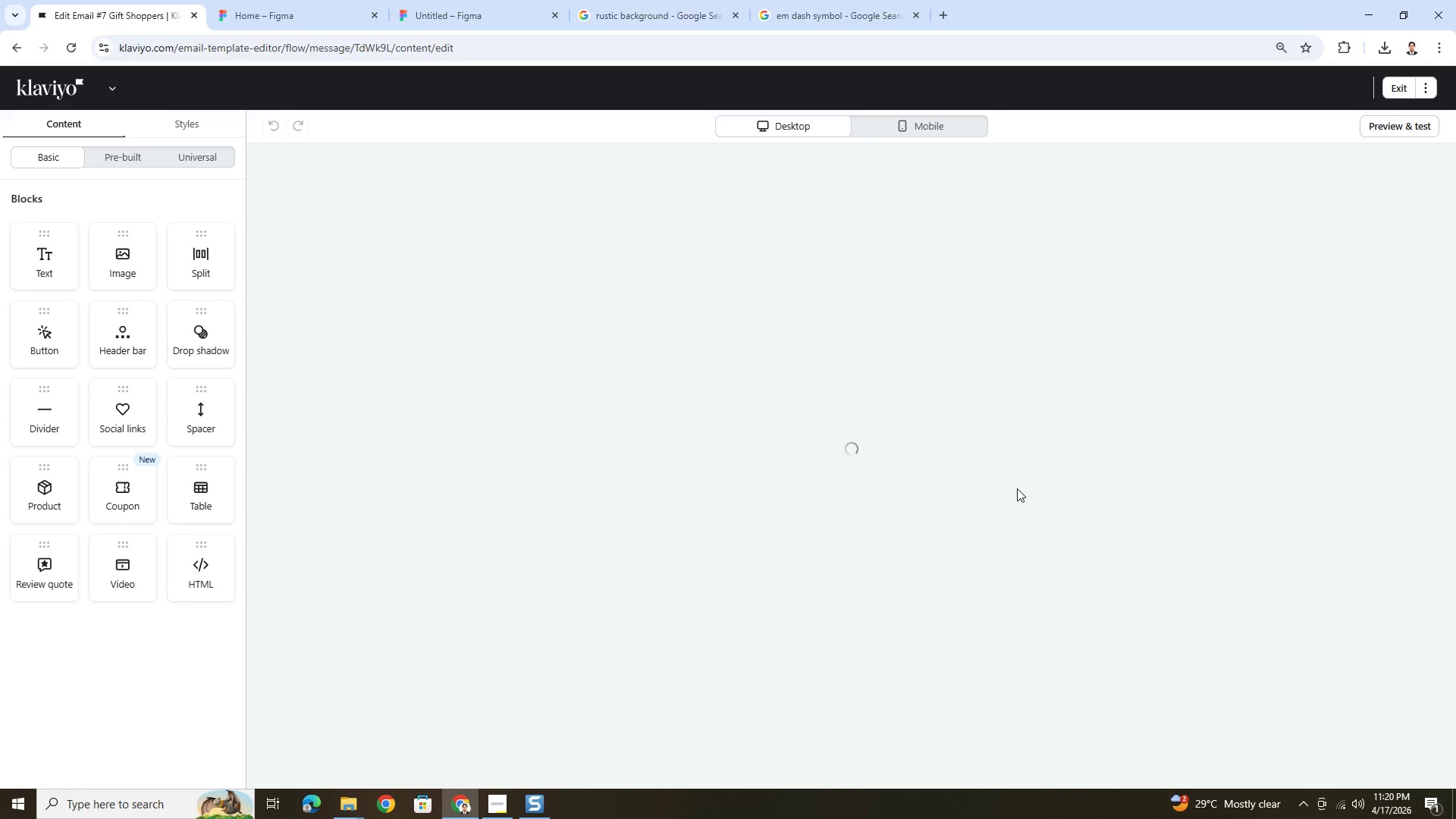 
wait(15.31)
 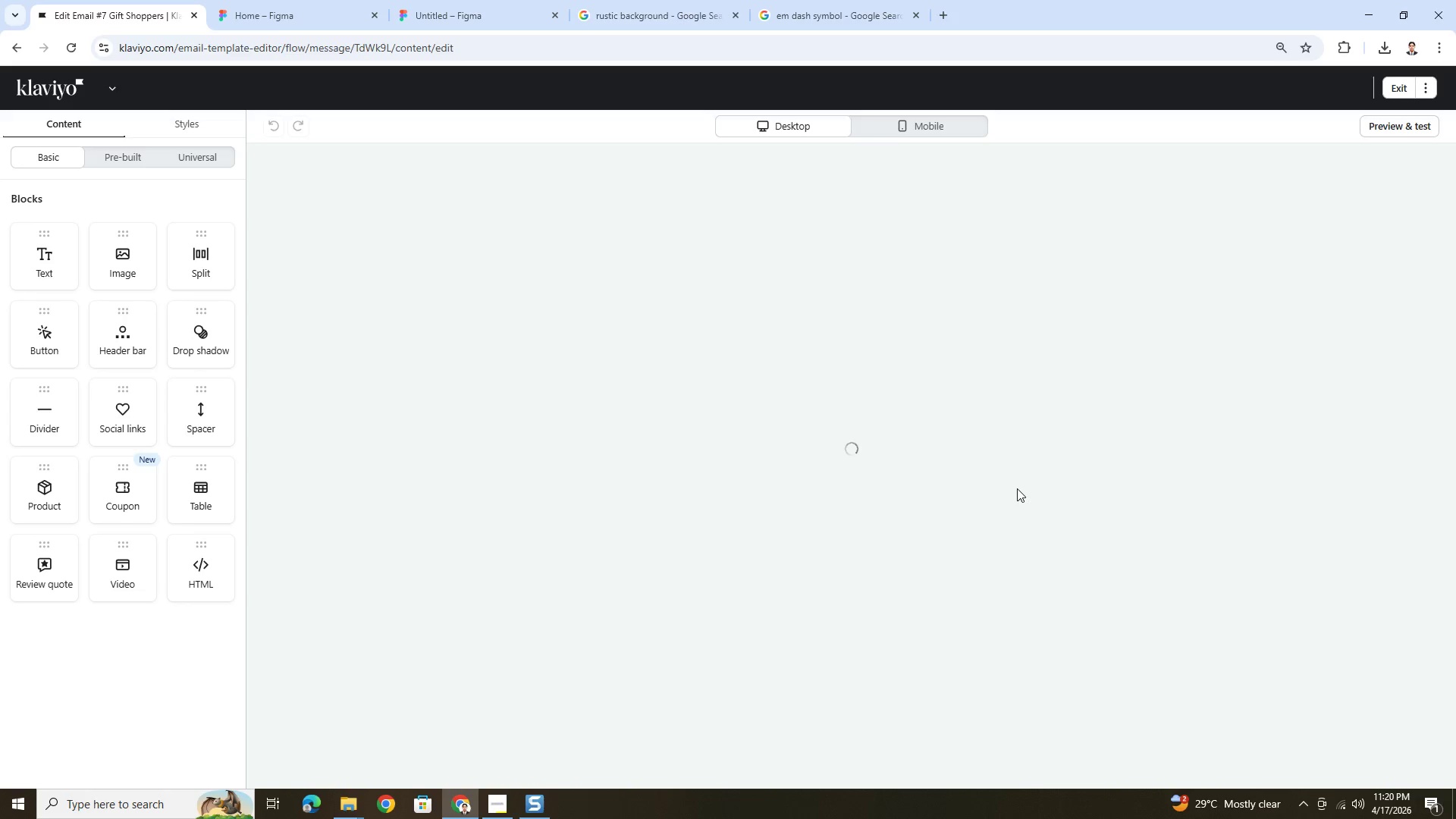 
scroll: coordinate [1017, 492], scroll_direction: down, amount: 5.0
 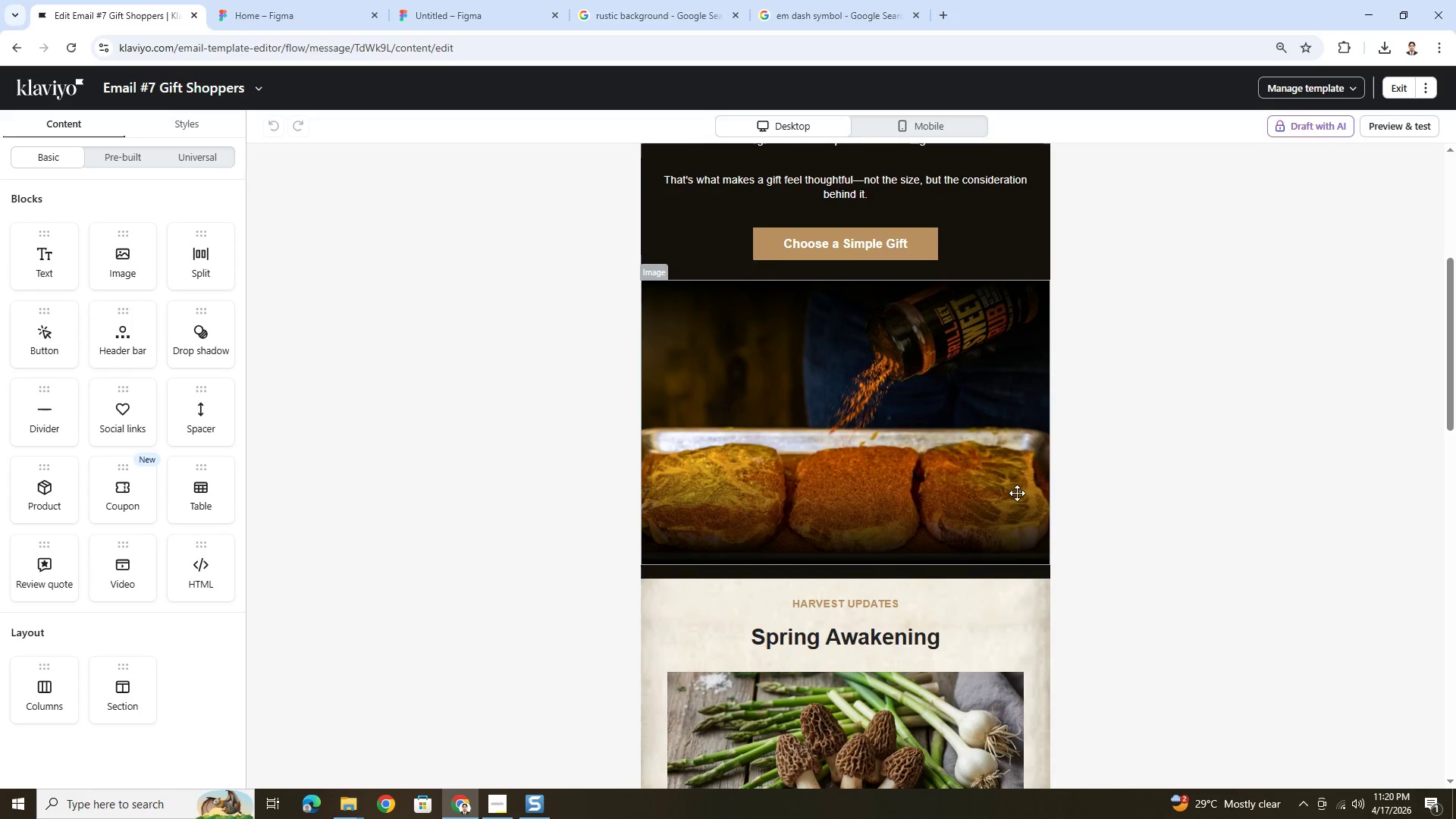 
scroll: coordinate [1016, 493], scroll_direction: up, amount: 2.0
 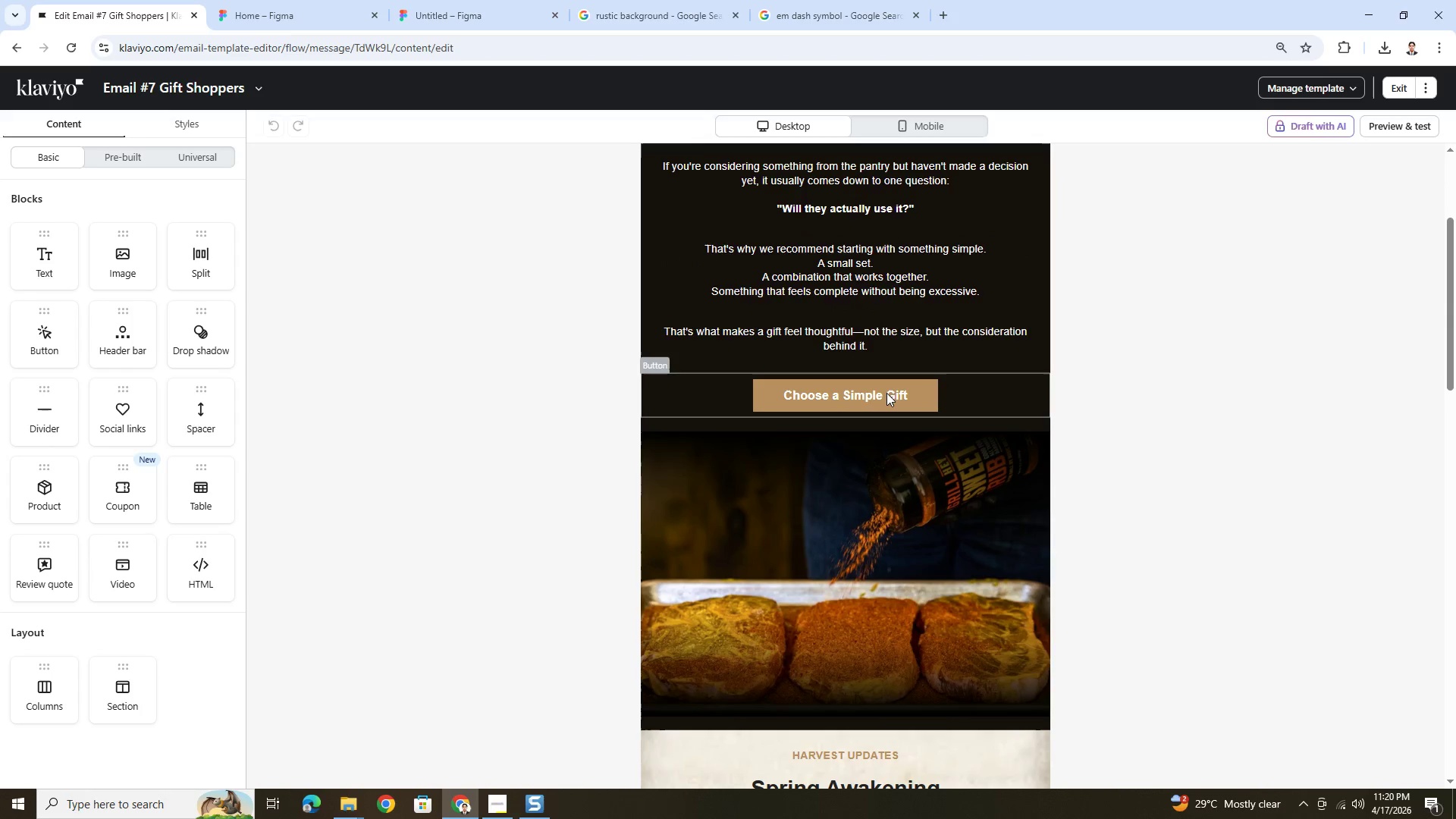 
left_click([888, 393])
 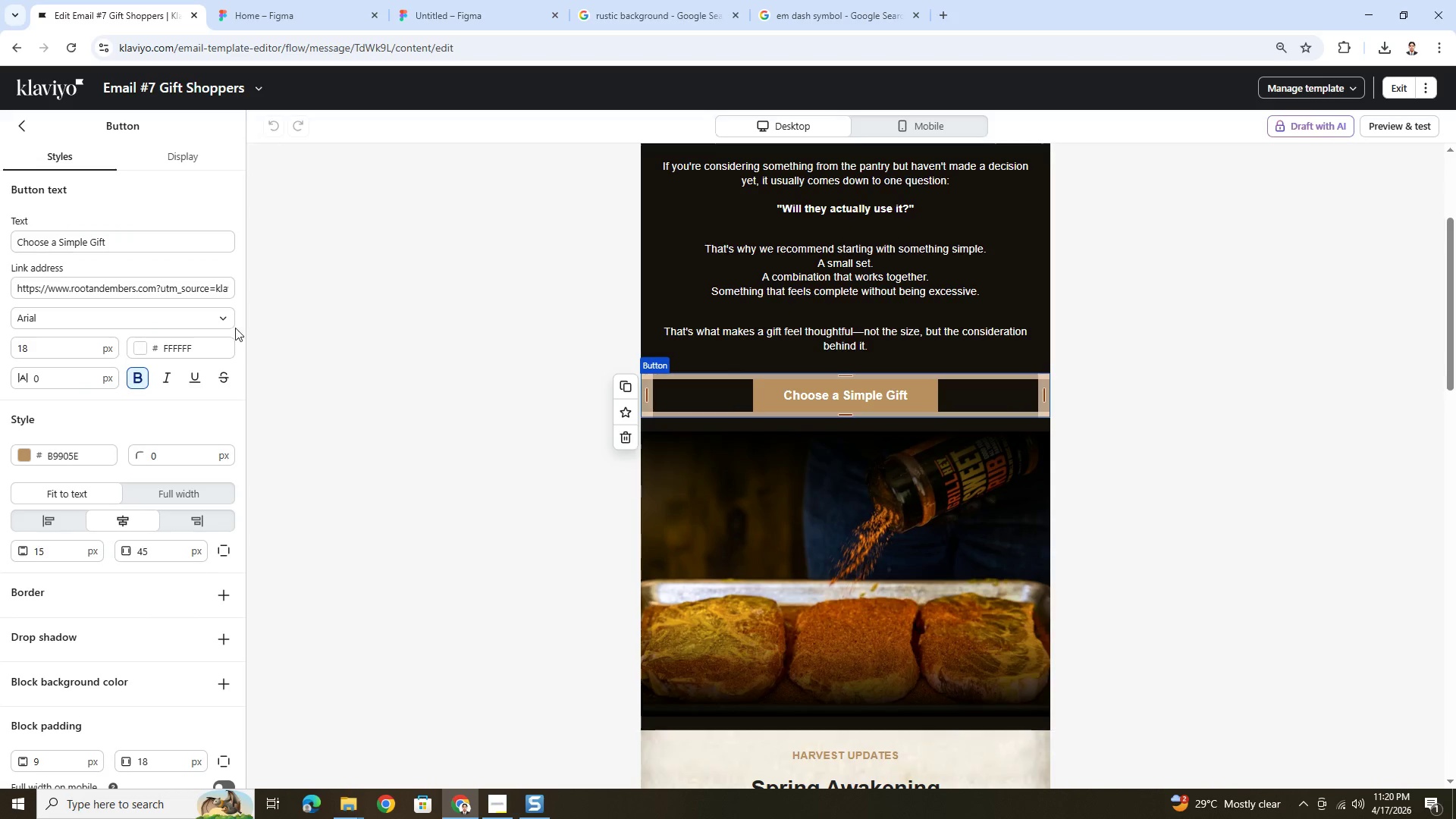 
left_click_drag(start_coordinate=[190, 288], to_coordinate=[258, 298])
 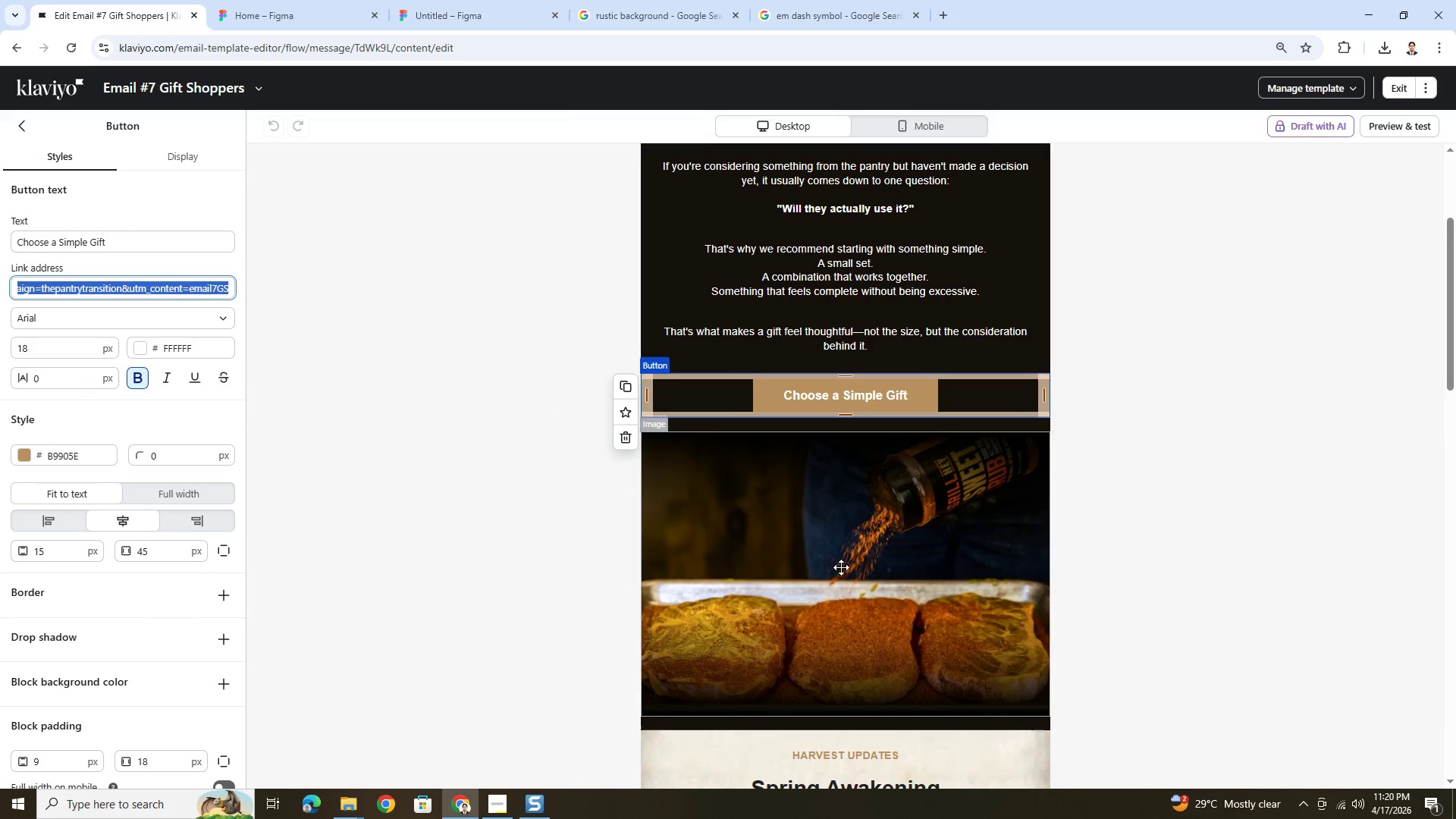 
scroll: coordinate [841, 569], scroll_direction: down, amount: 20.0
 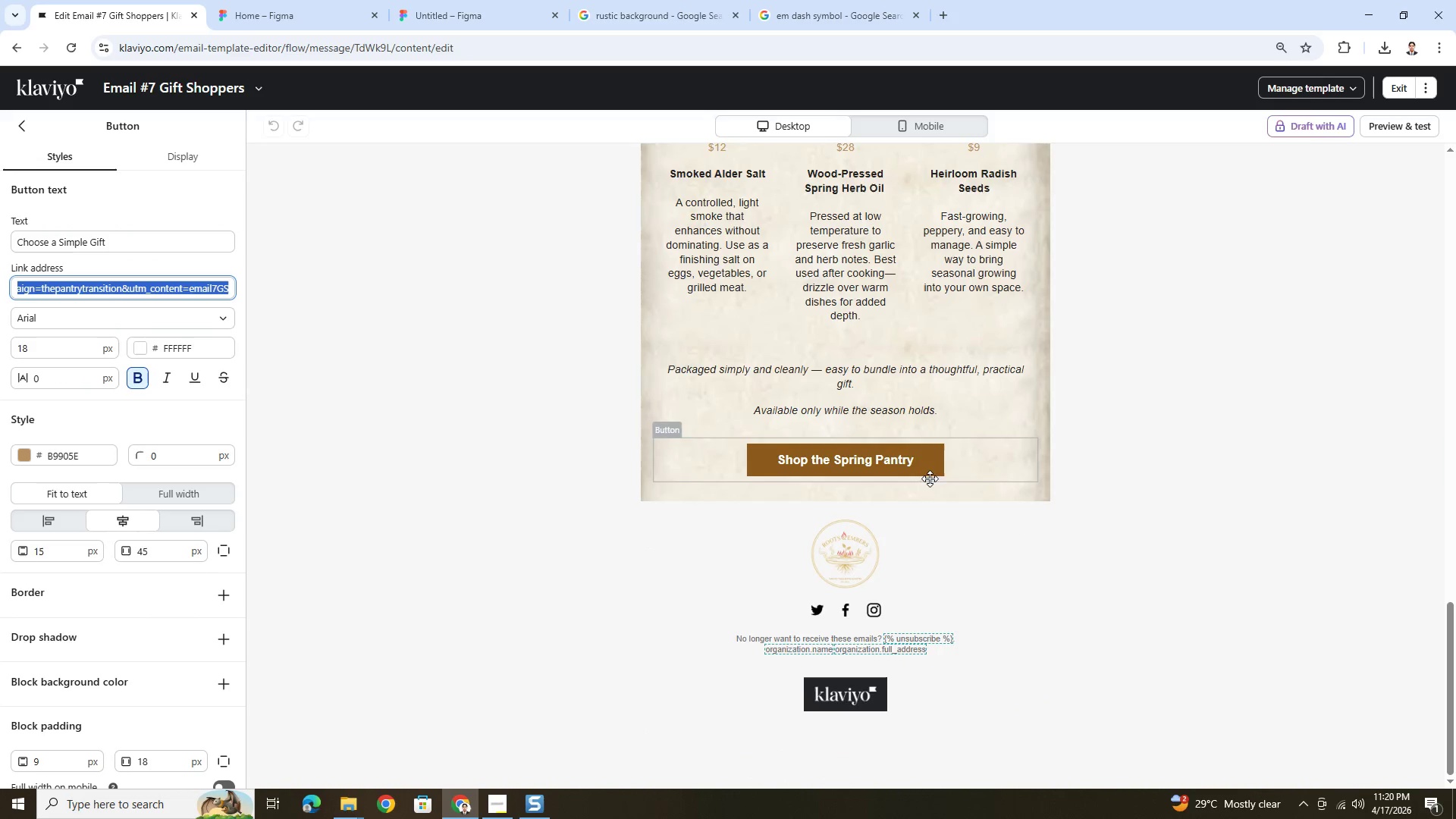 
scroll: coordinate [960, 519], scroll_direction: up, amount: 3.0
 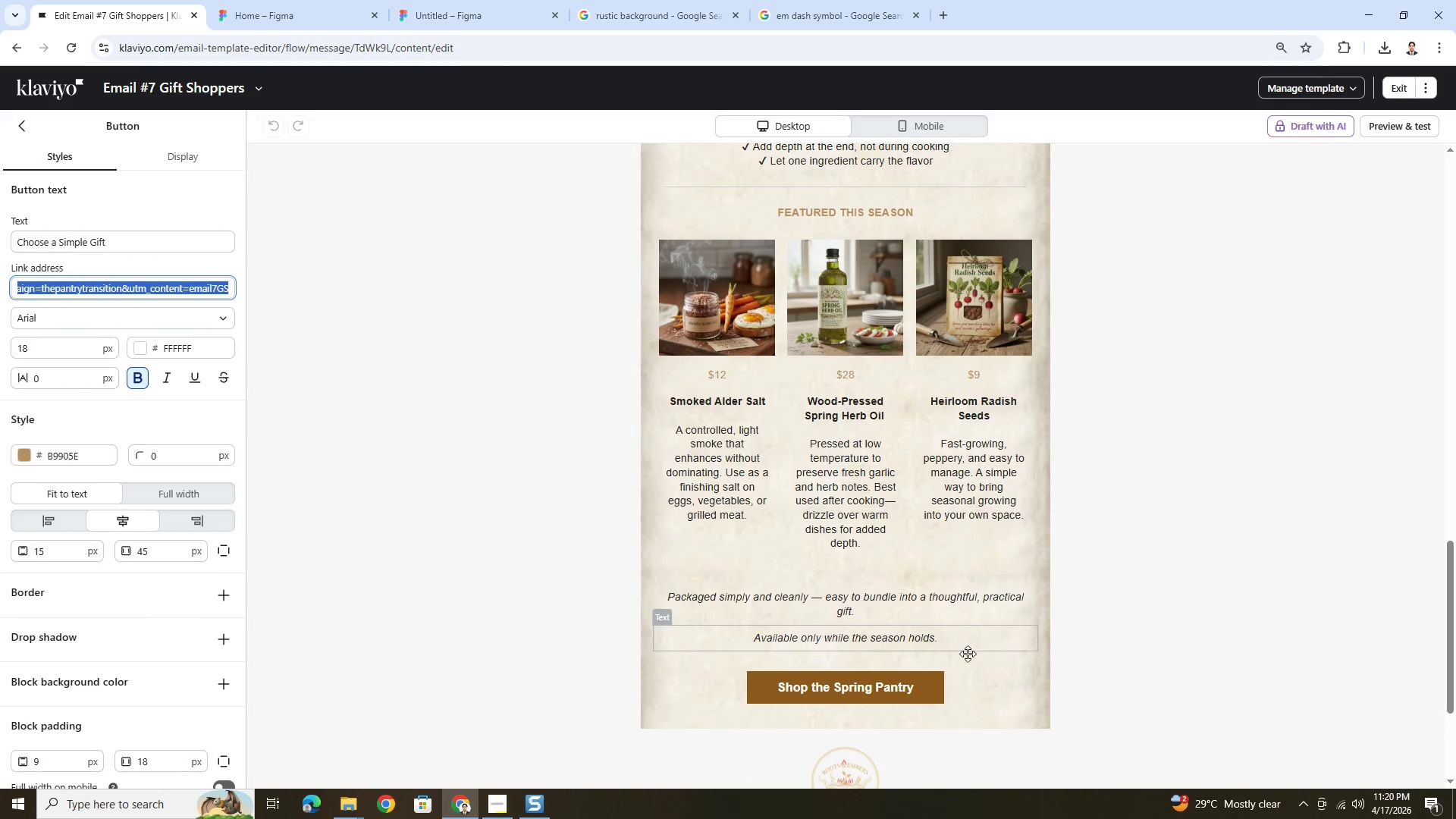 
left_click([967, 671])
 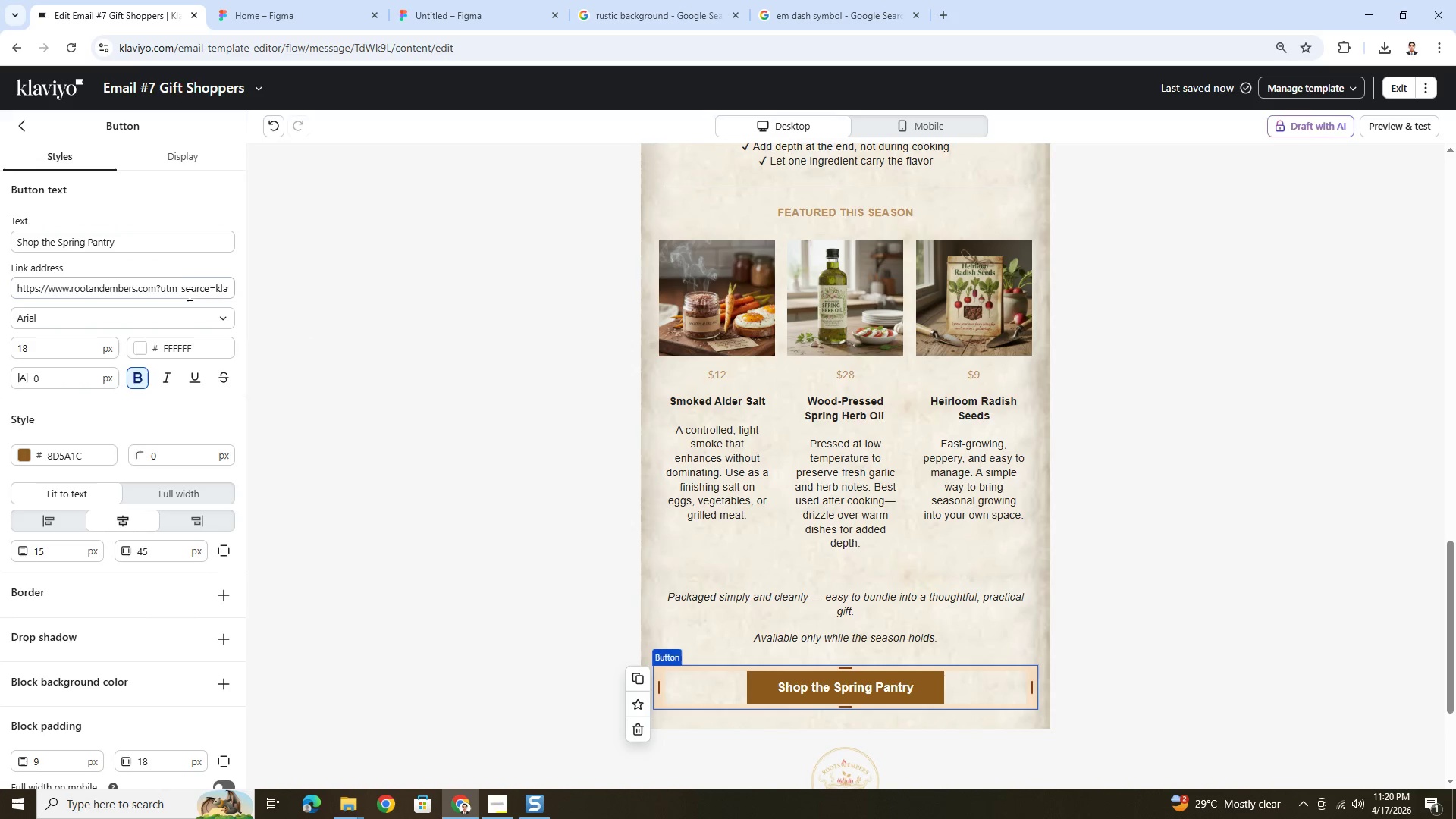 
left_click_drag(start_coordinate=[196, 287], to_coordinate=[253, 287])
 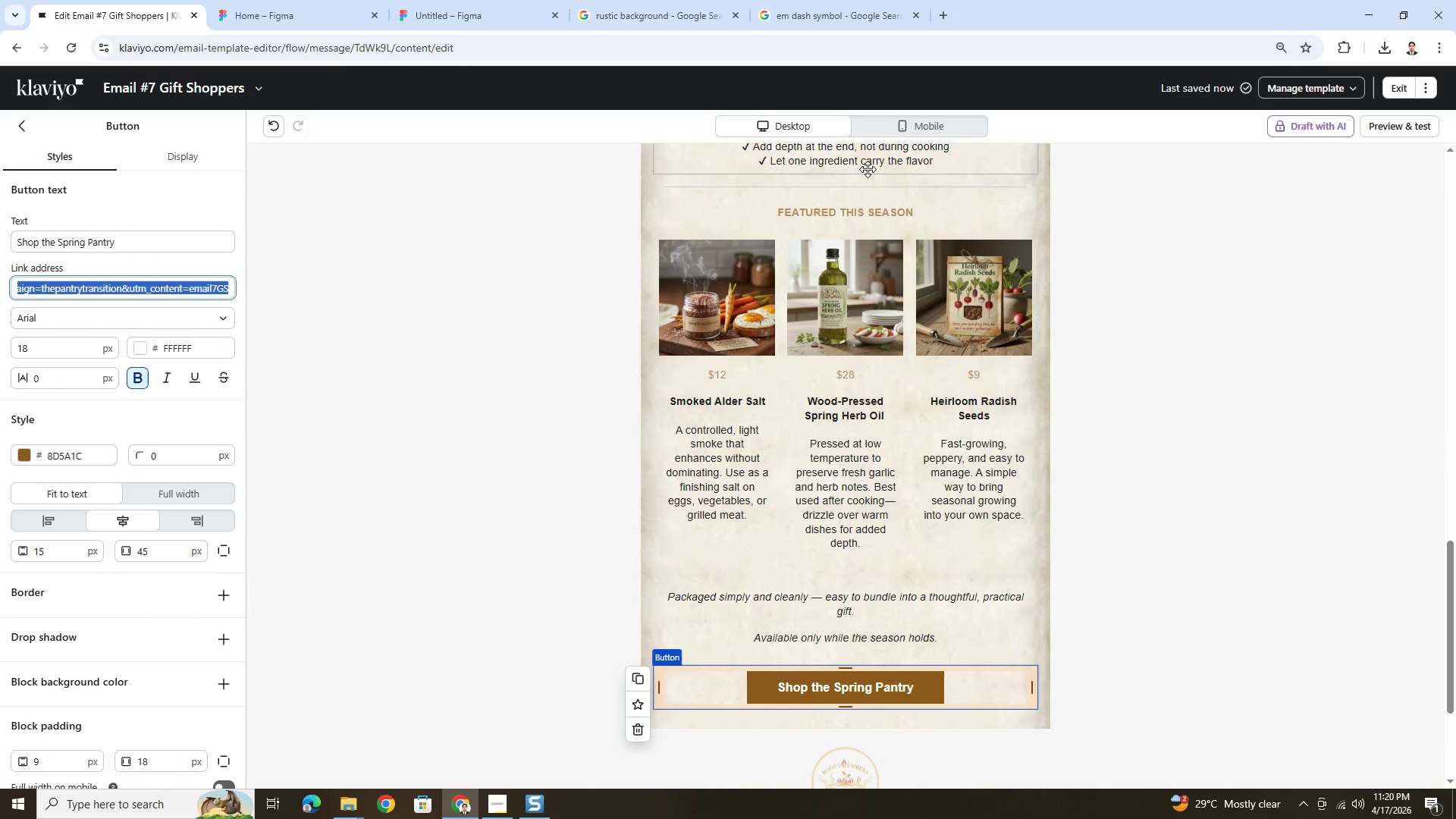 
left_click([901, 126])
 